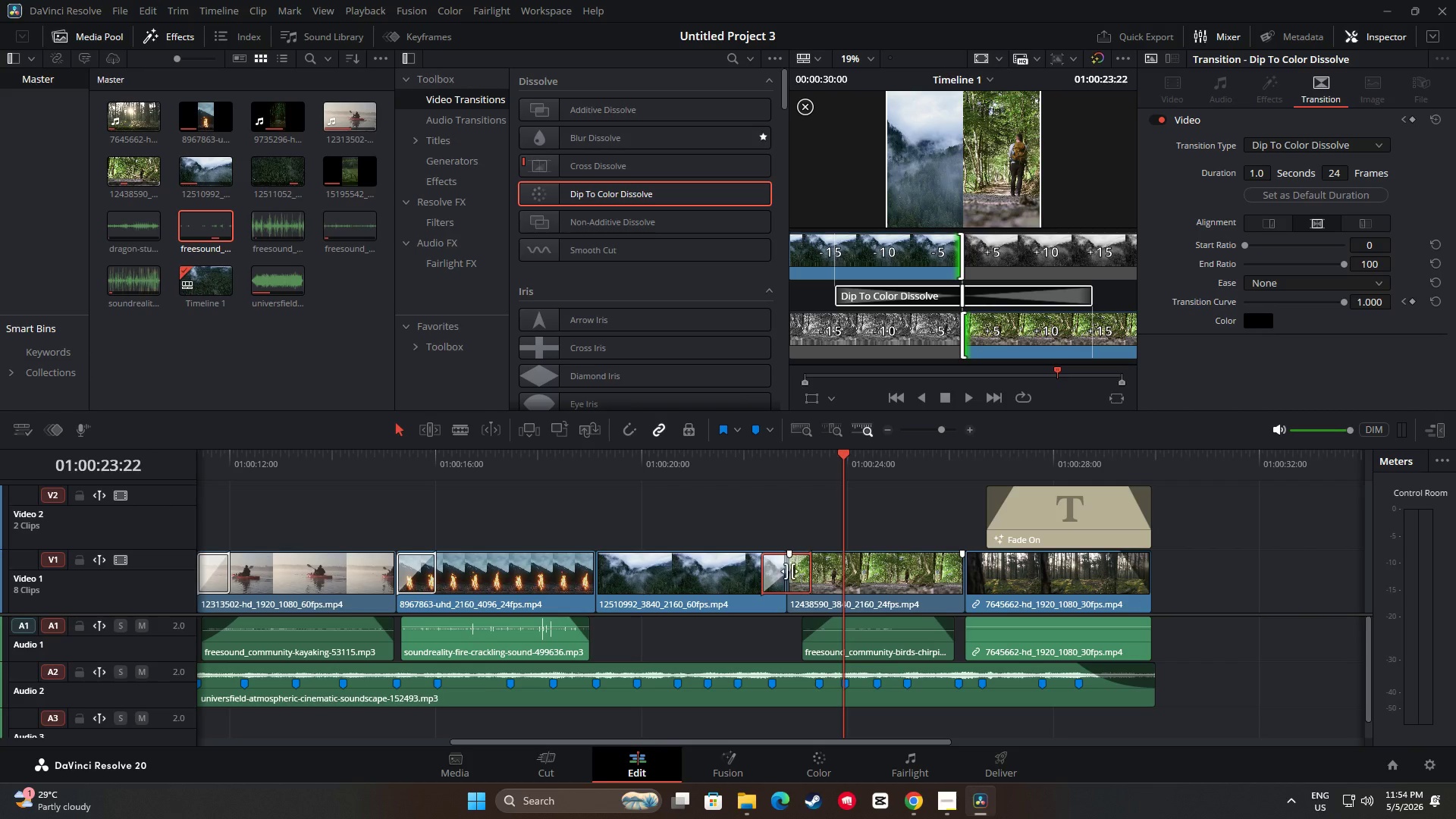 
left_click_drag(start_coordinate=[960, 335], to_coordinate=[942, 339])
 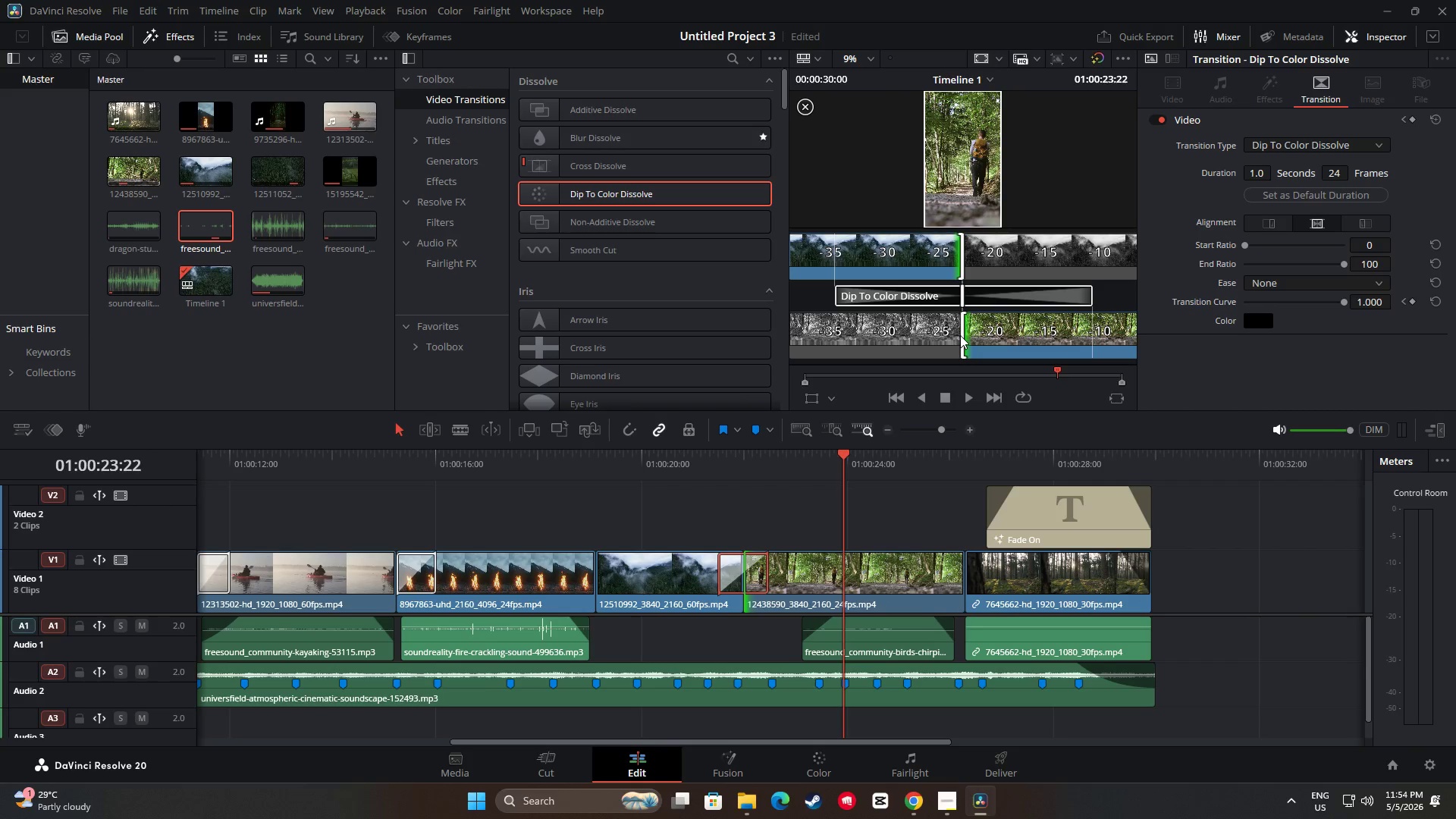 
key(Control+Z)
 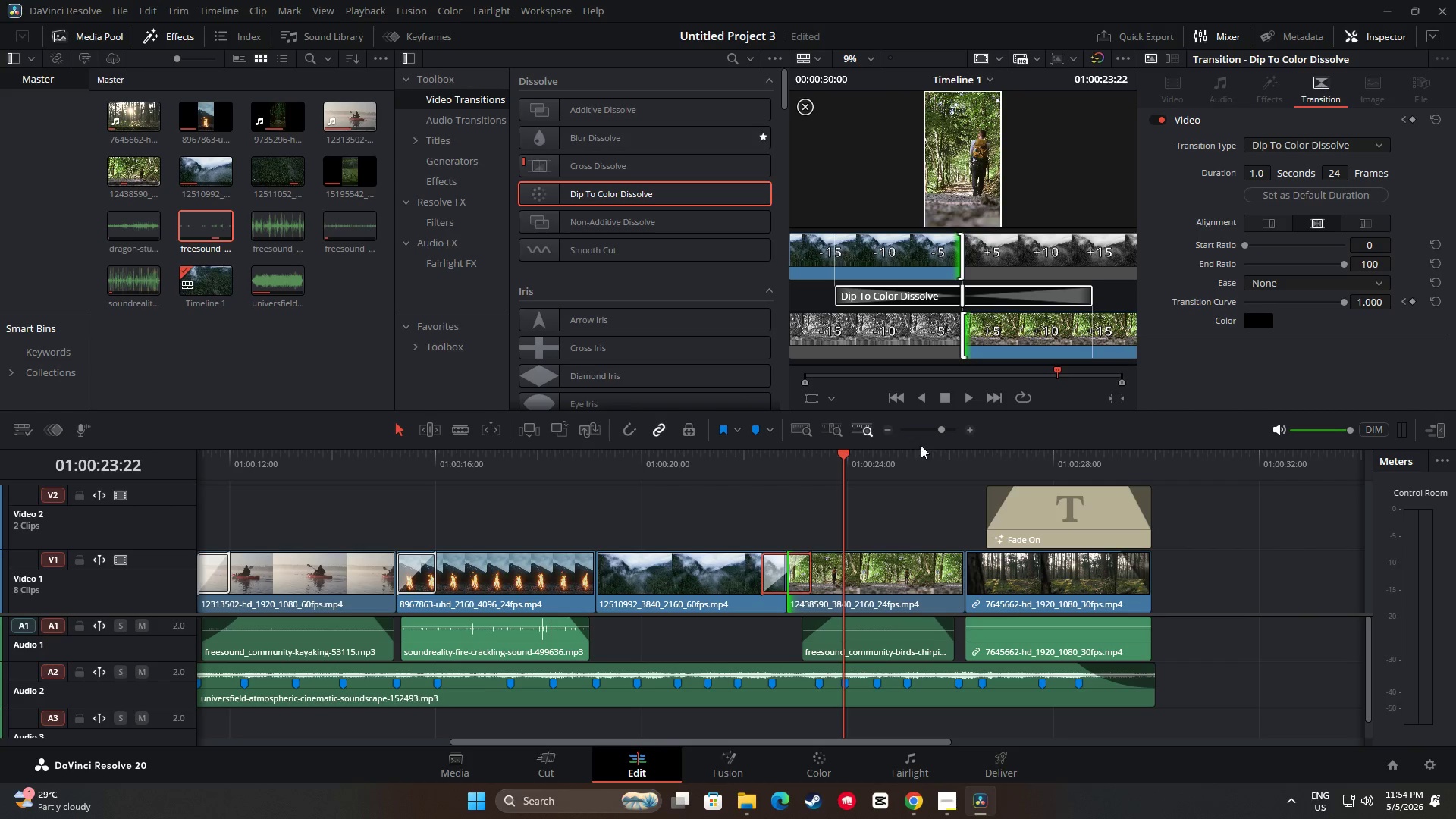 
key(Control+Z)
 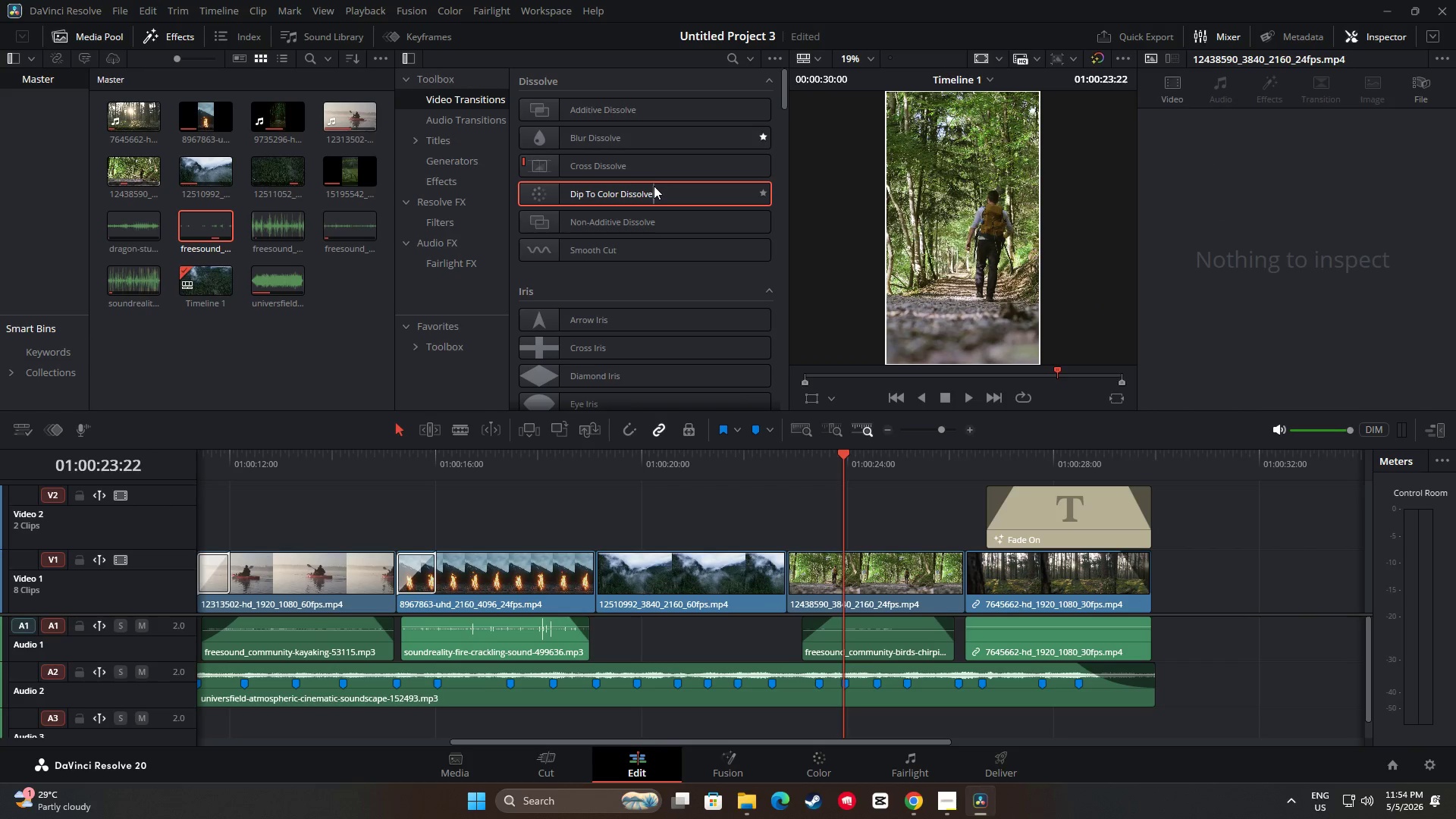 
left_click_drag(start_coordinate=[654, 193], to_coordinate=[816, 565])
 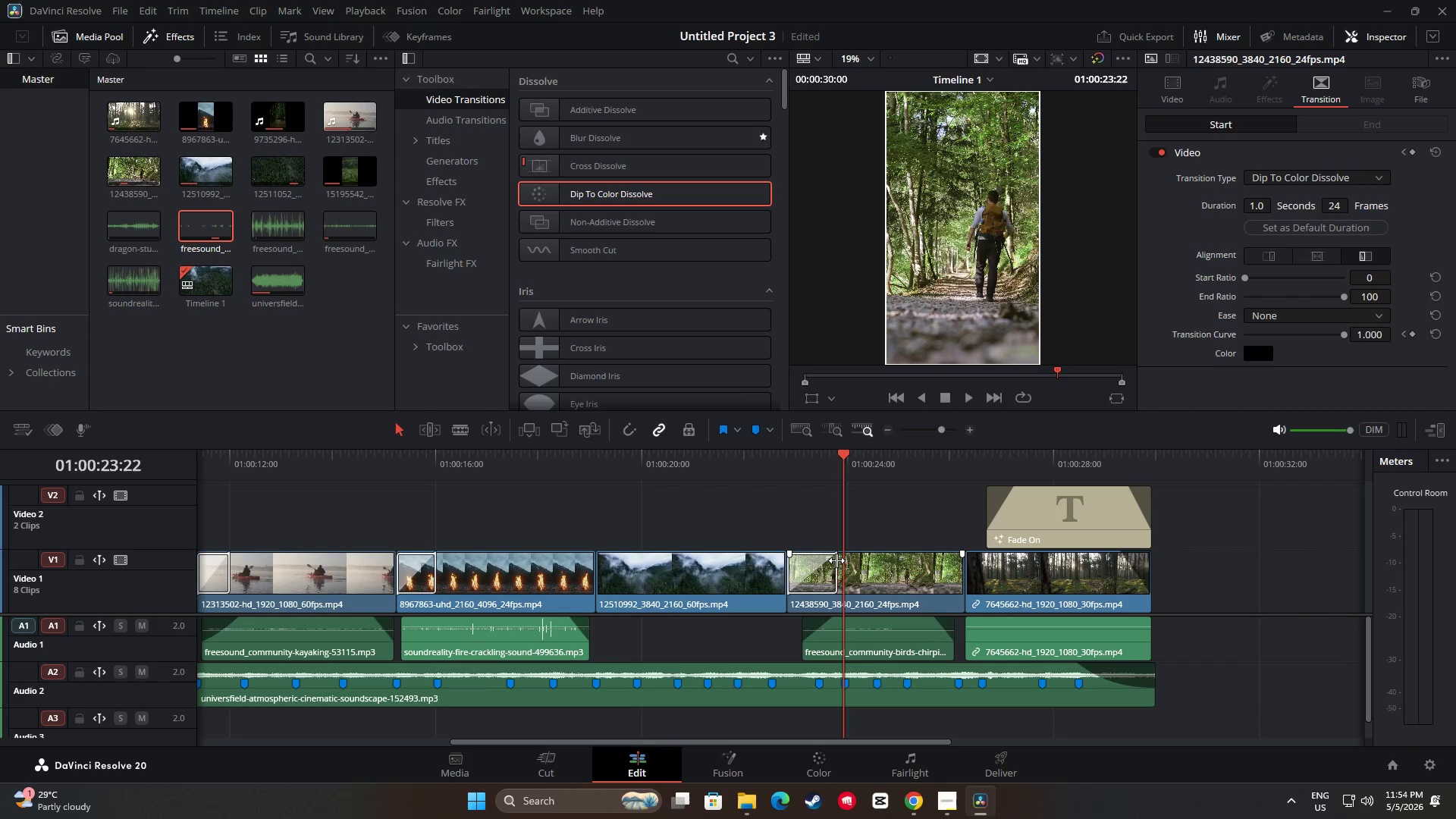 
left_click_drag(start_coordinate=[837, 560], to_coordinate=[826, 560])
 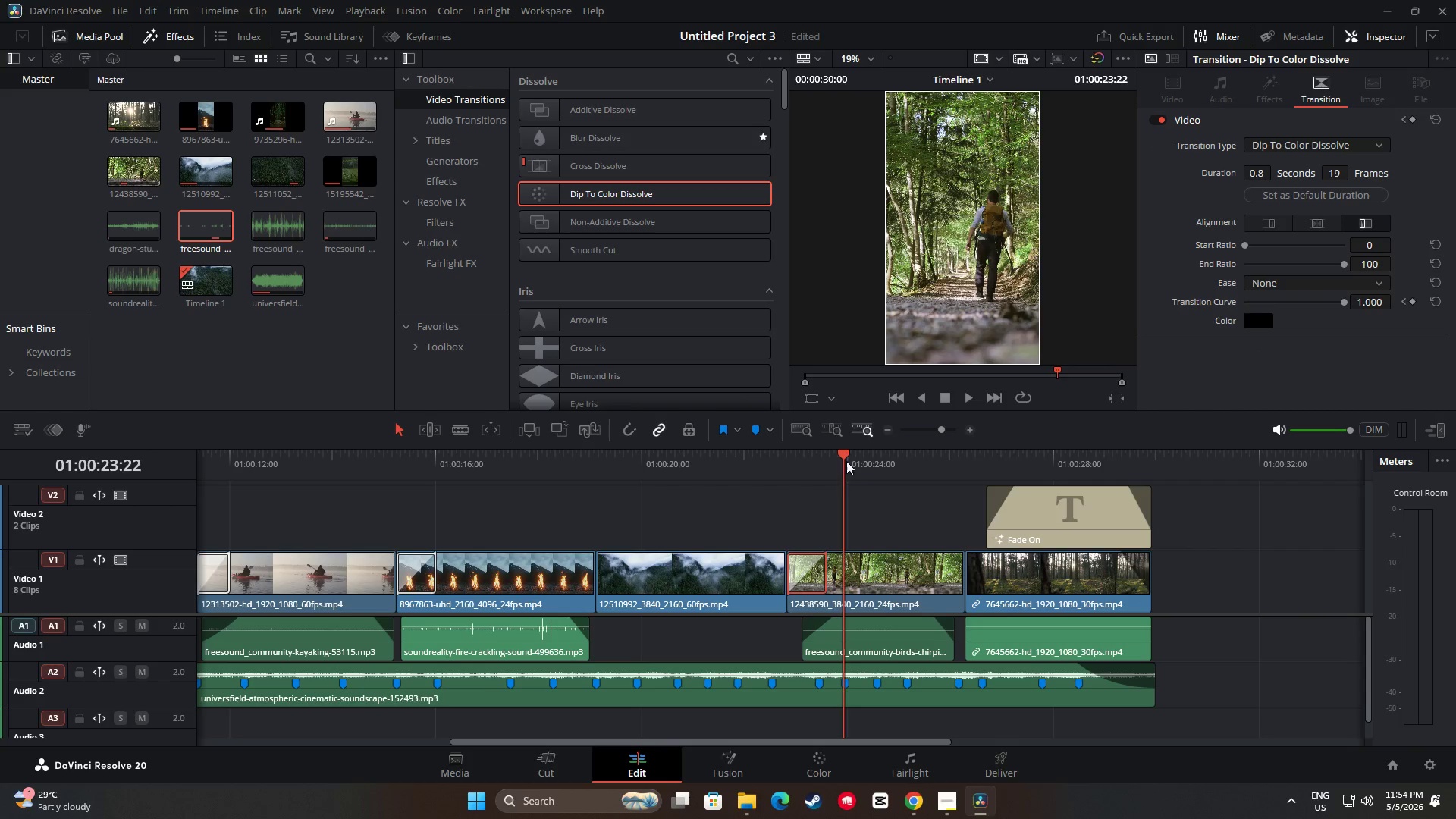 
left_click_drag(start_coordinate=[846, 458], to_coordinate=[748, 457])
 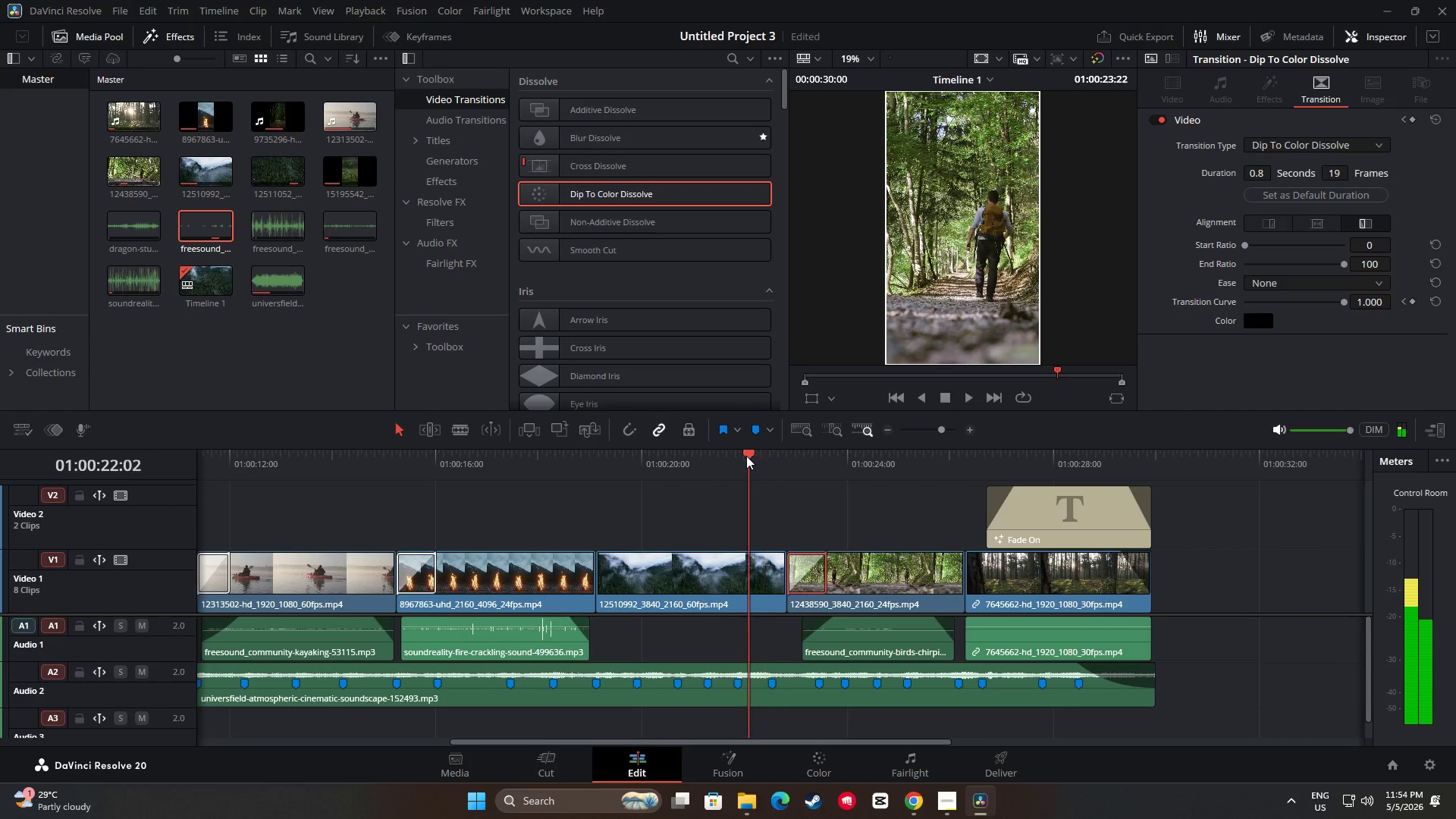 
key(Space)
 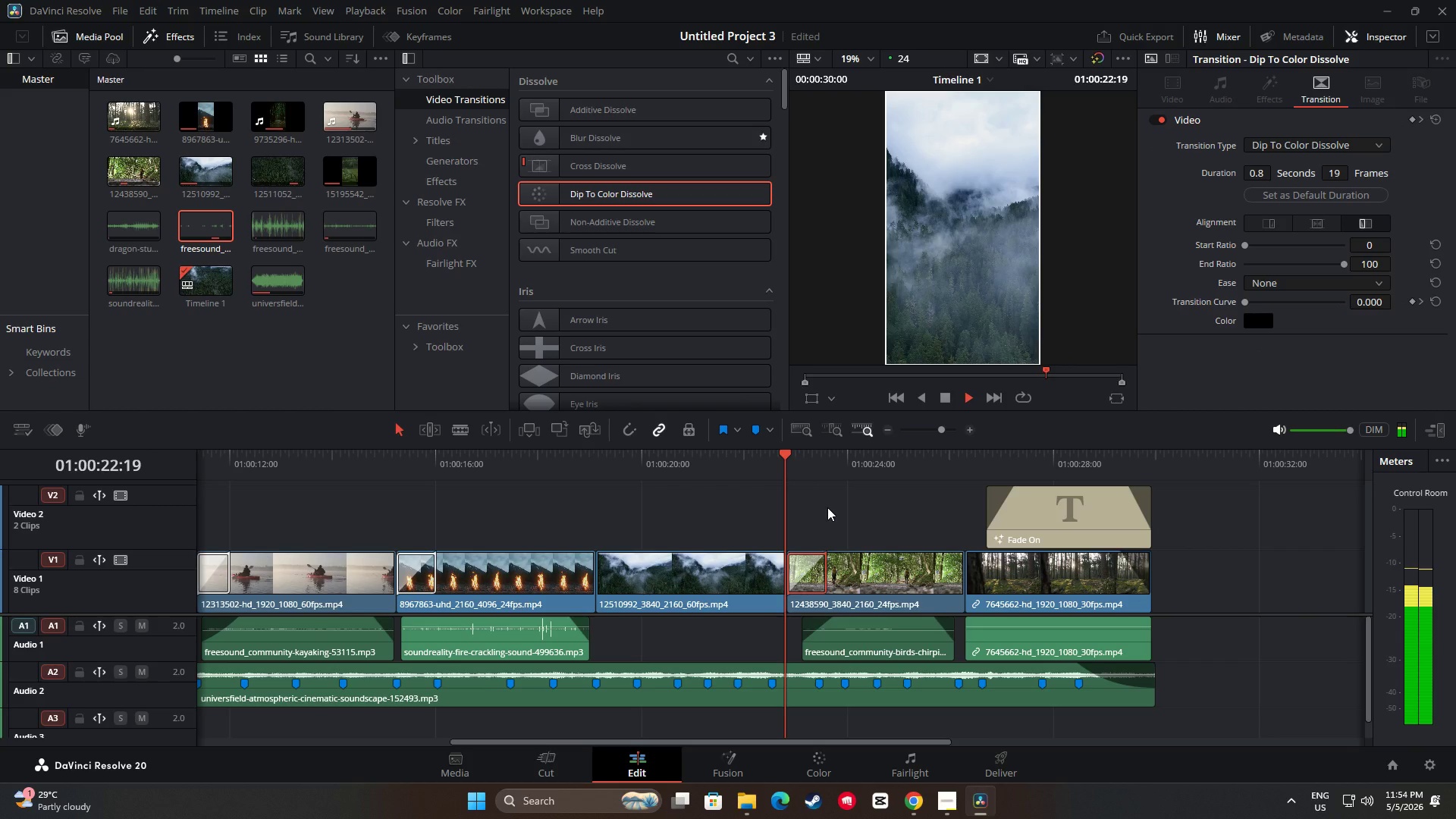 
key(Space)
 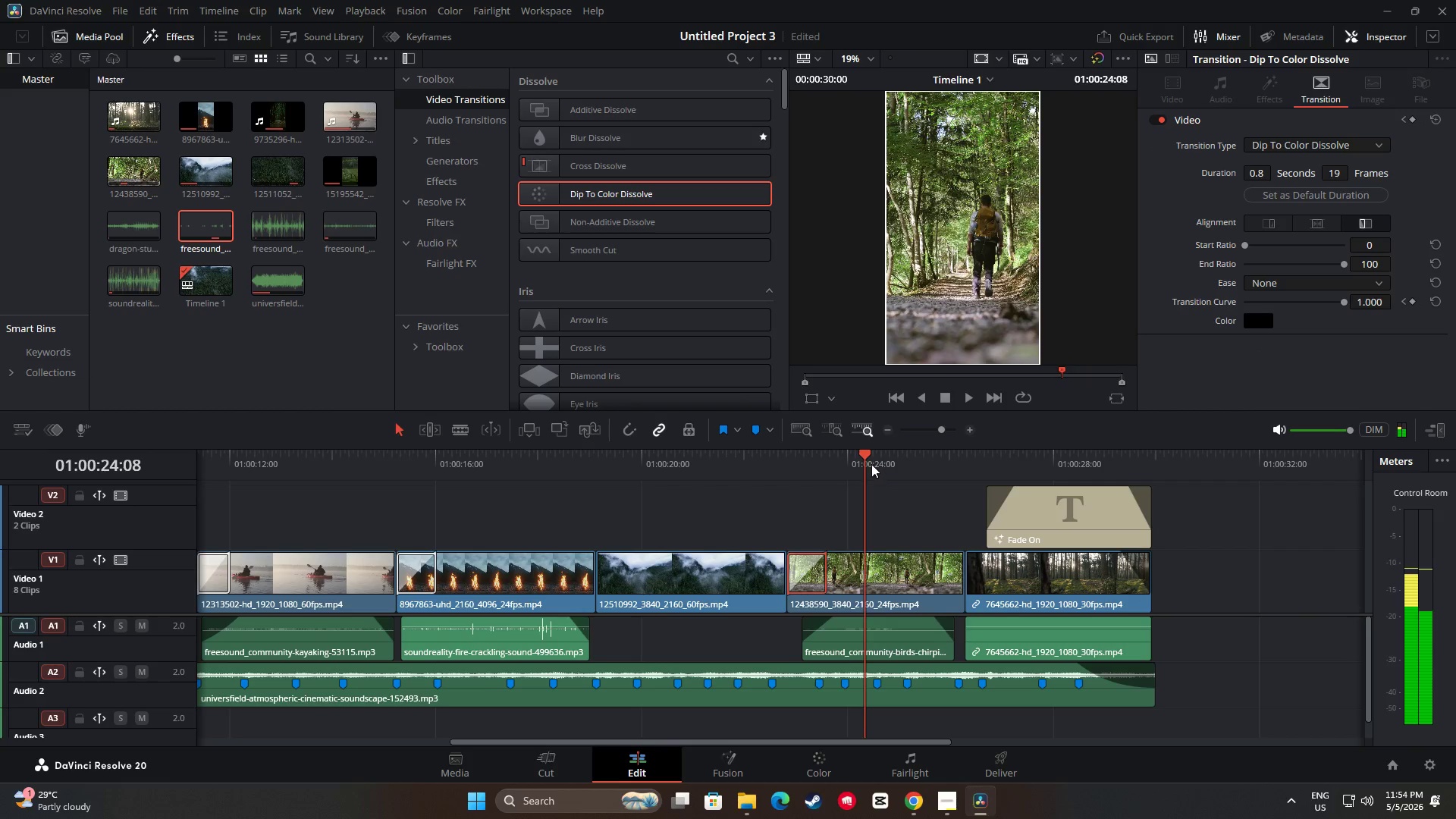 
left_click_drag(start_coordinate=[869, 453], to_coordinate=[702, 464])
 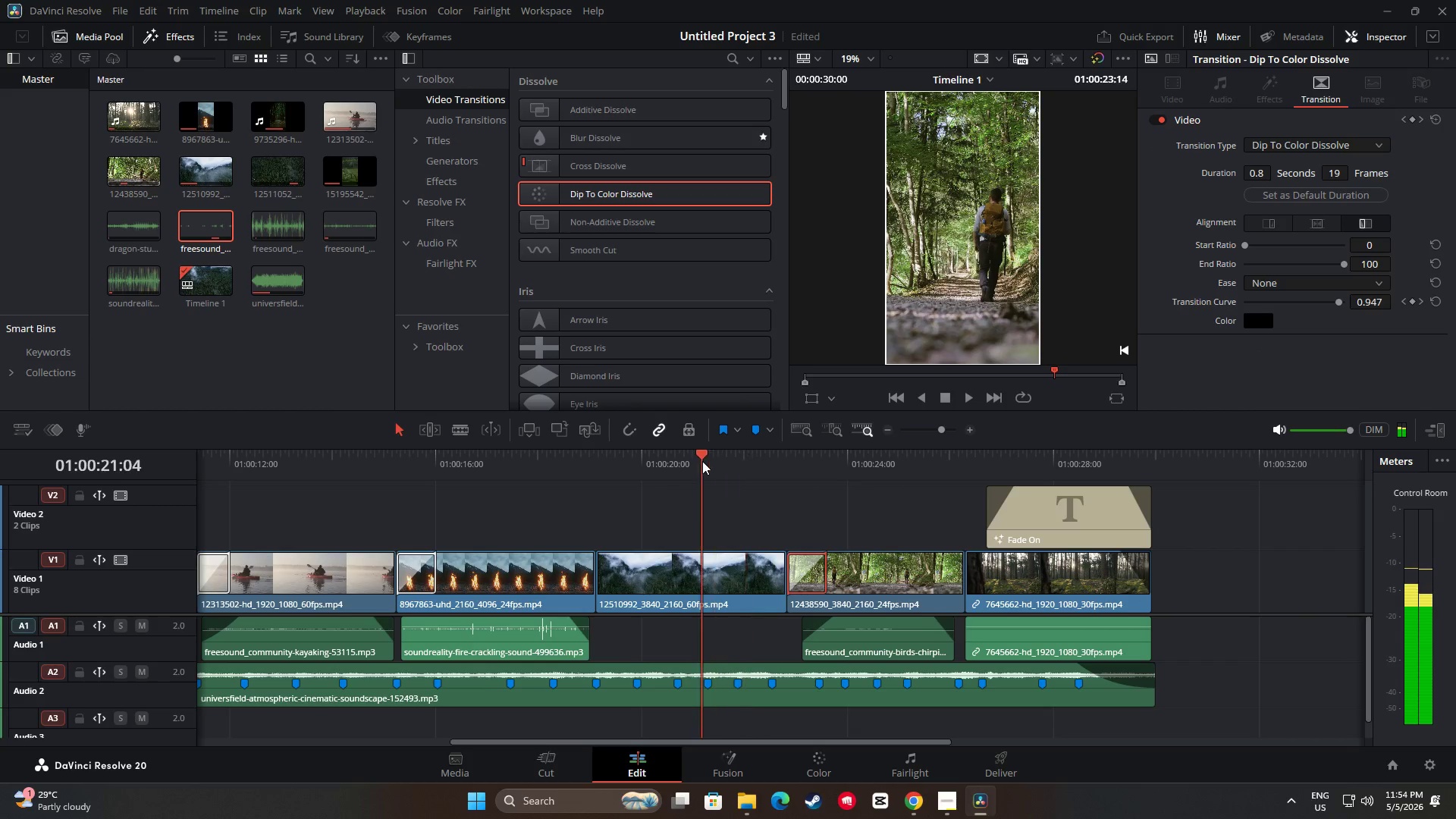 
key(Space)
 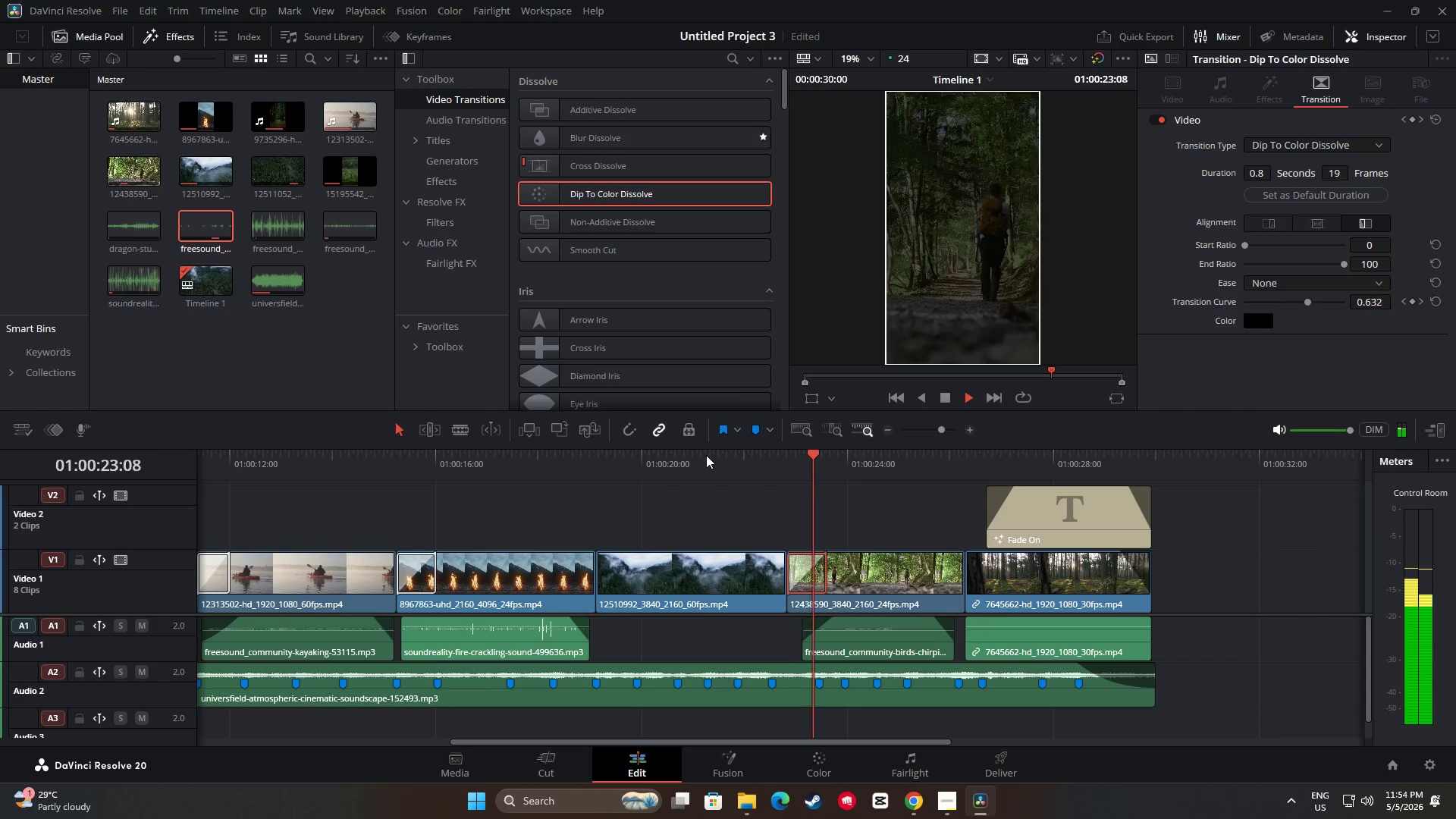 
key(Space)
 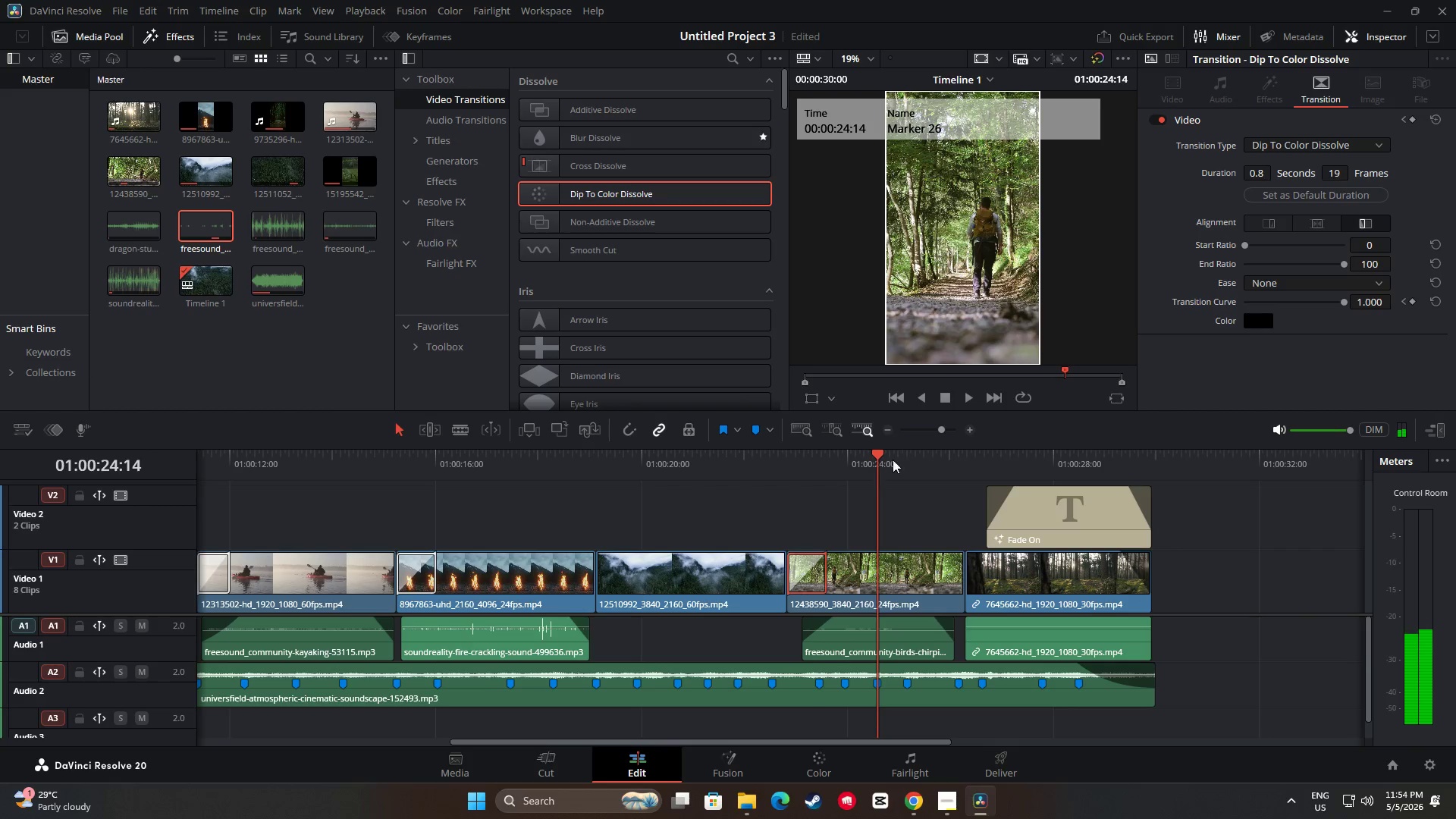 
left_click_drag(start_coordinate=[879, 452], to_coordinate=[733, 463])
 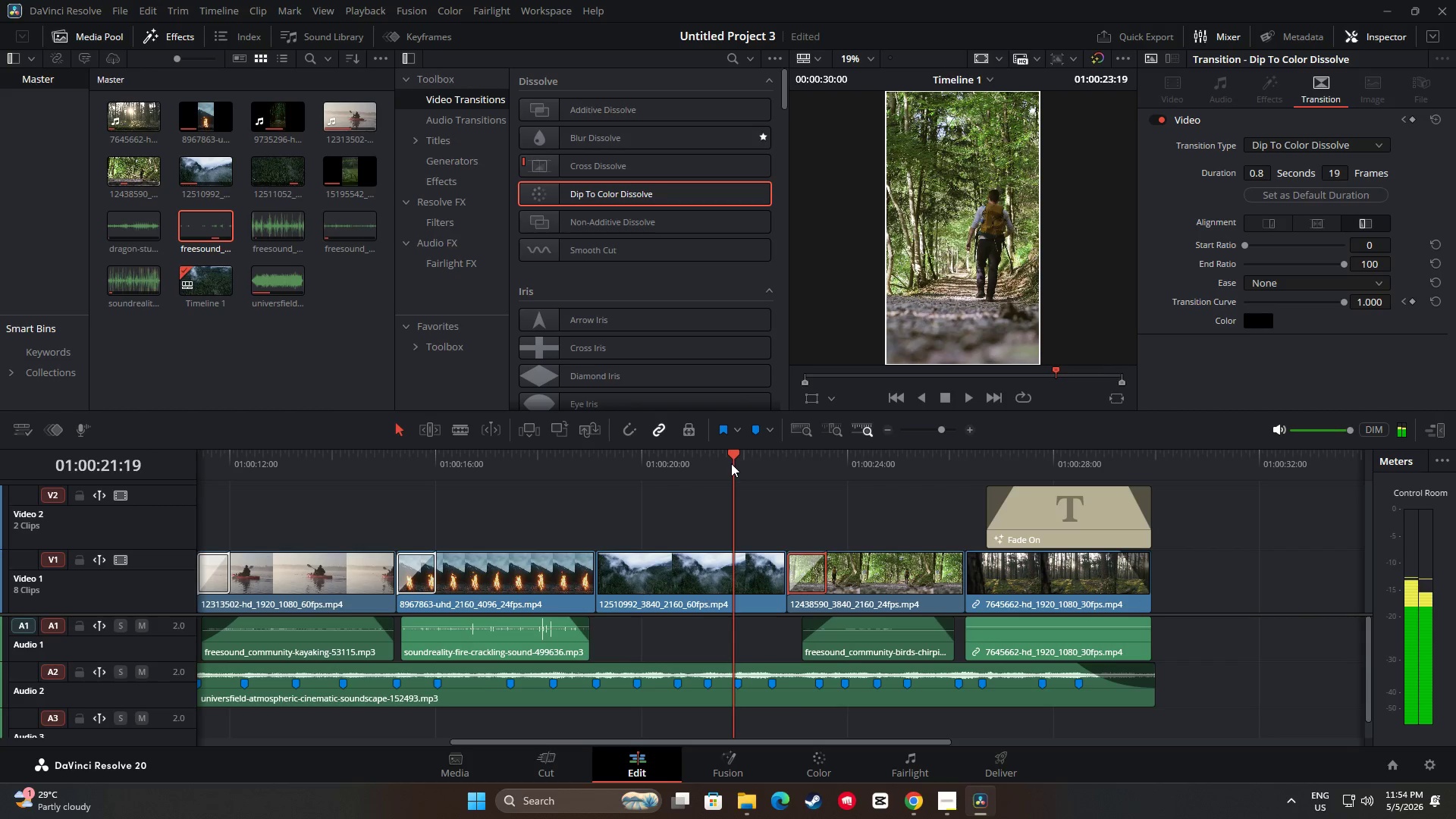 
key(Space)
 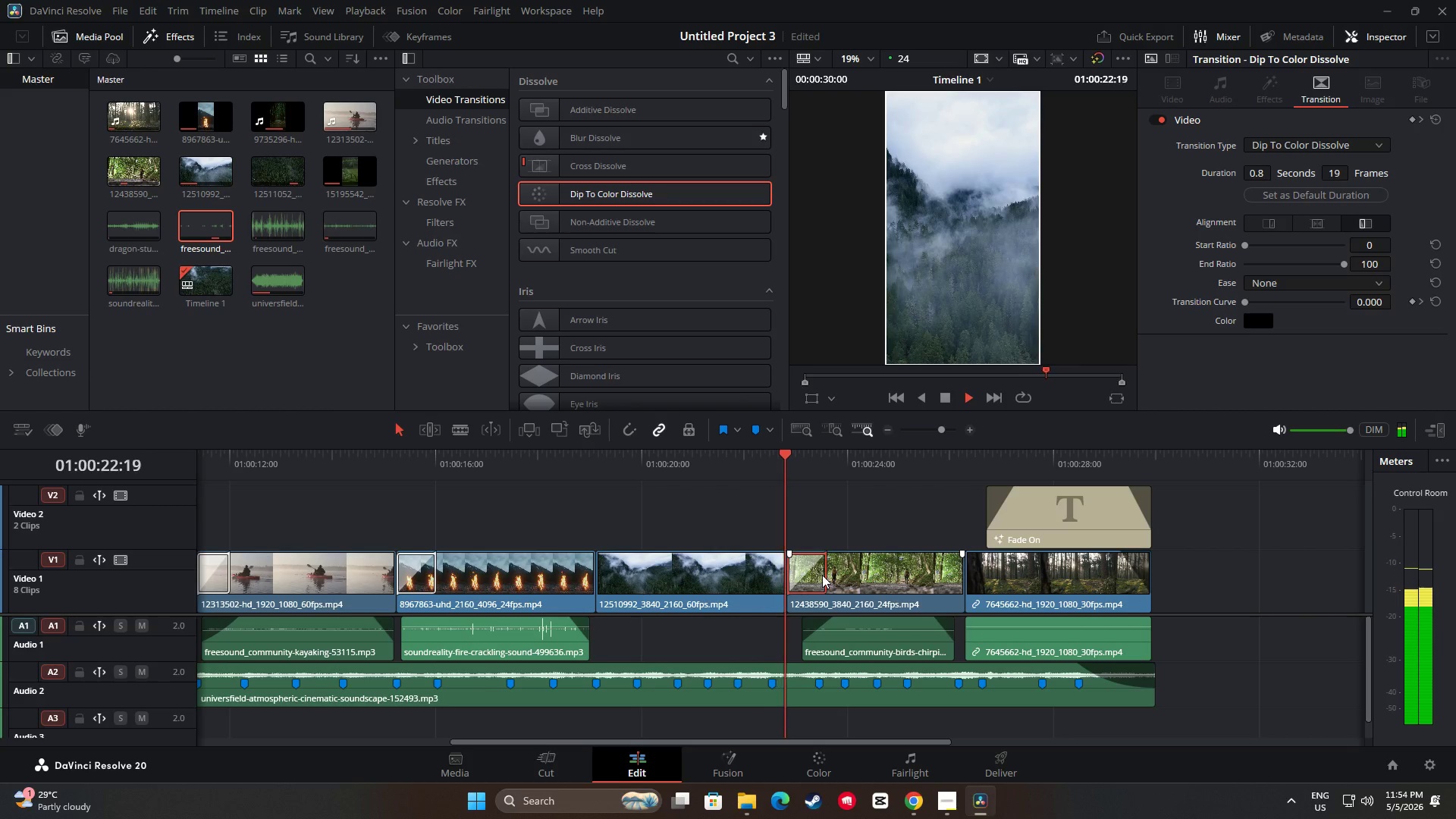 
key(Space)
 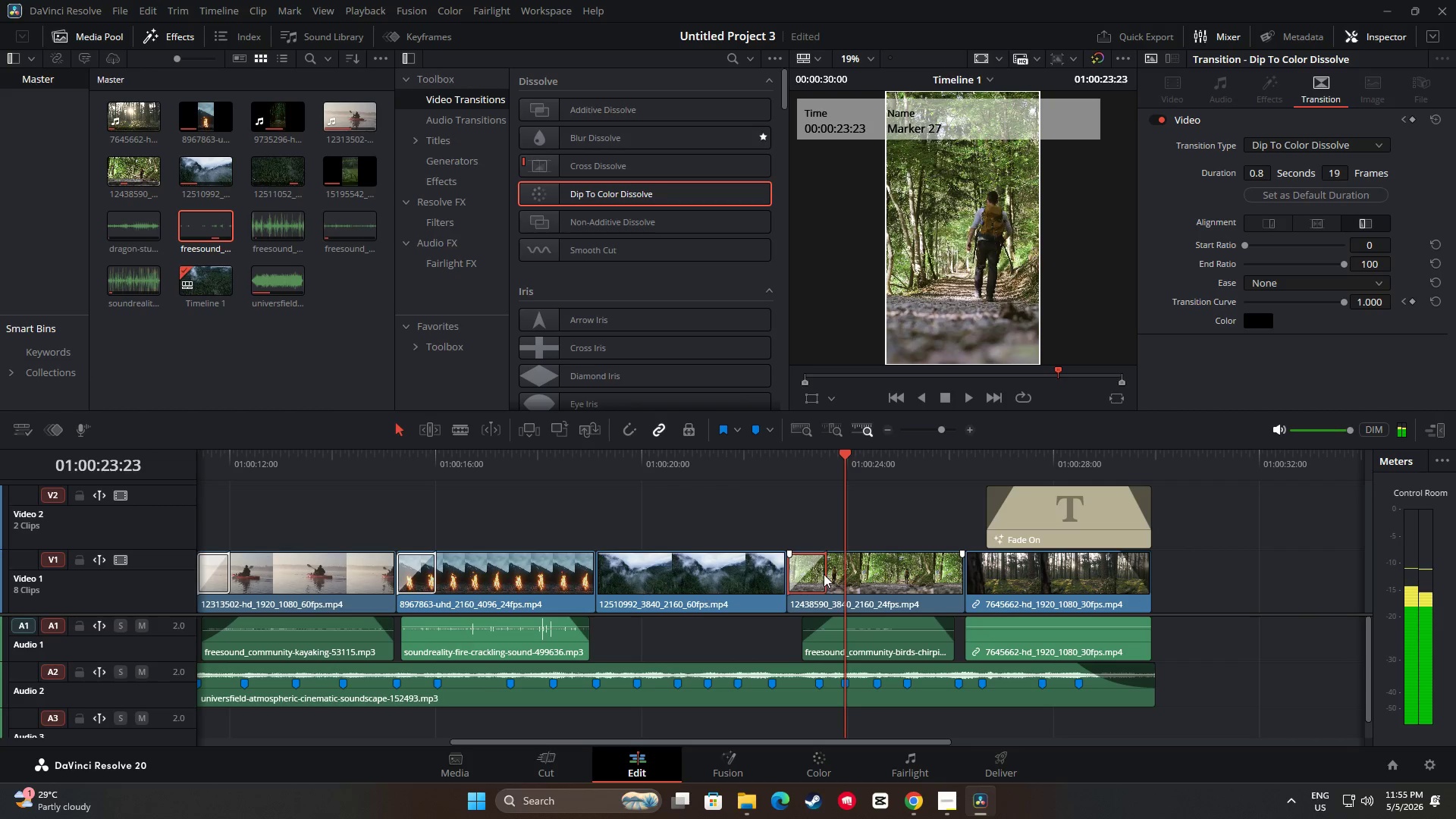 
left_click_drag(start_coordinate=[824, 573], to_coordinate=[819, 573])
 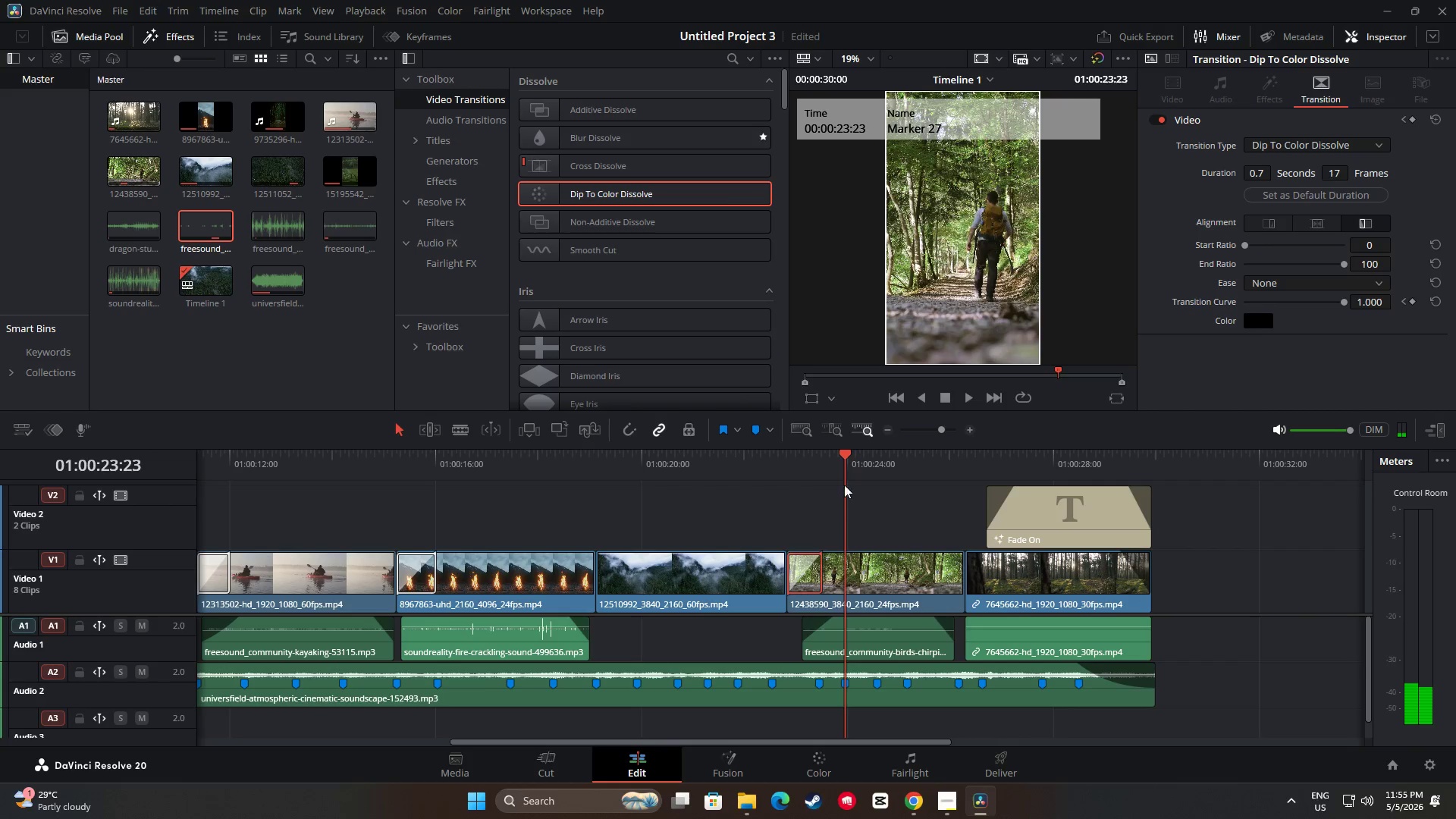 
left_click_drag(start_coordinate=[842, 459], to_coordinate=[664, 460])
 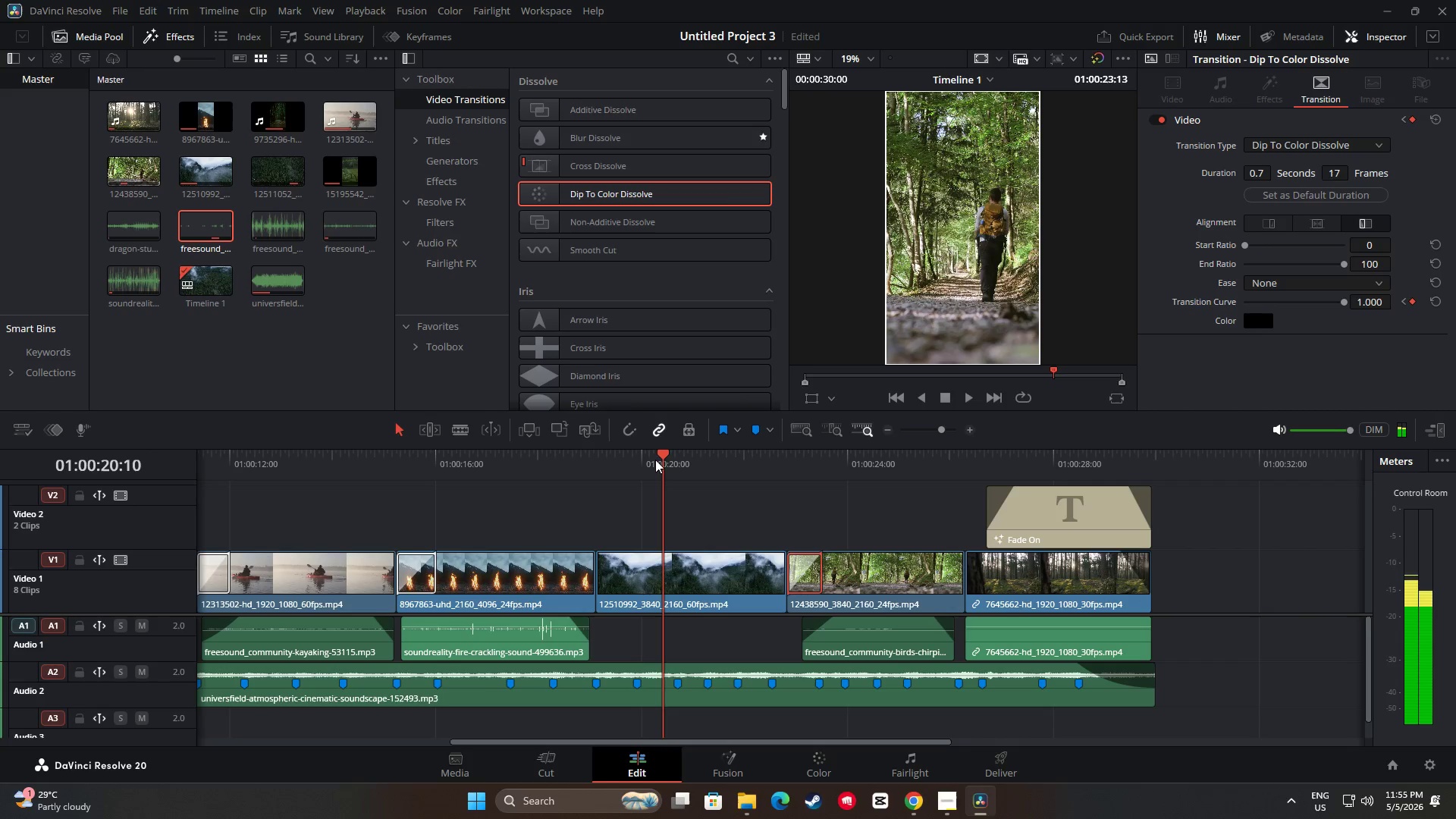 
key(Space)
 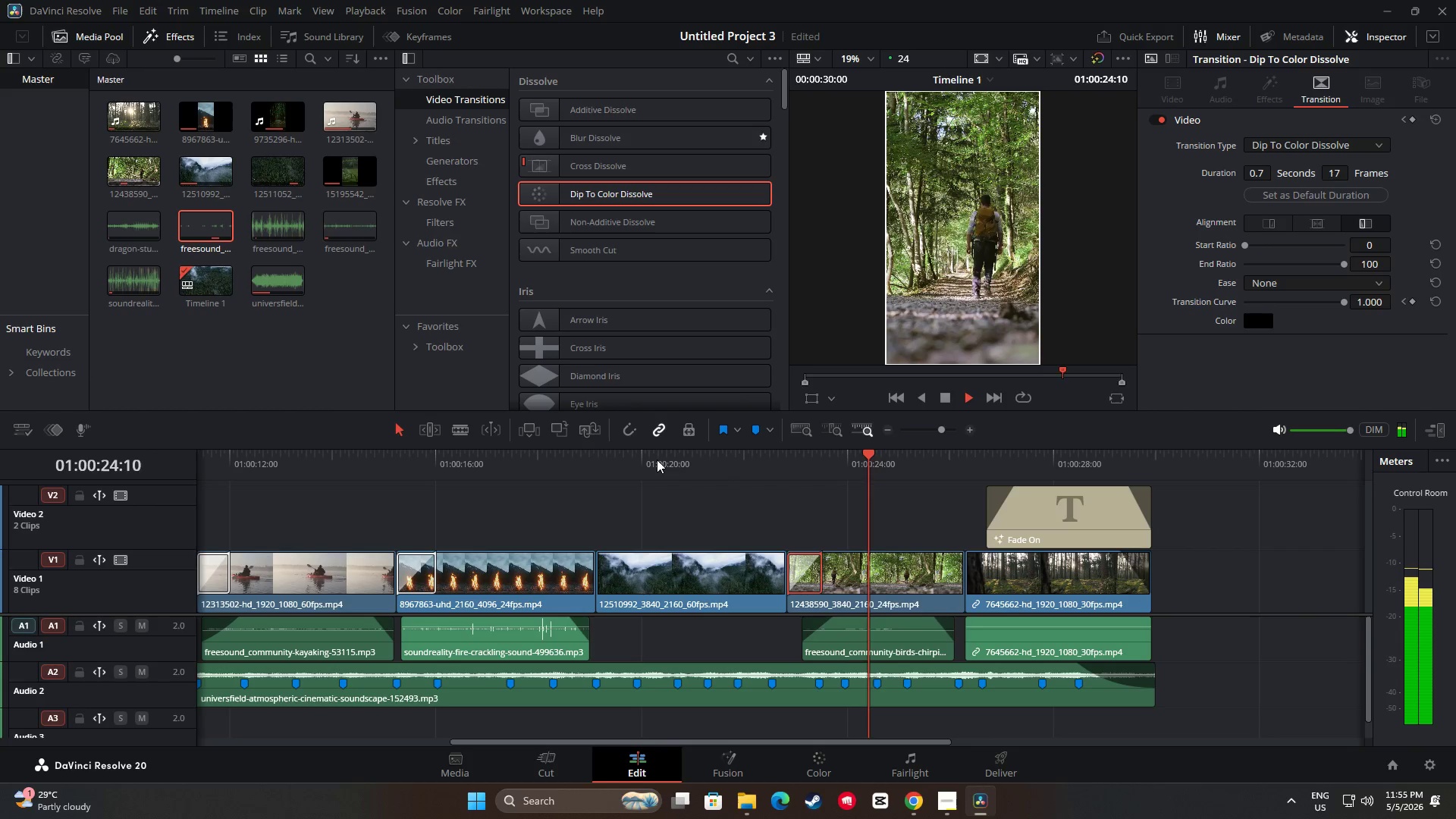 
wait(6.66)
 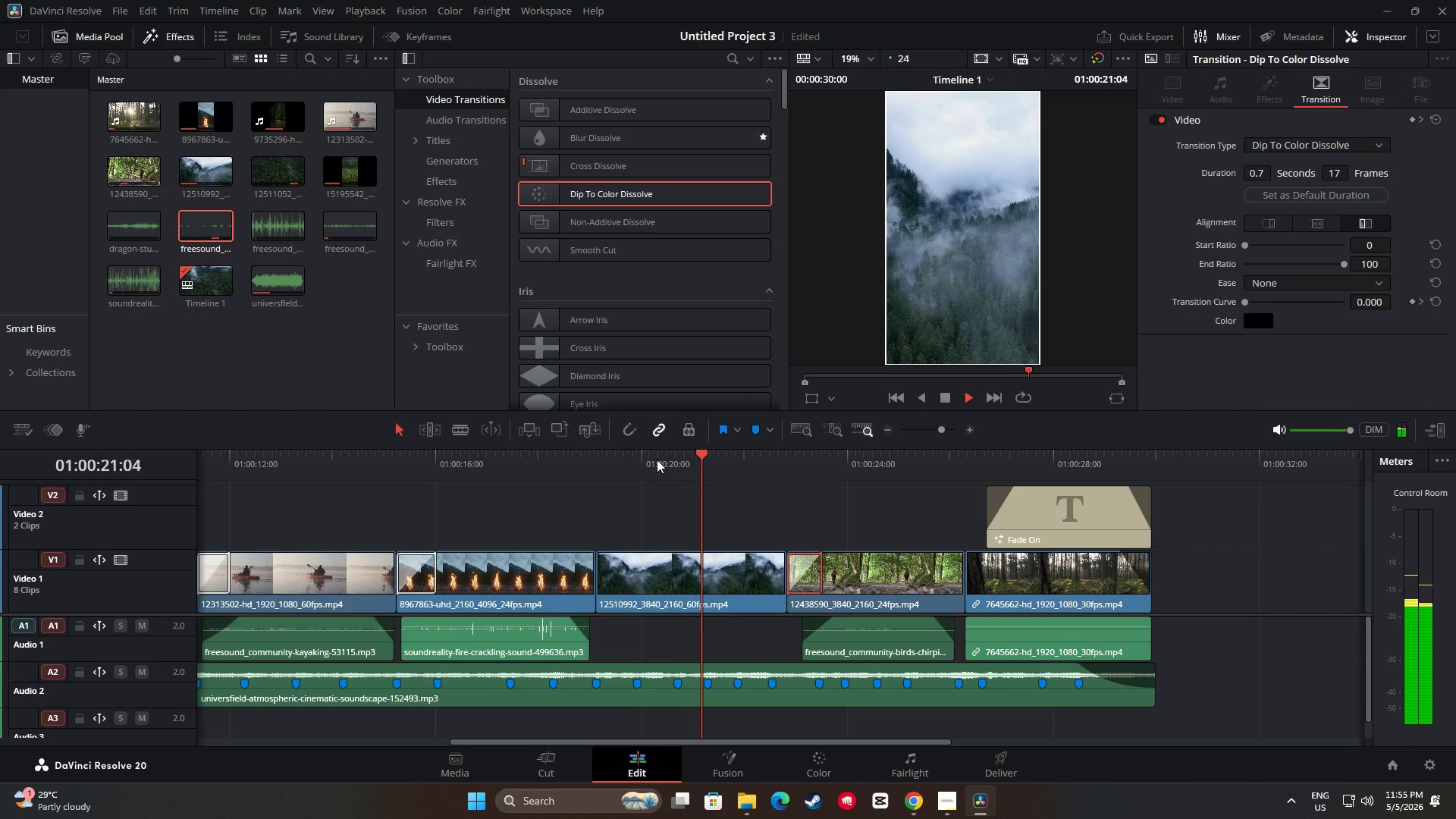 
key(Space)
 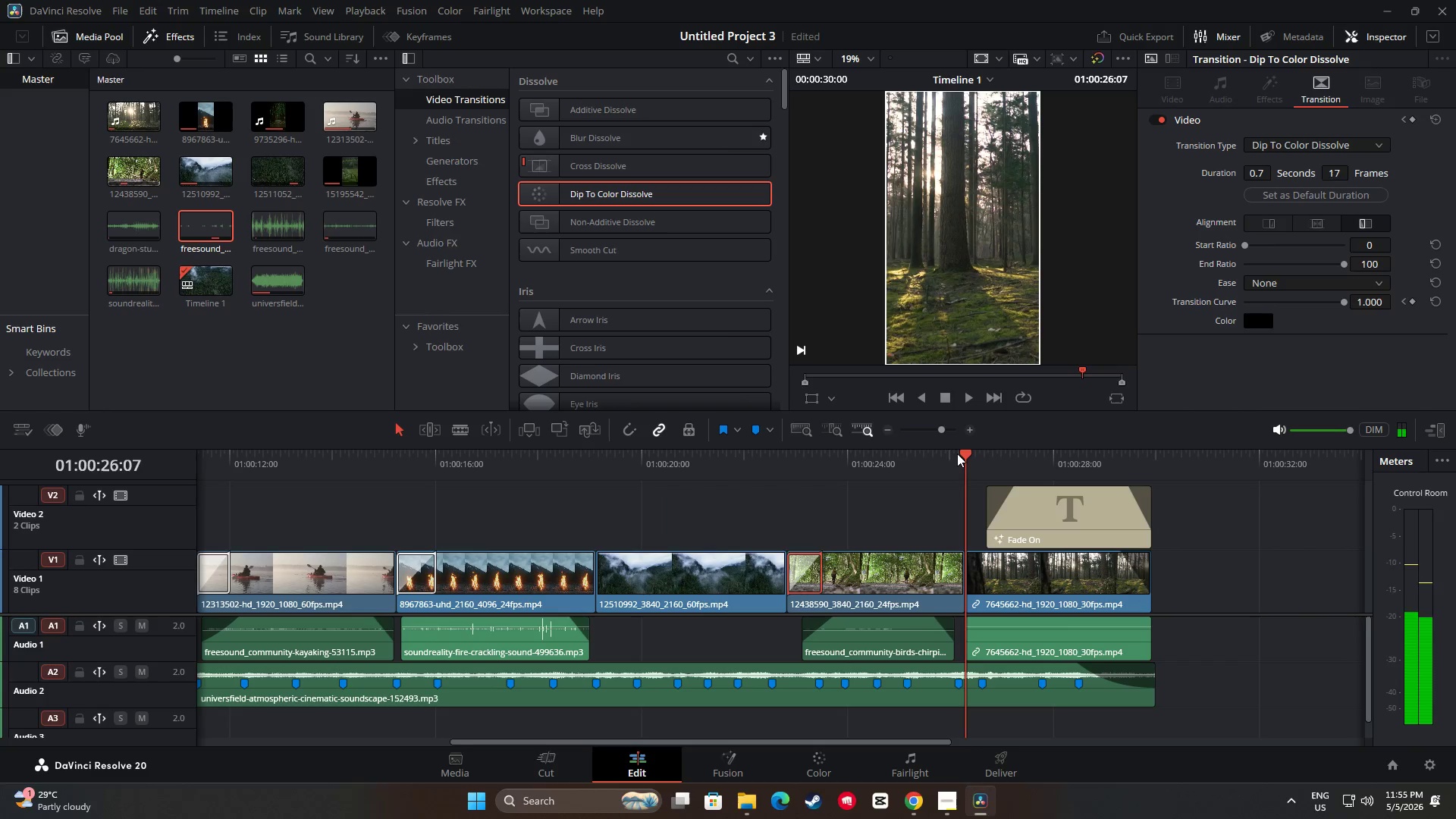 
left_click_drag(start_coordinate=[963, 453], to_coordinate=[731, 485])
 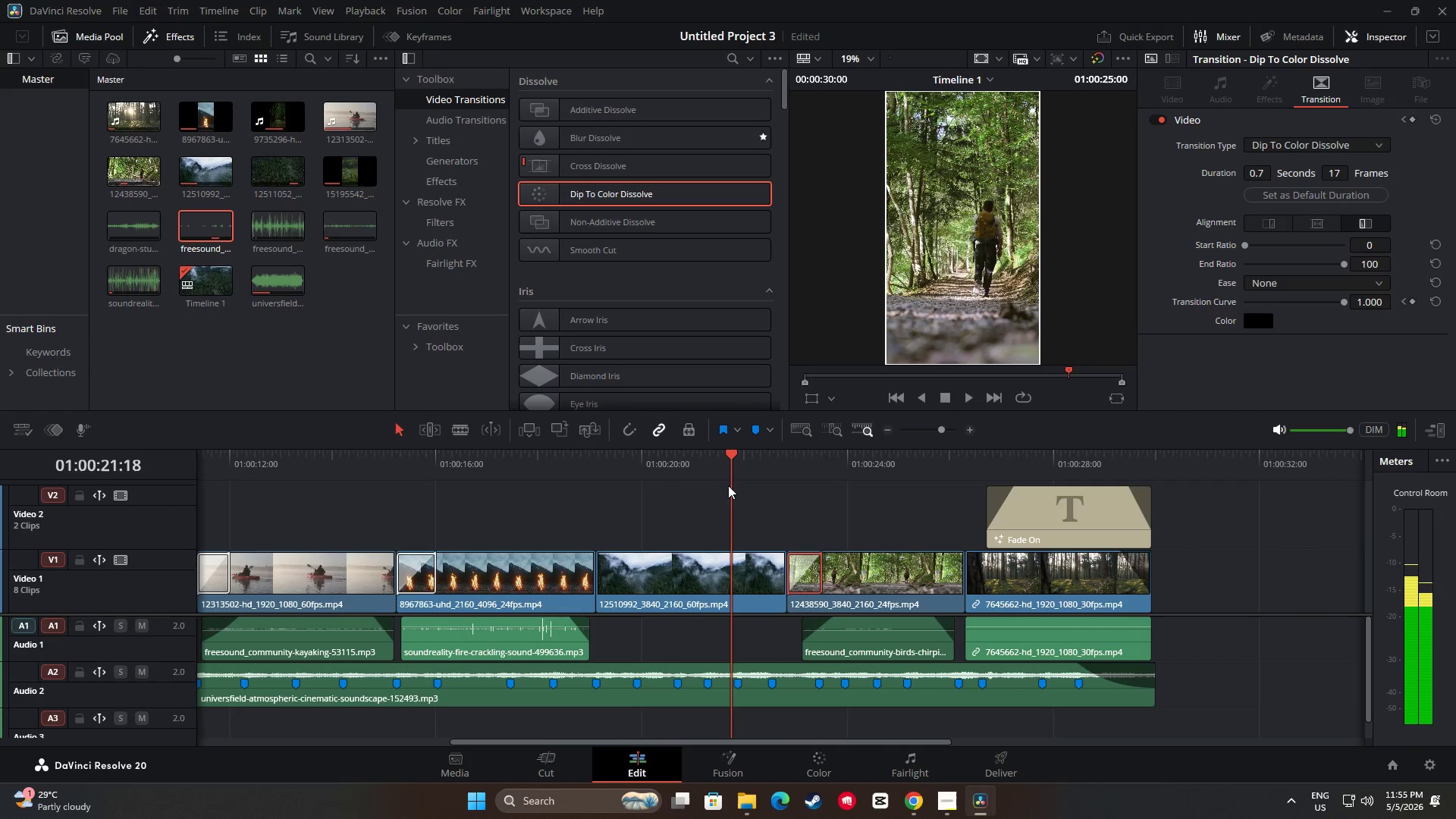 
key(Space)
 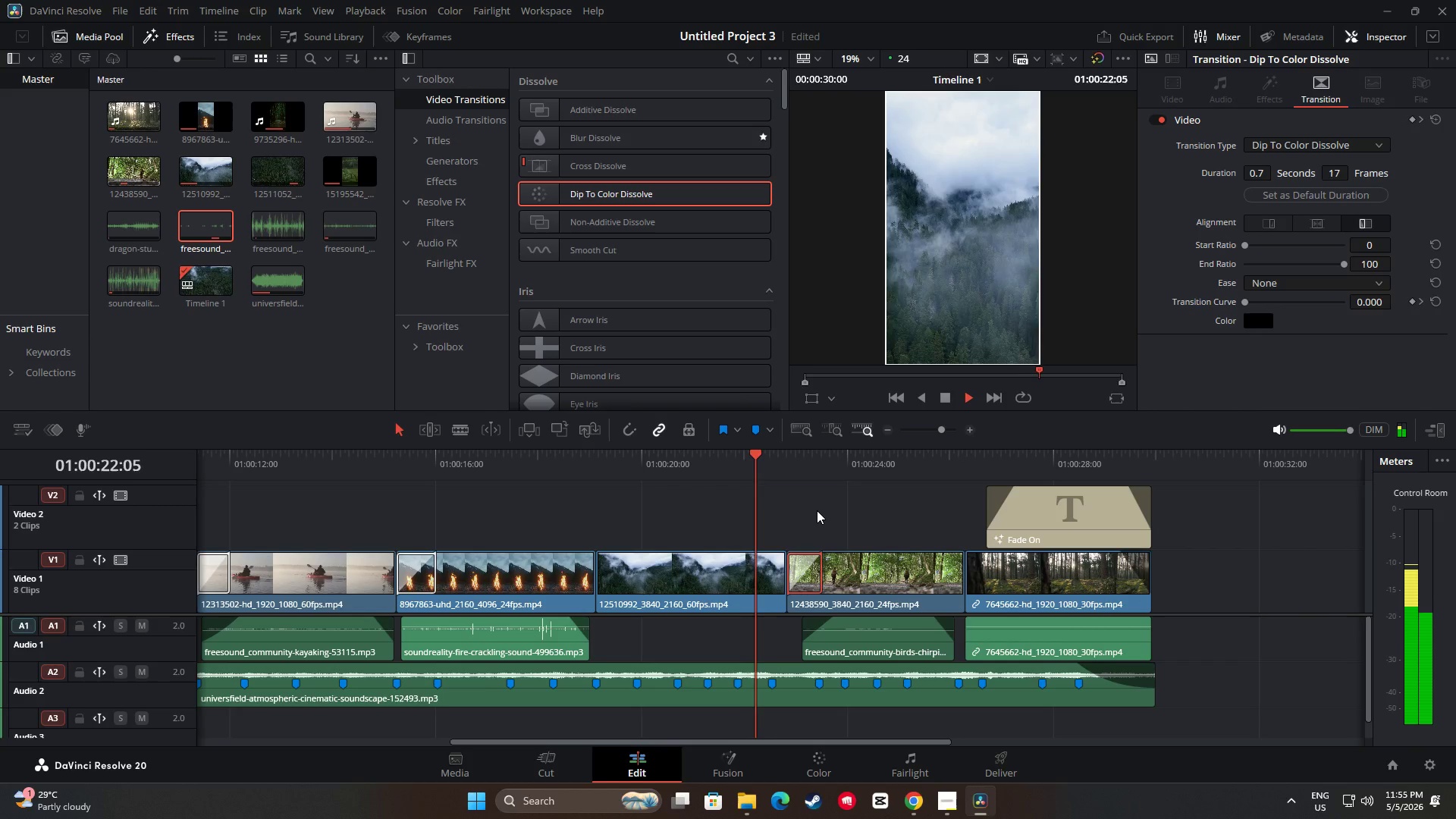 
key(Space)
 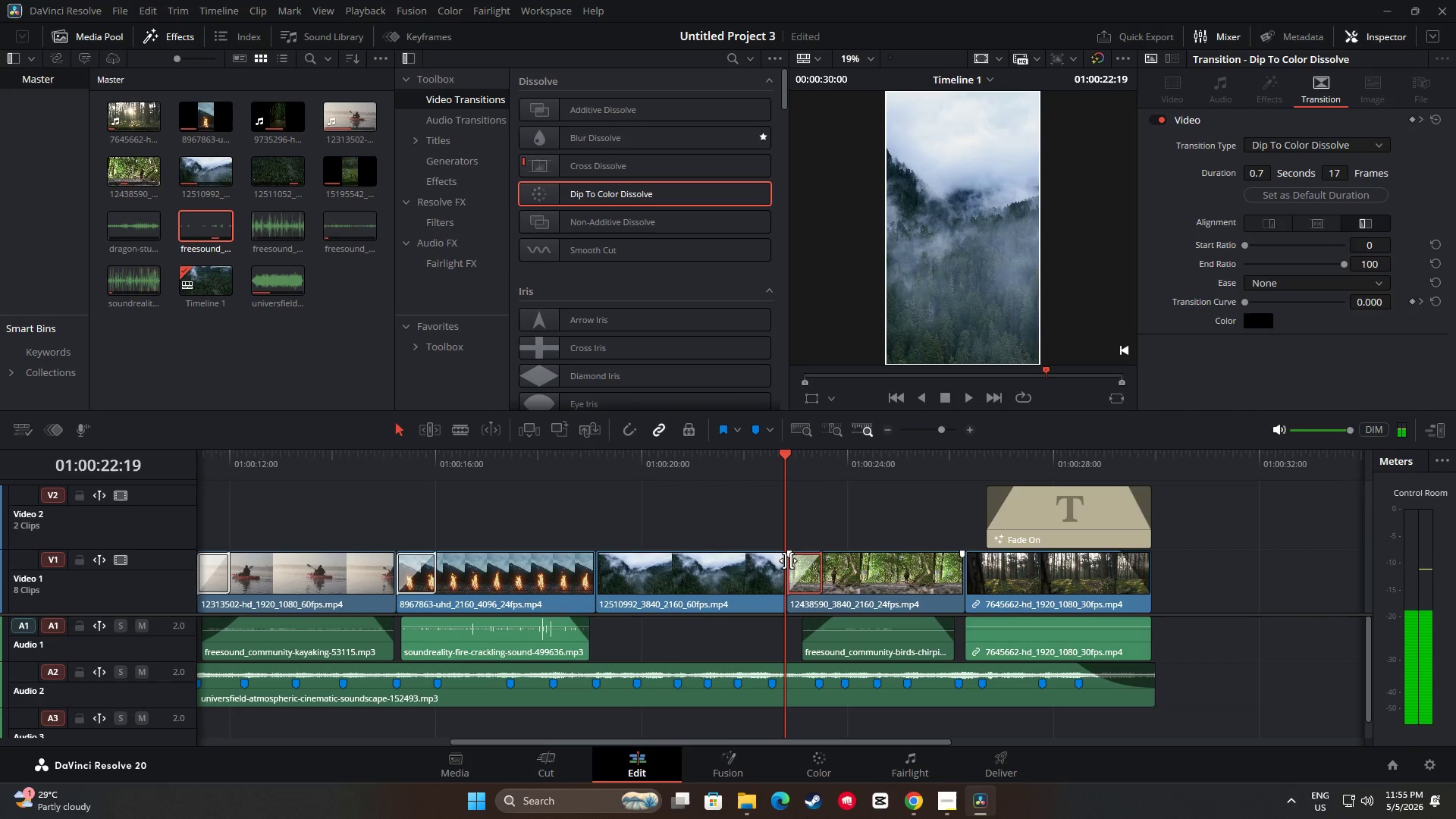 
left_click([764, 576])
 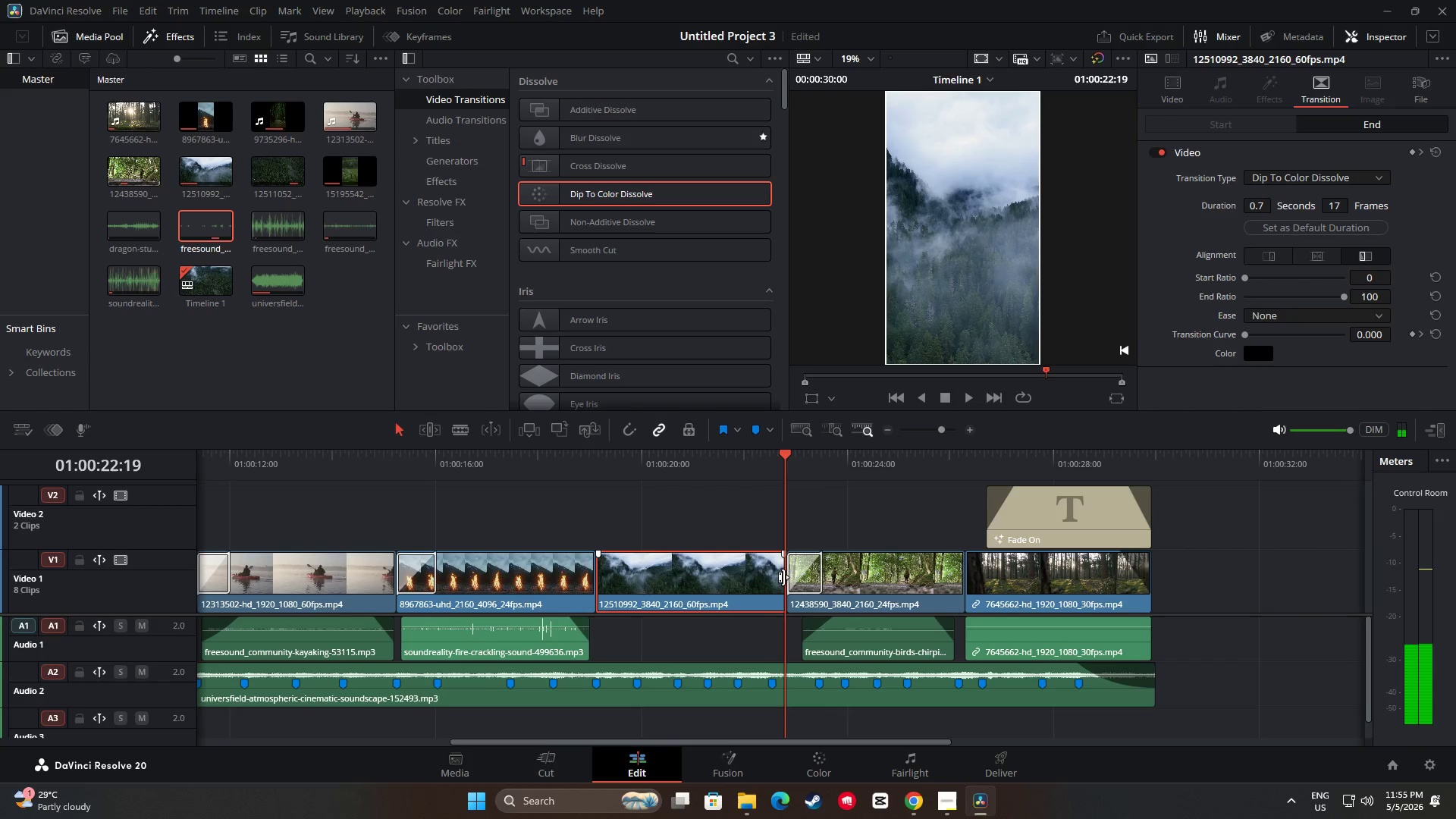 
left_click_drag(start_coordinate=[783, 577], to_coordinate=[772, 577])
 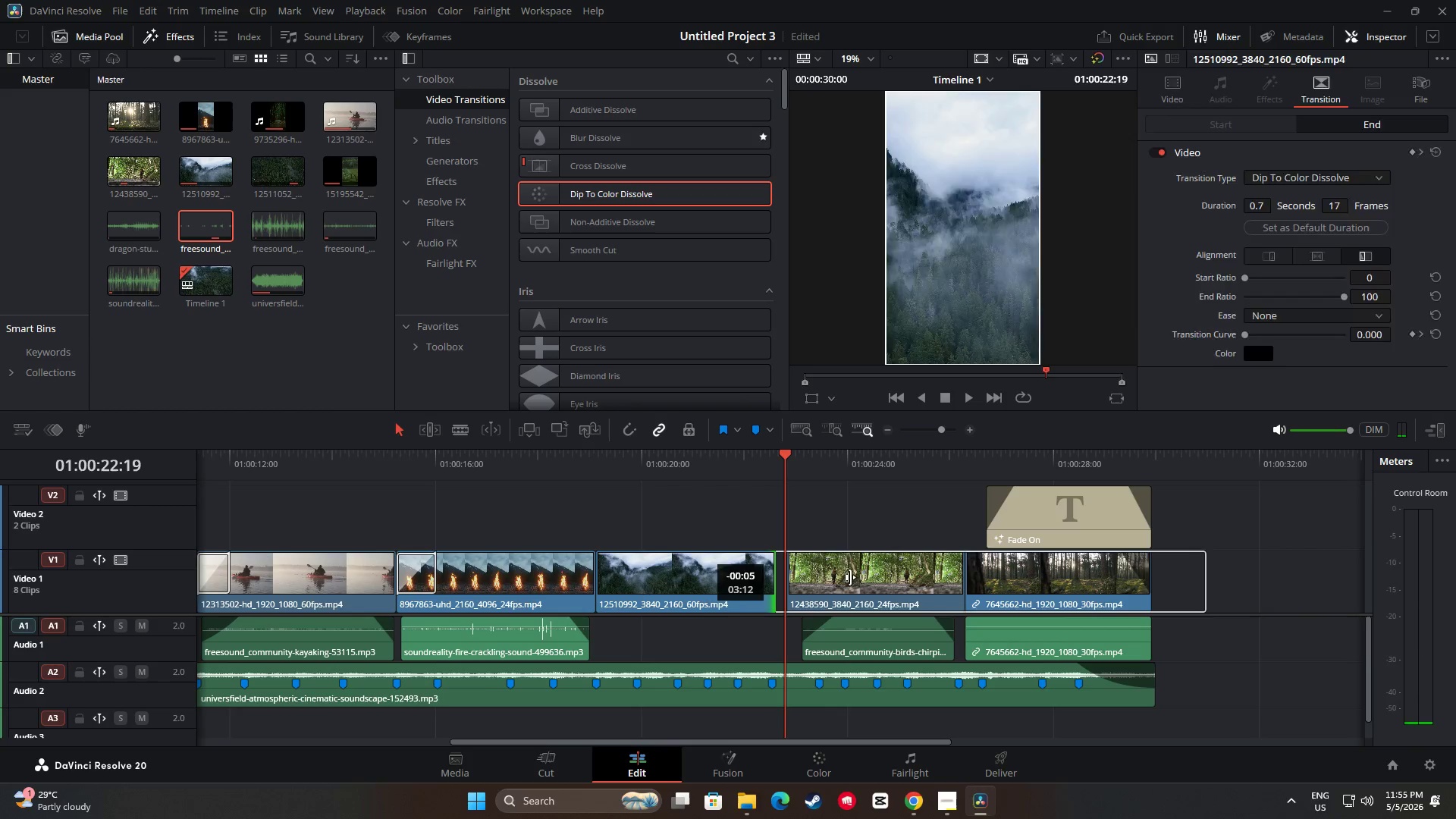 
left_click_drag(start_coordinate=[857, 576], to_coordinate=[846, 576])
 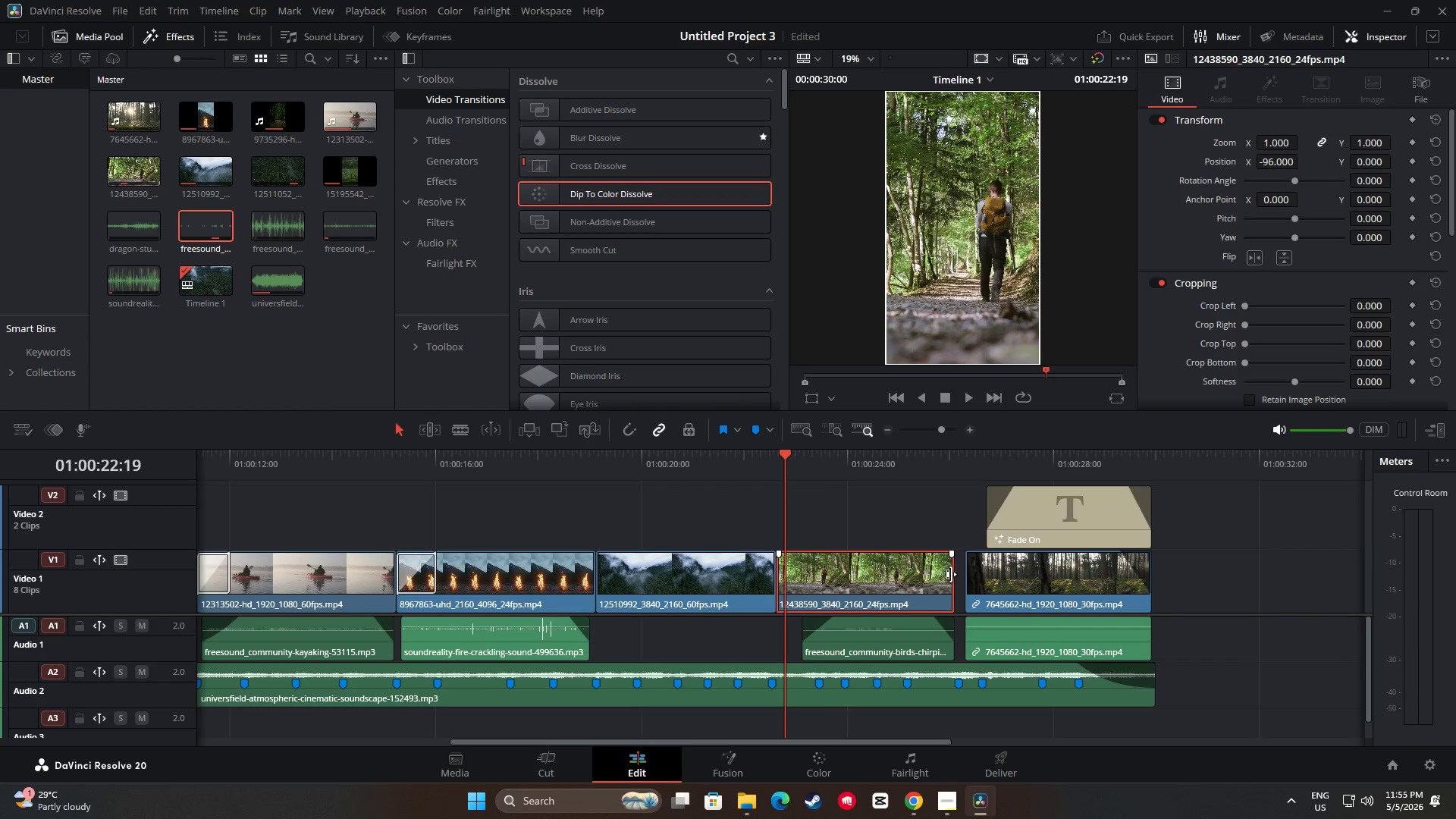 
left_click_drag(start_coordinate=[952, 574], to_coordinate=[959, 573])
 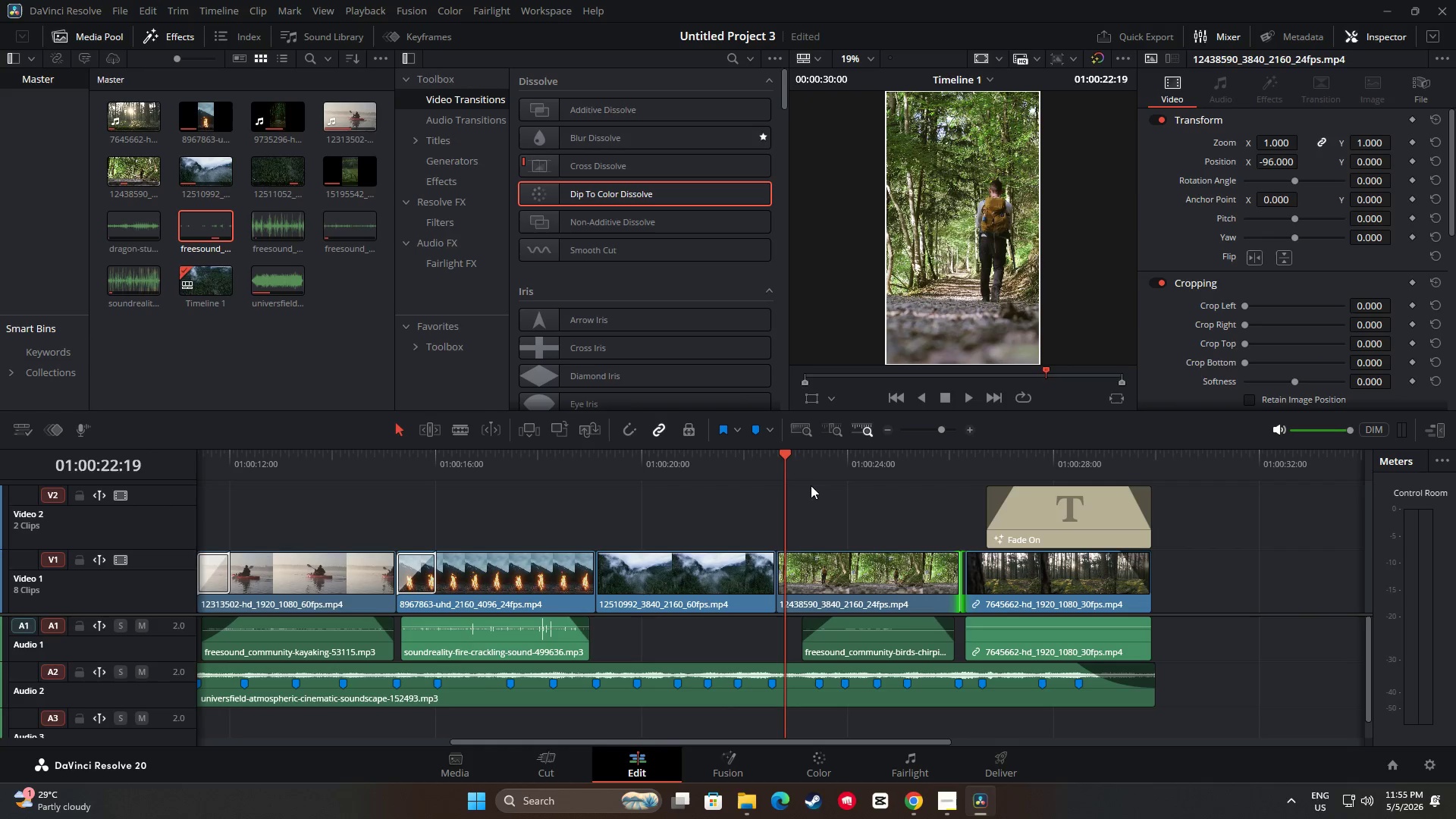 
left_click_drag(start_coordinate=[783, 452], to_coordinate=[761, 453])
 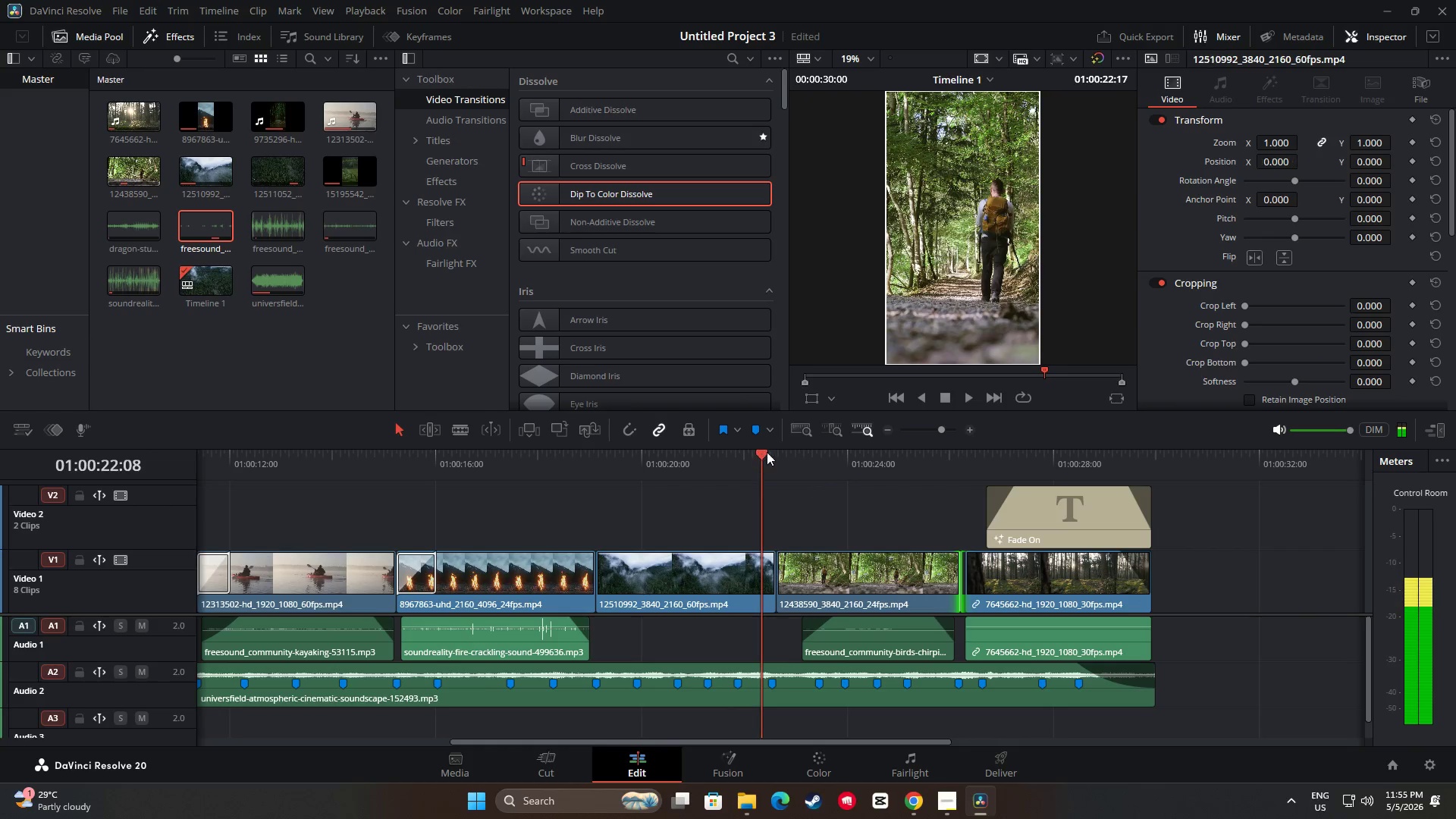 
key(Space)
 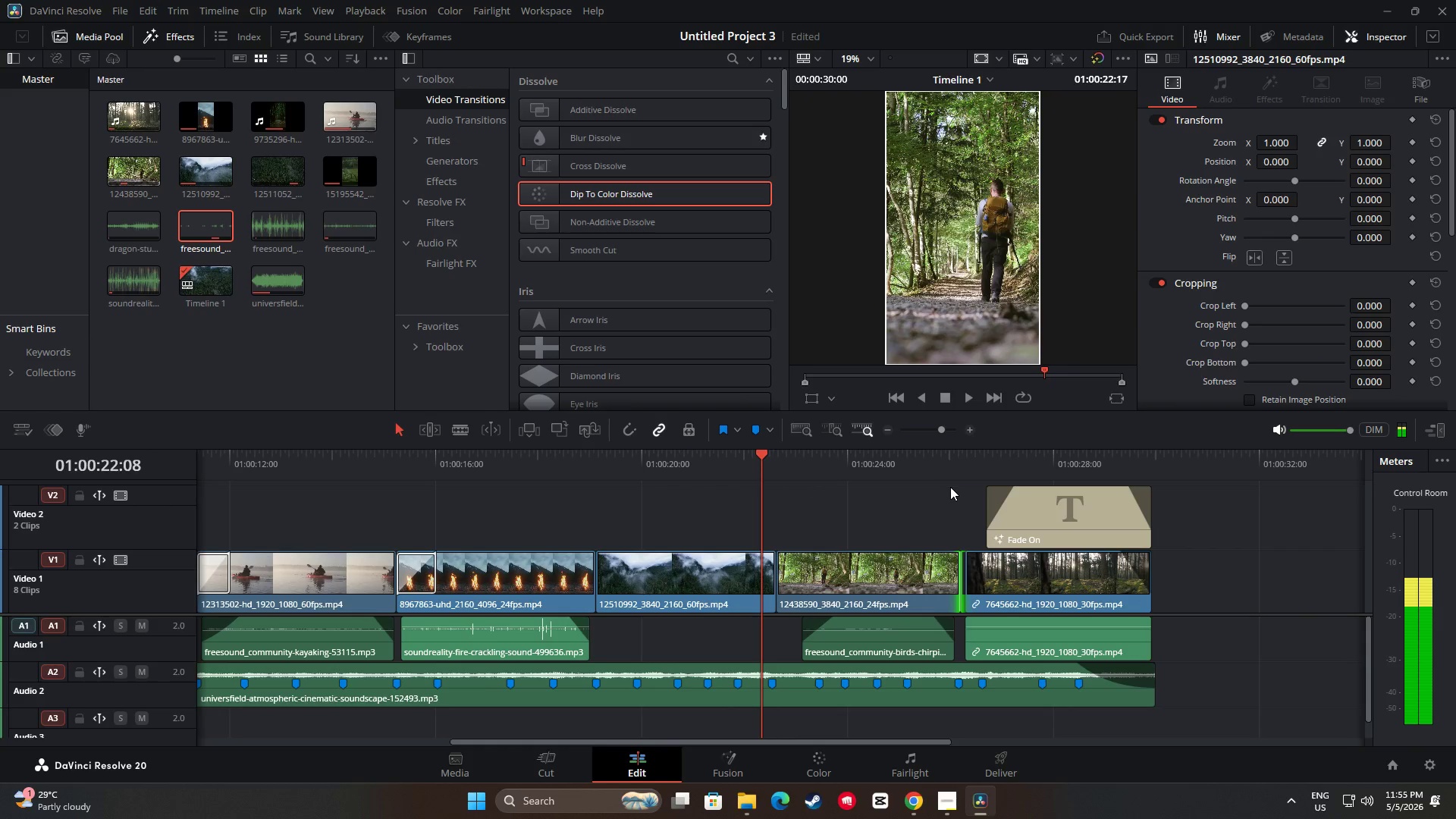 
left_click([950, 487])
 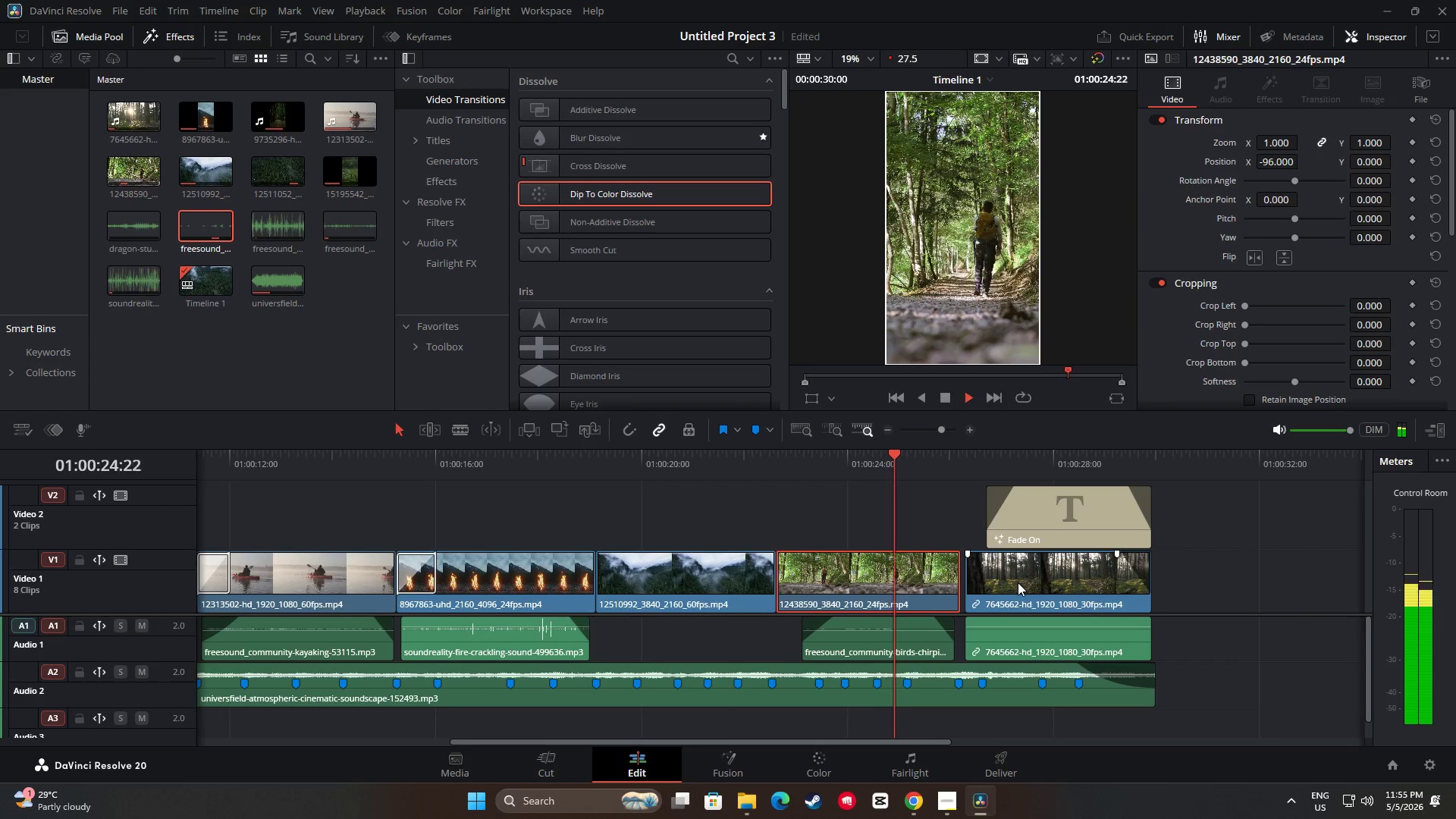 
wait(7.88)
 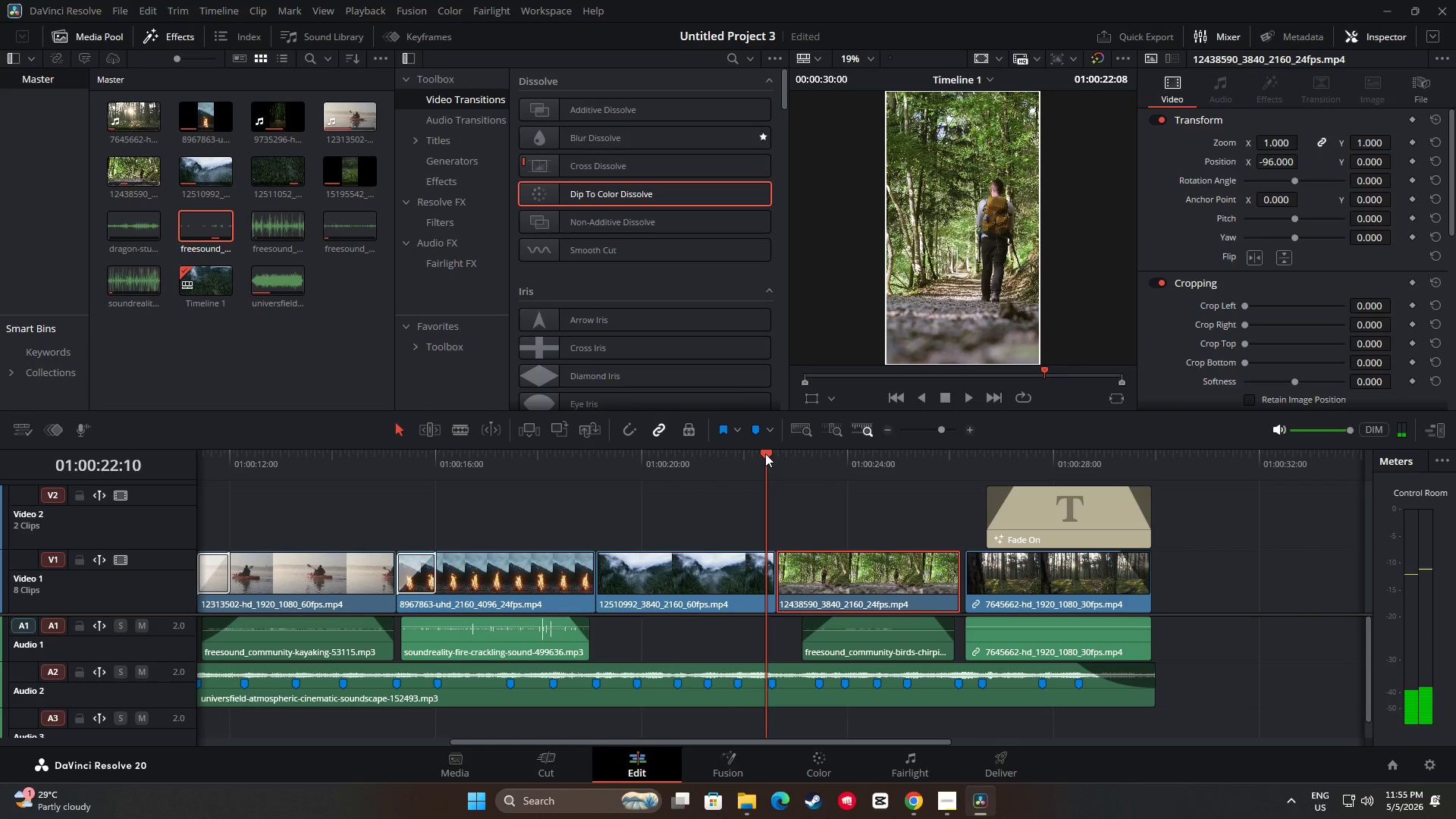 
key(Space)
 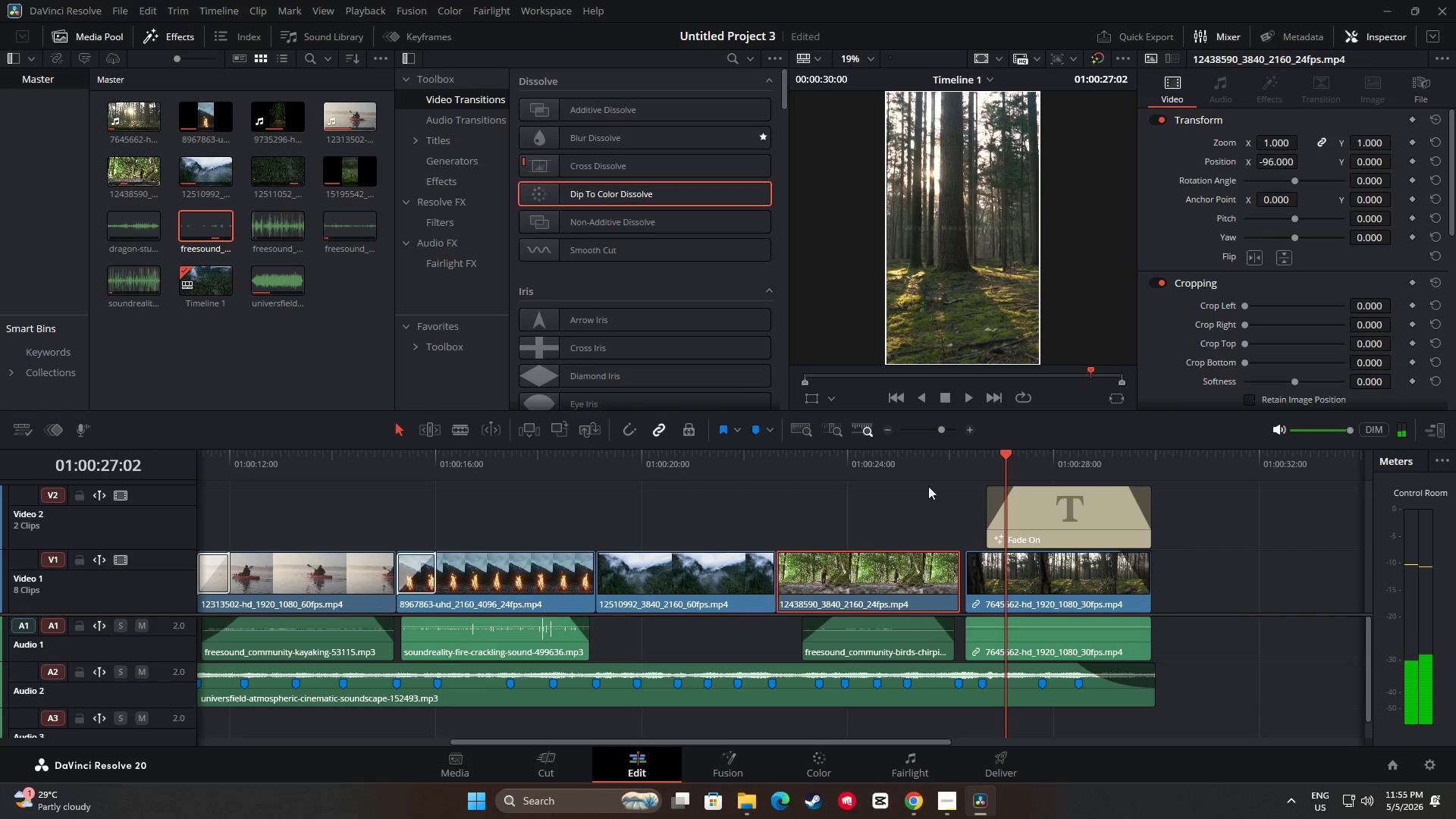 
left_click_drag(start_coordinate=[1007, 453], to_coordinate=[713, 476])
 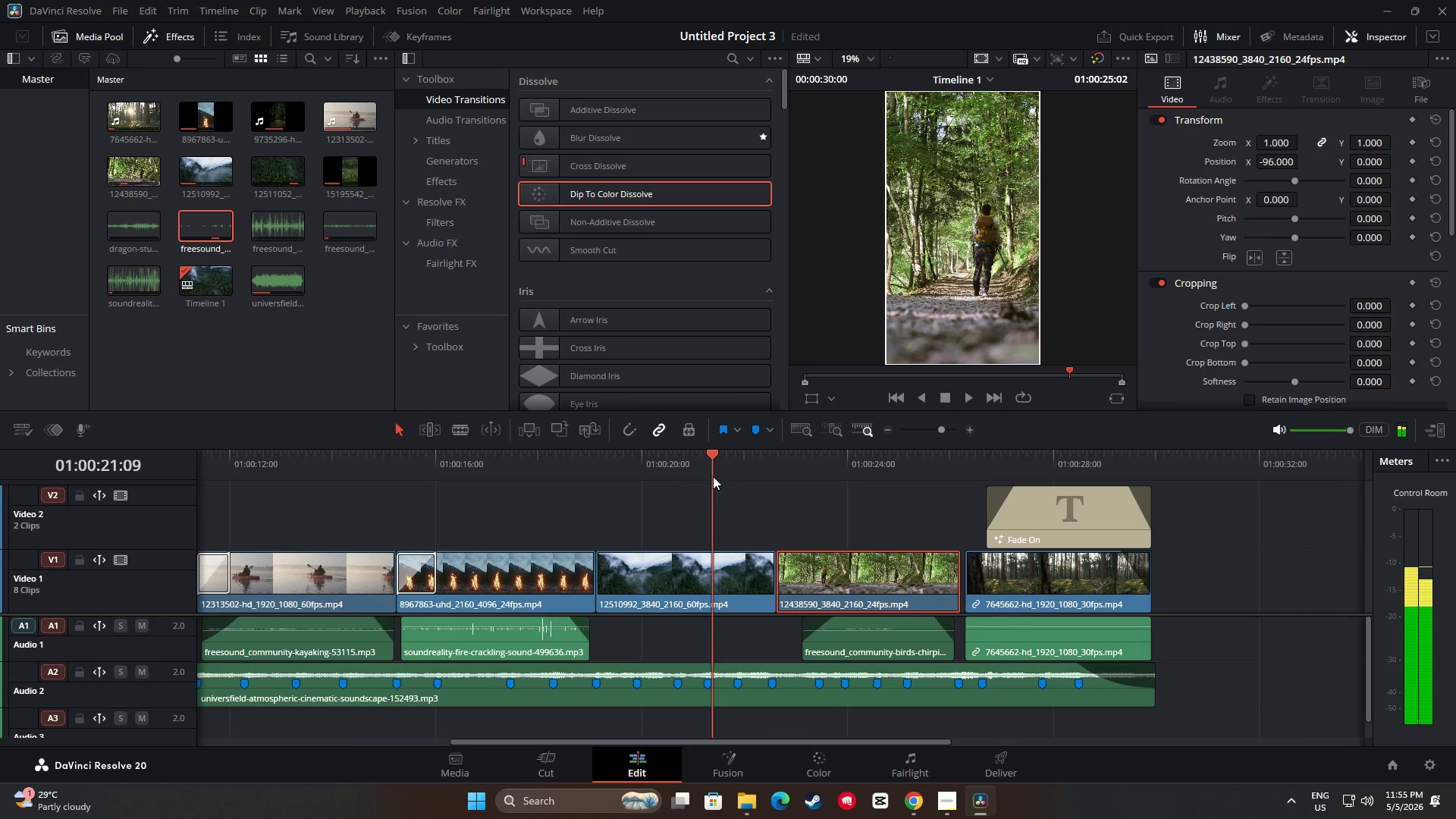 
key(Space)
 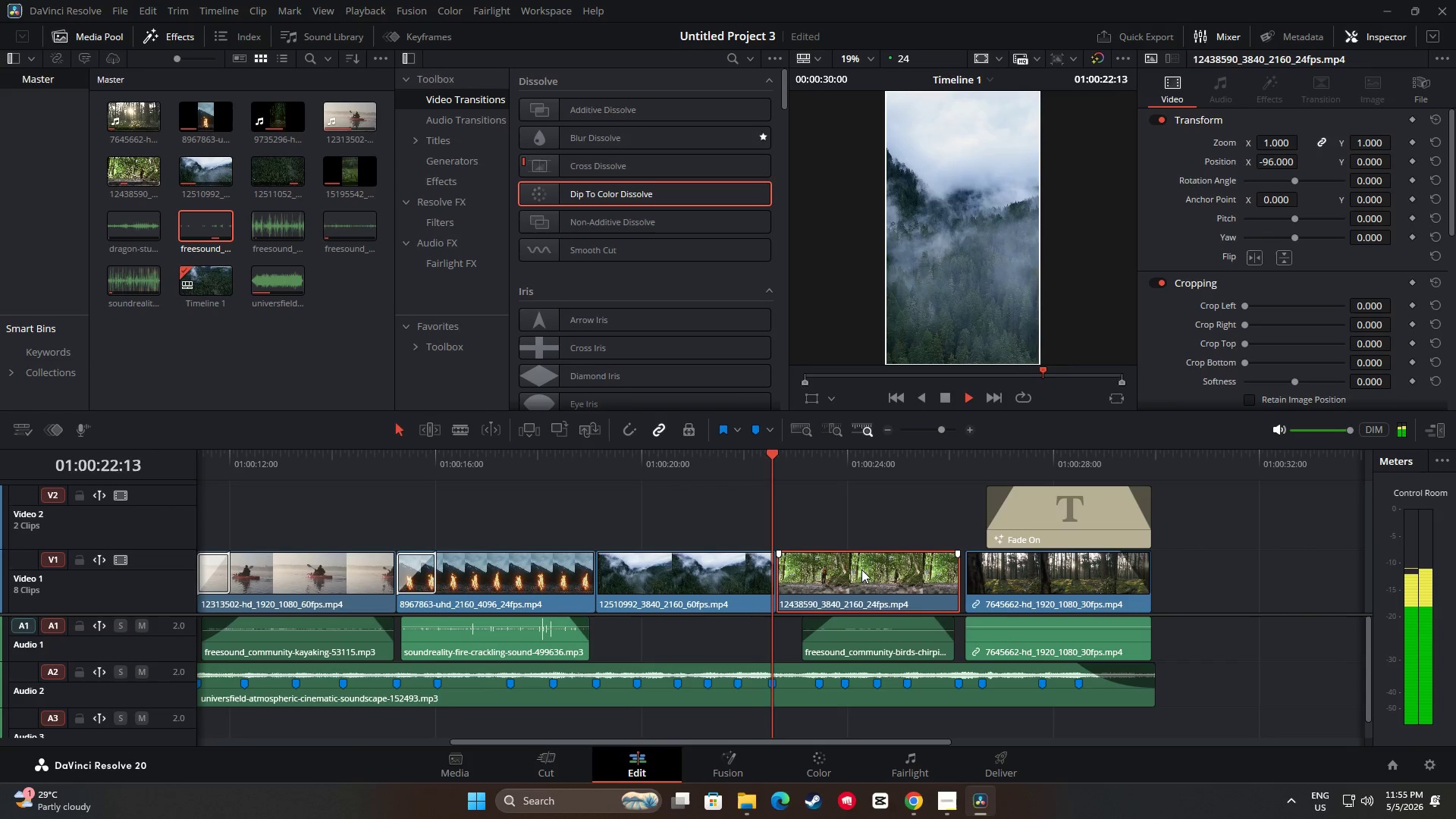 
key(Space)
 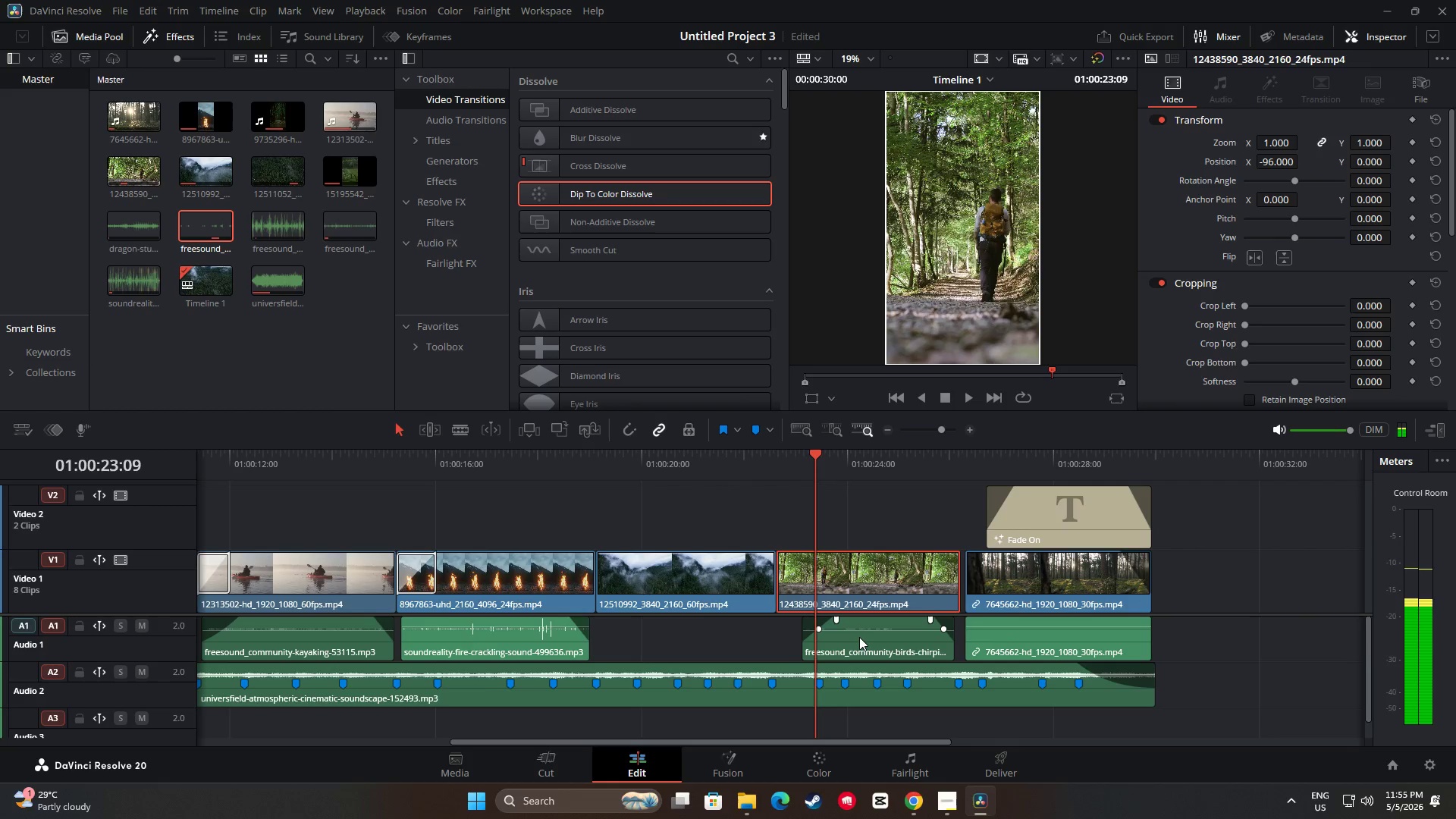 
key(Space)
 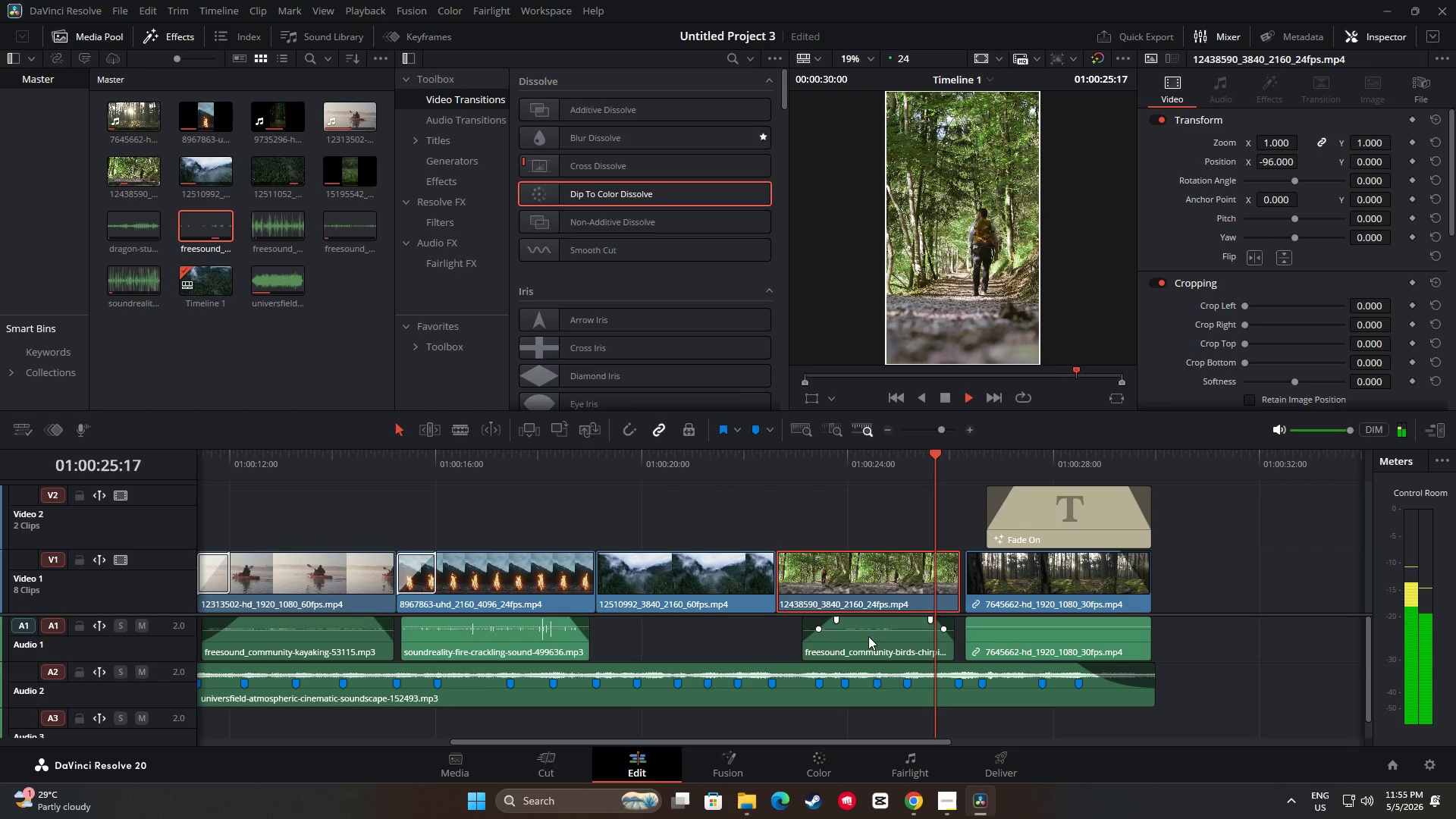 
key(Space)
 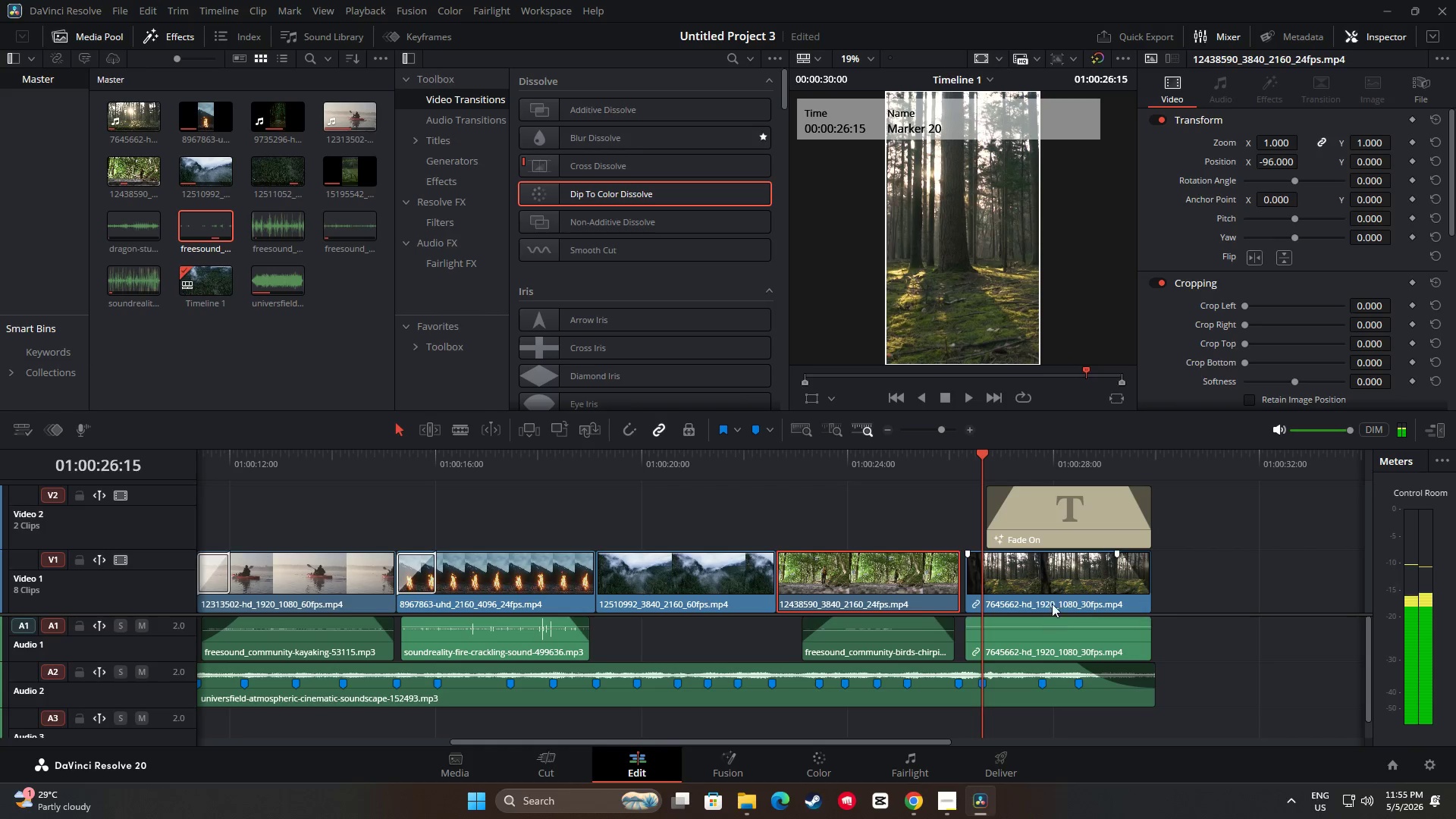 
left_click_drag(start_coordinate=[1046, 581], to_coordinate=[1037, 581])
 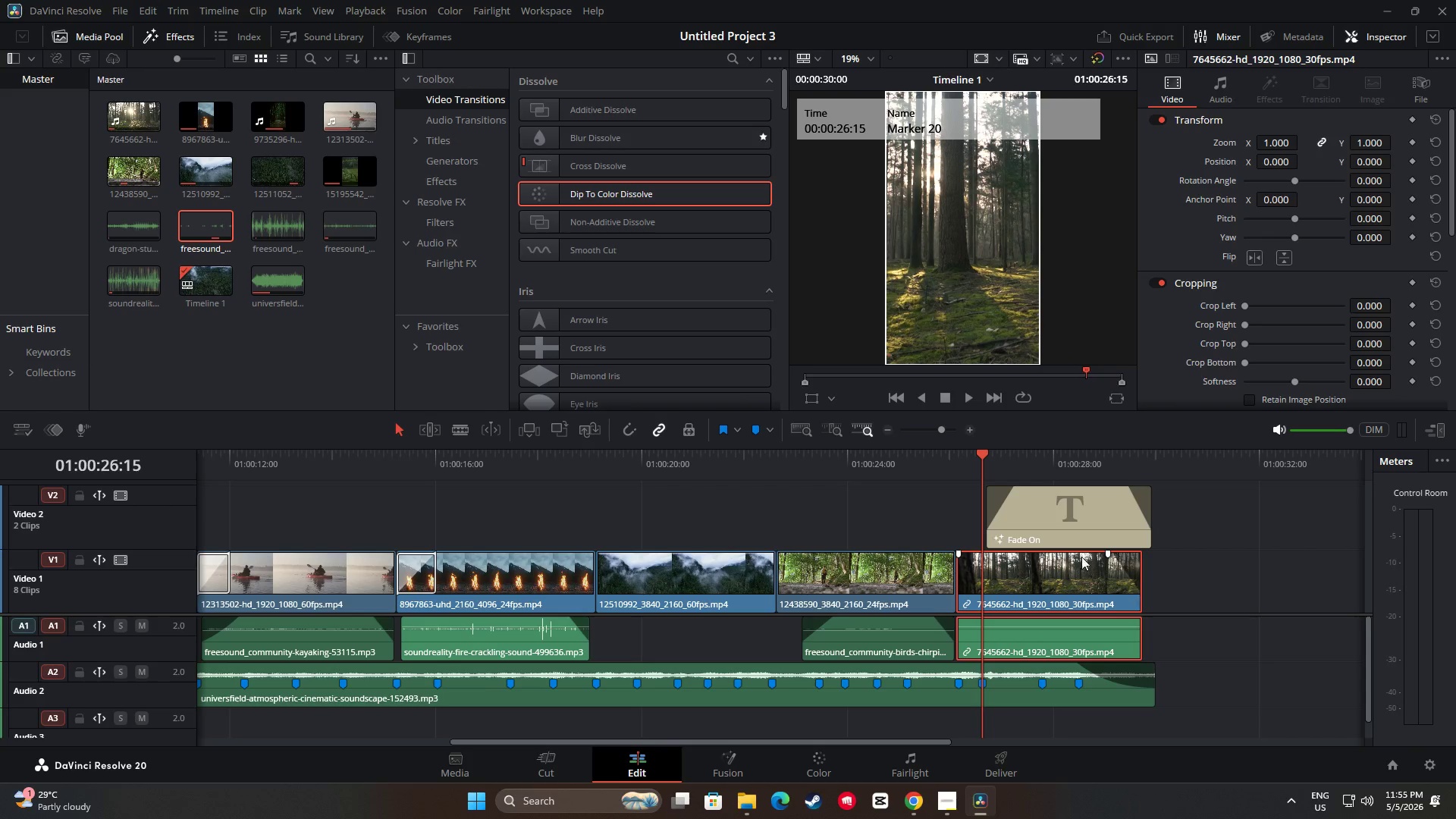 
left_click_drag(start_coordinate=[982, 457], to_coordinate=[880, 453])
 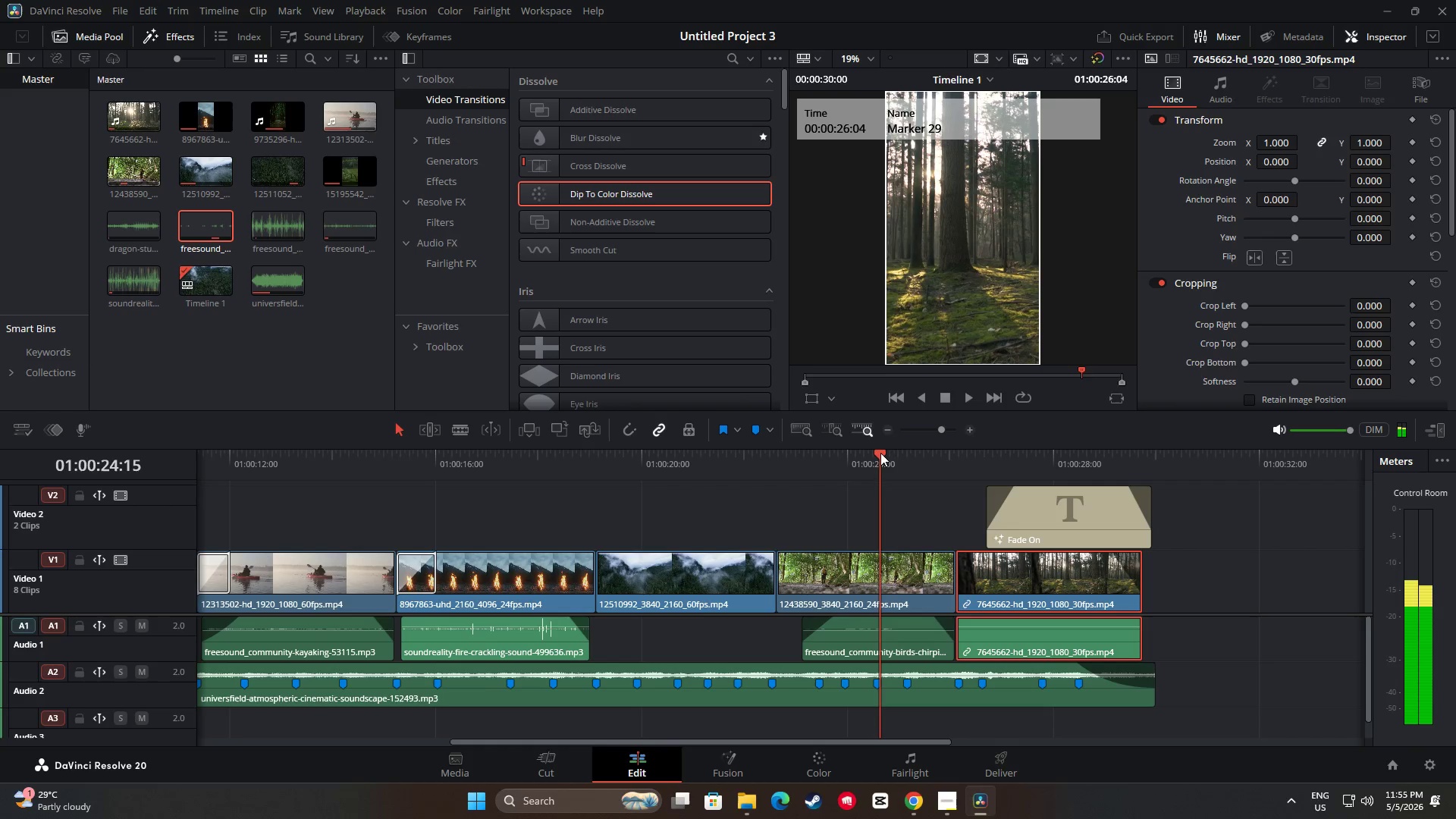 
key(Space)
 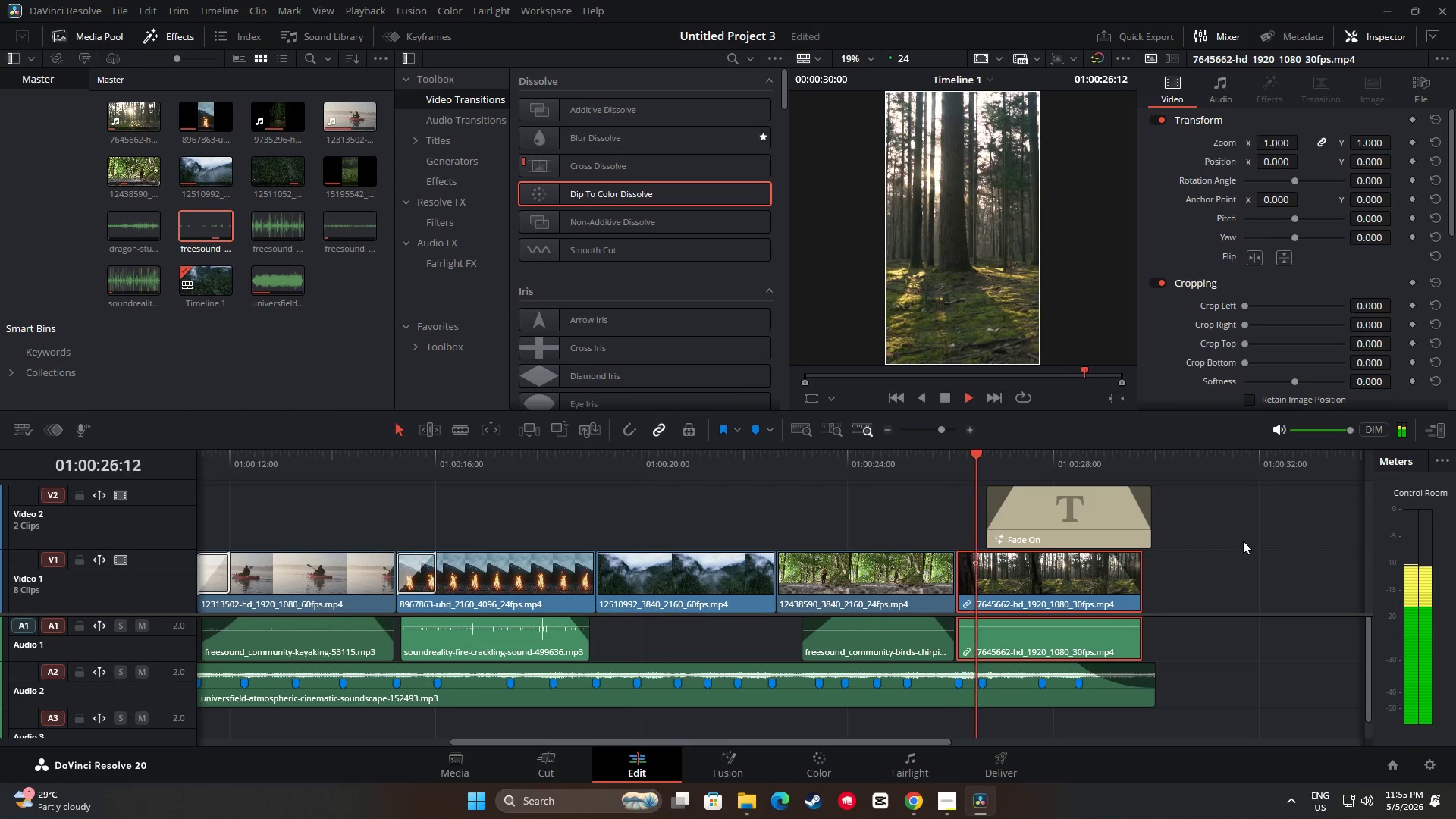 
wait(9.69)
 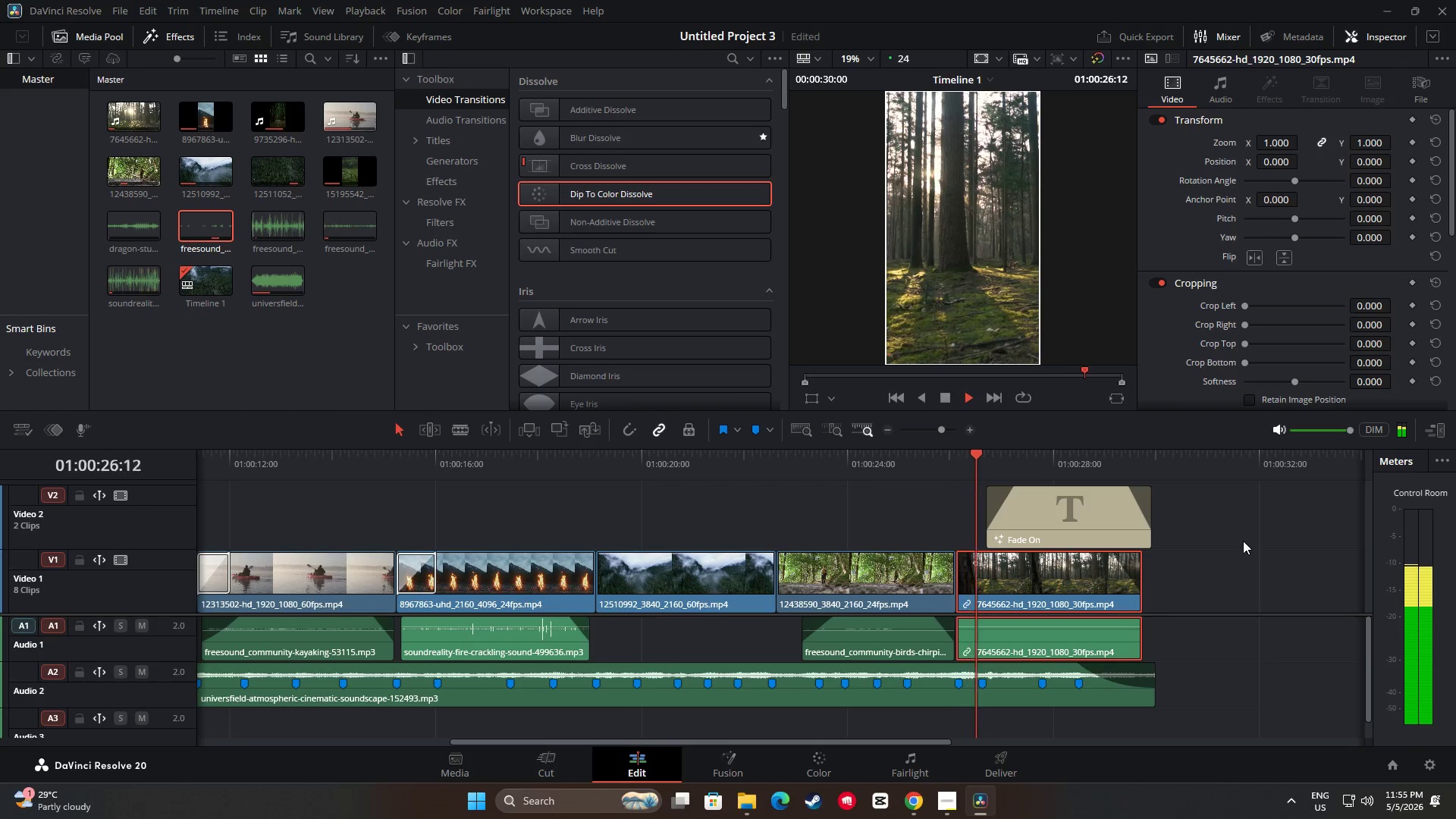 
left_click_drag(start_coordinate=[1141, 578], to_coordinate=[1152, 579])
 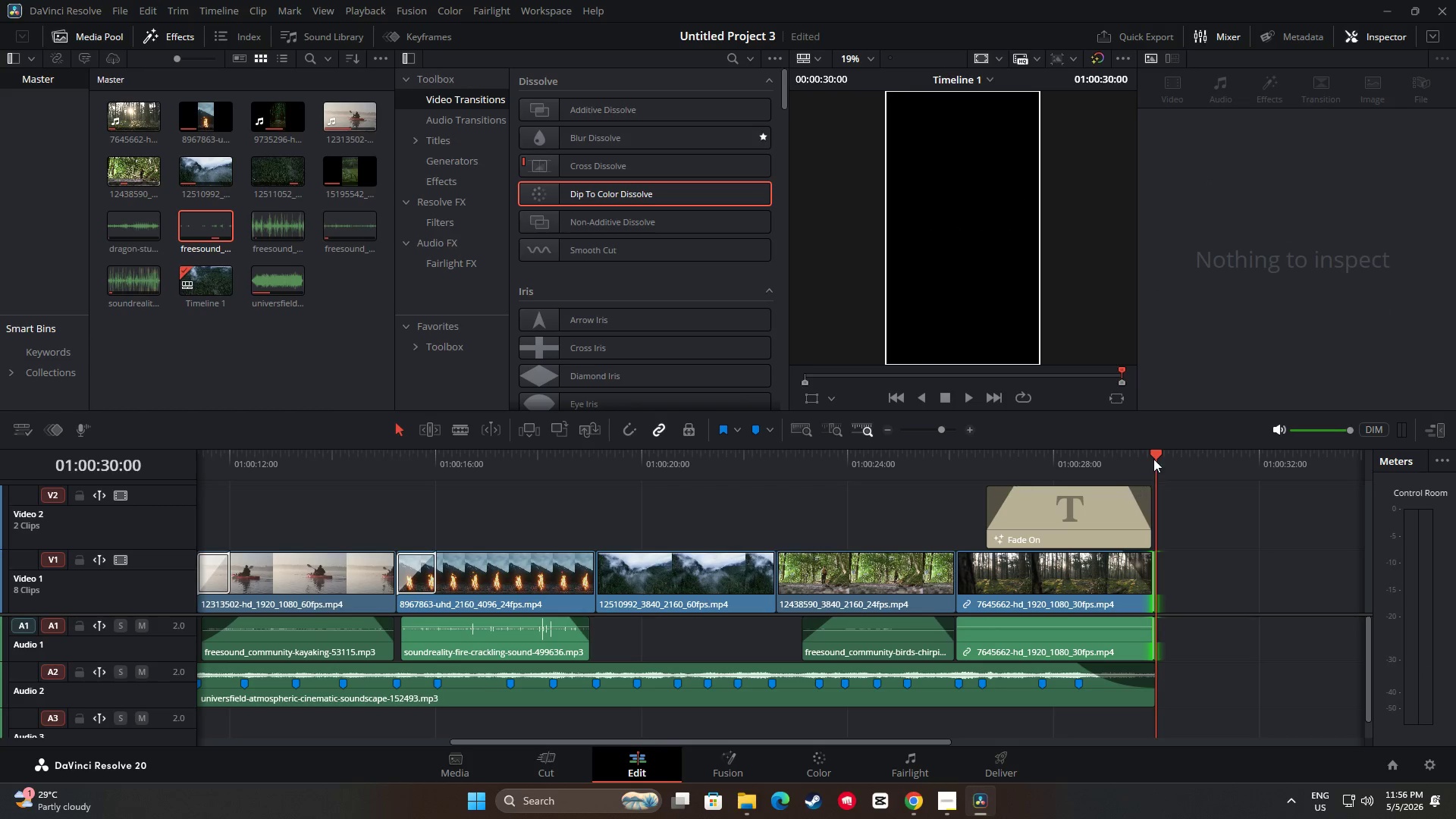 
left_click_drag(start_coordinate=[1156, 454], to_coordinate=[723, 449])
 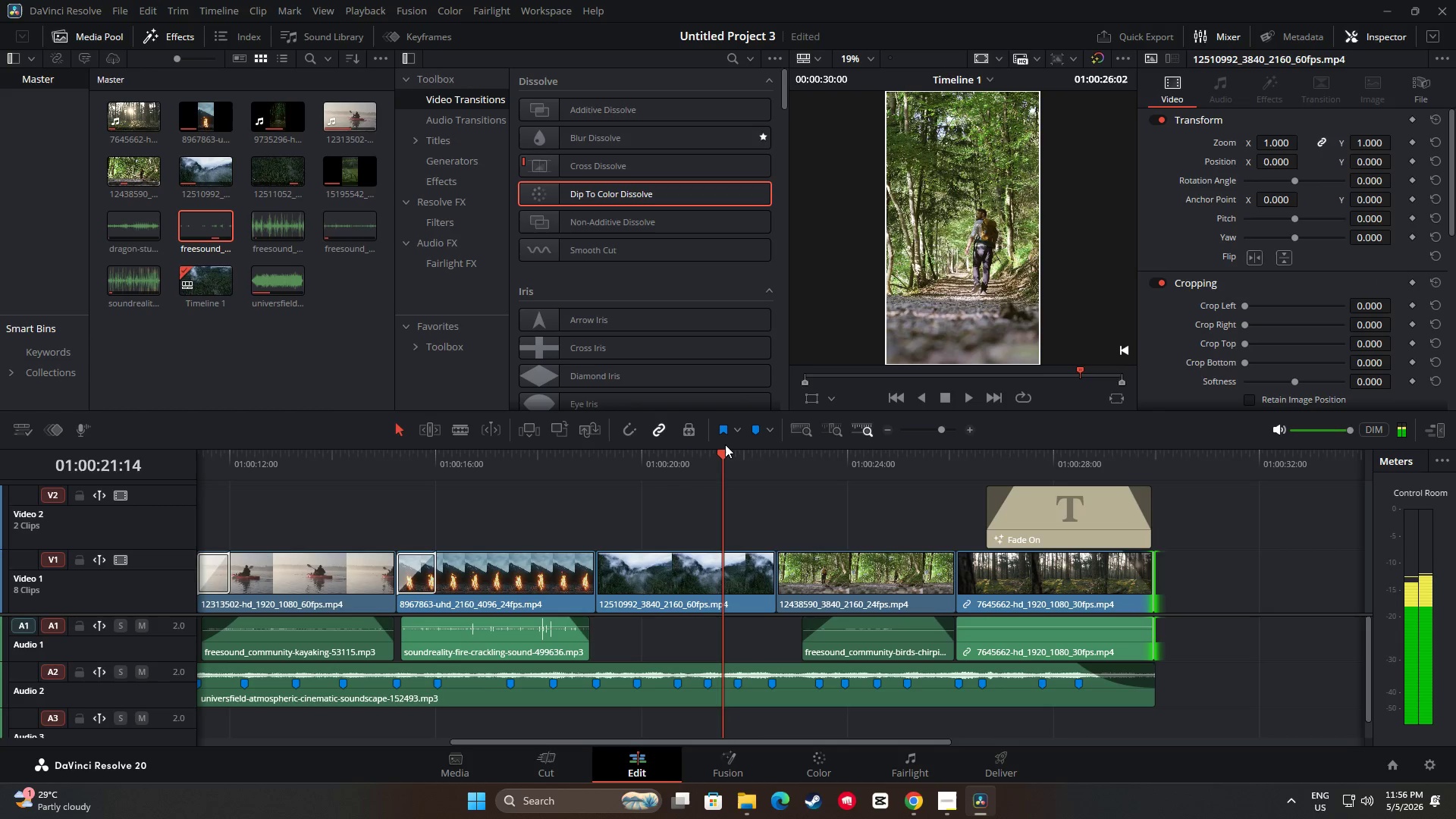 
key(Space)
 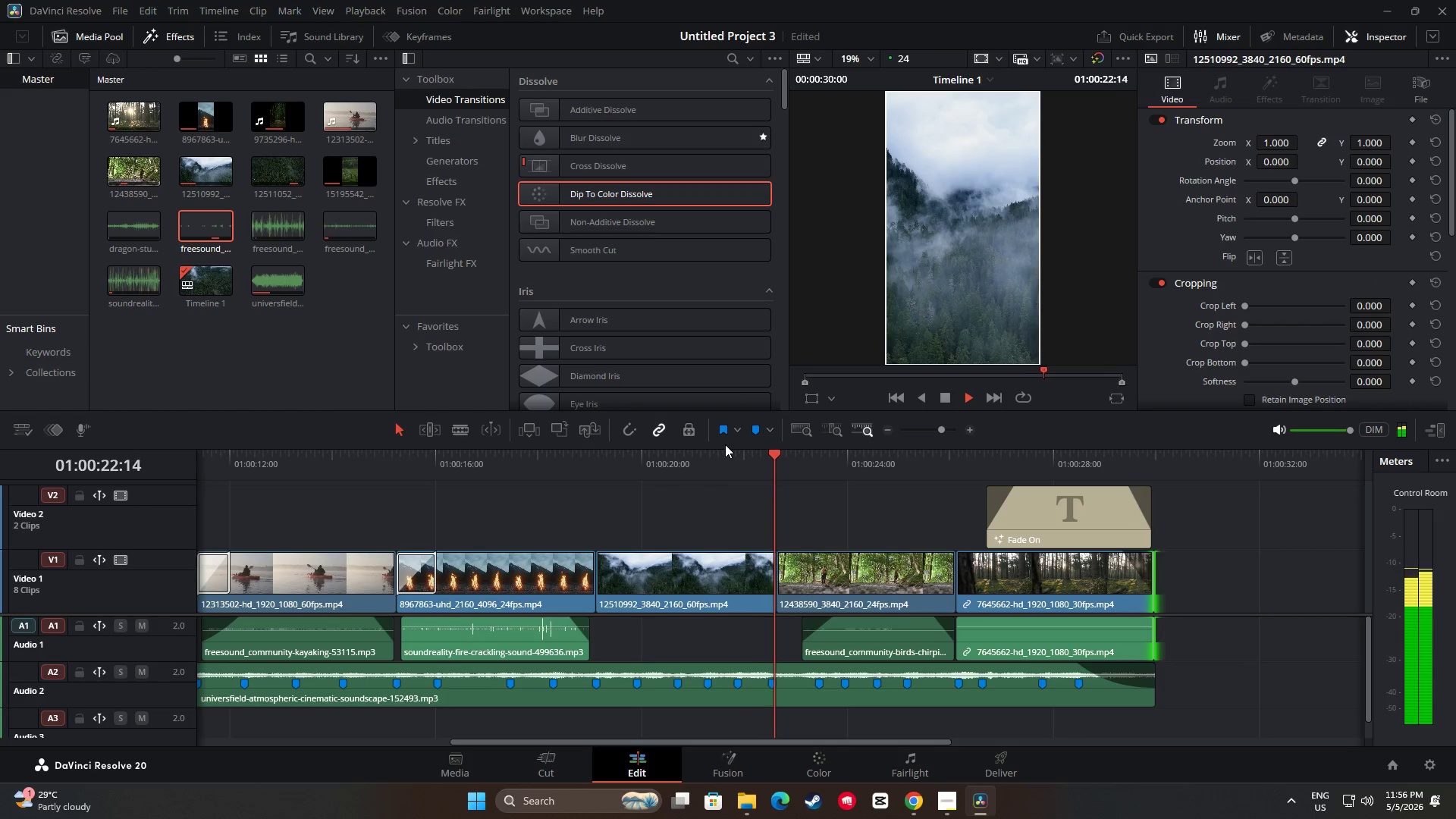 
key(Space)
 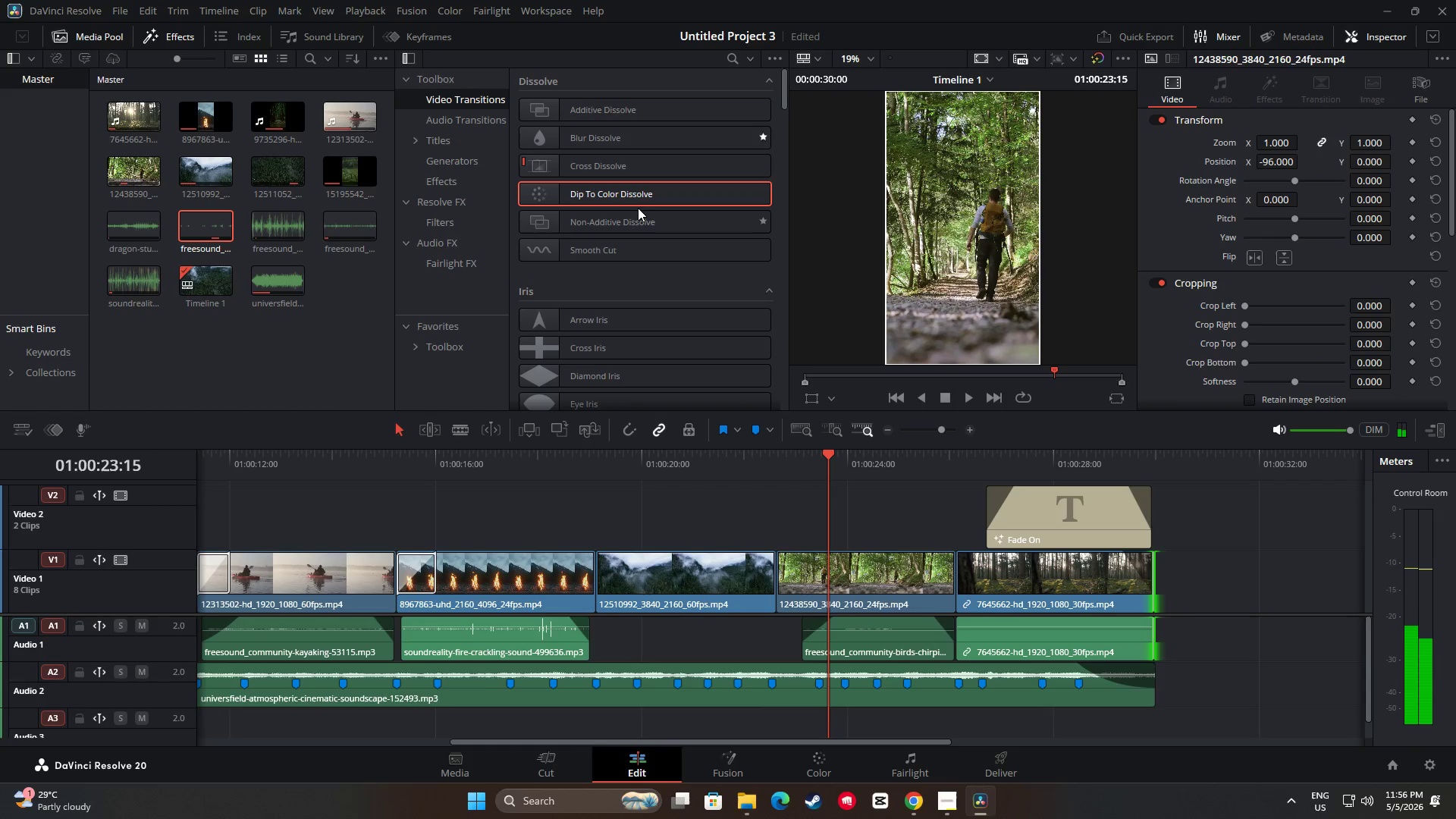 
left_click_drag(start_coordinate=[640, 196], to_coordinate=[797, 577])
 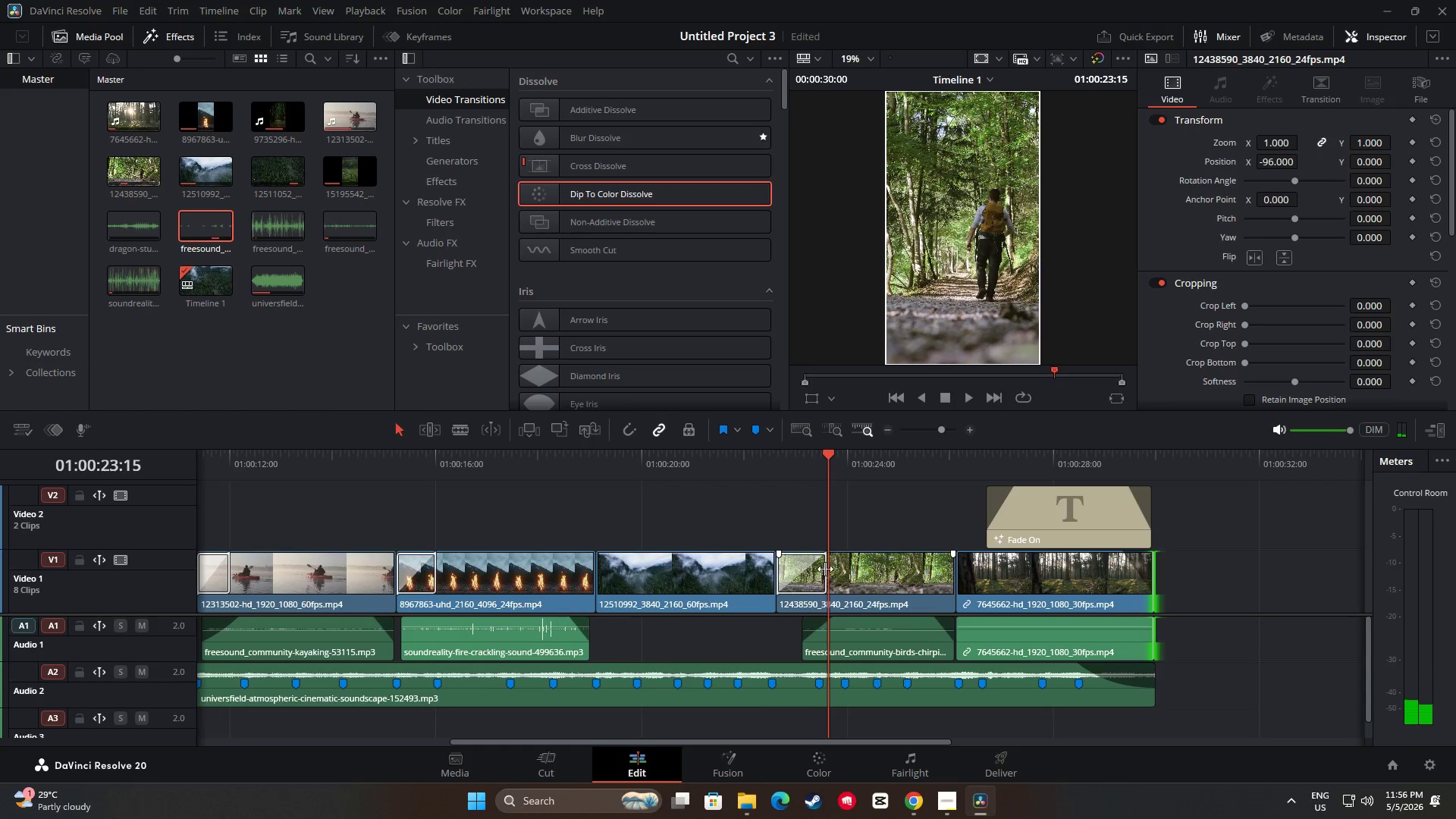 
left_click_drag(start_coordinate=[825, 569], to_coordinate=[803, 570])
 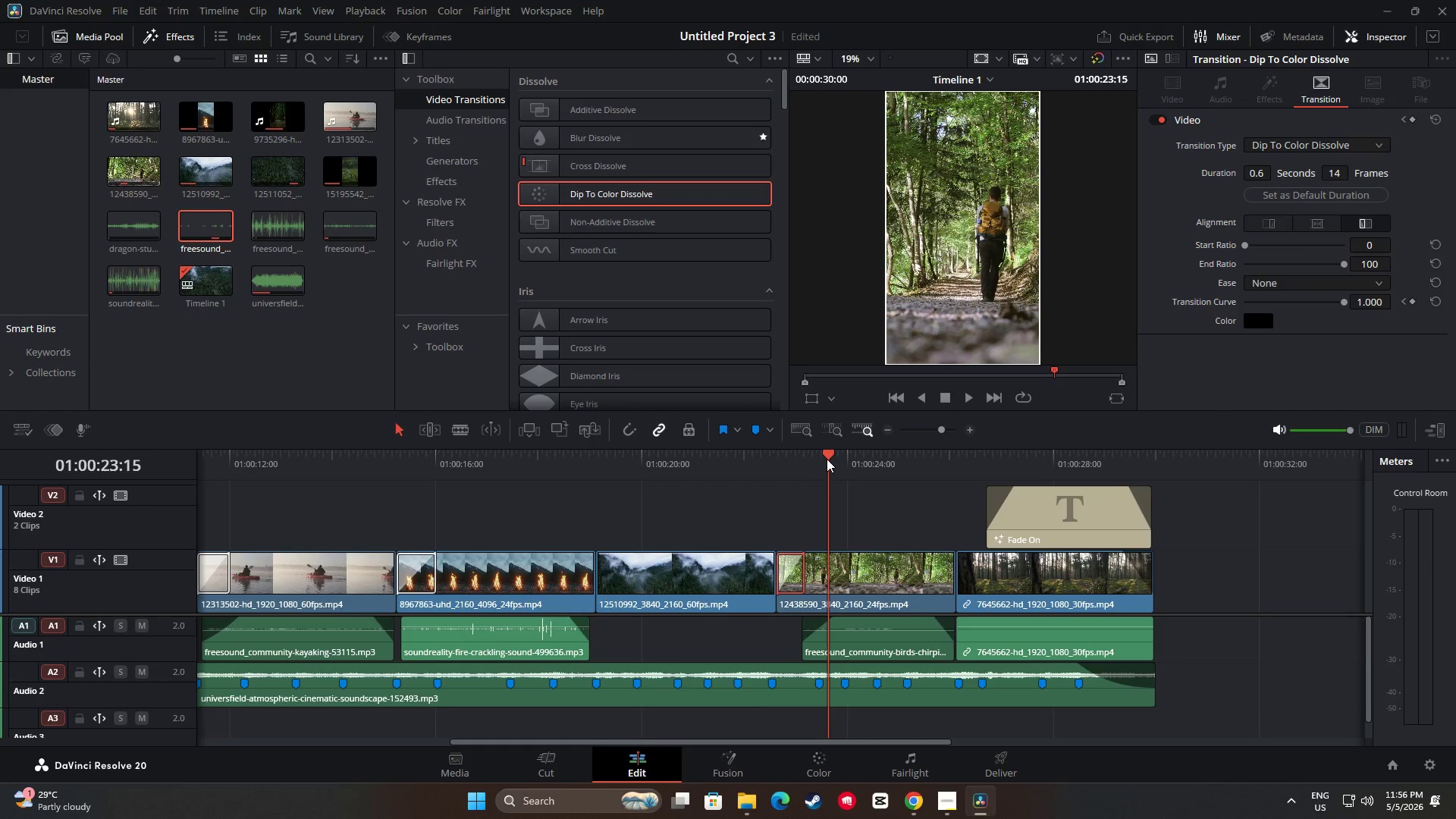 
left_click_drag(start_coordinate=[825, 453], to_coordinate=[686, 462])
 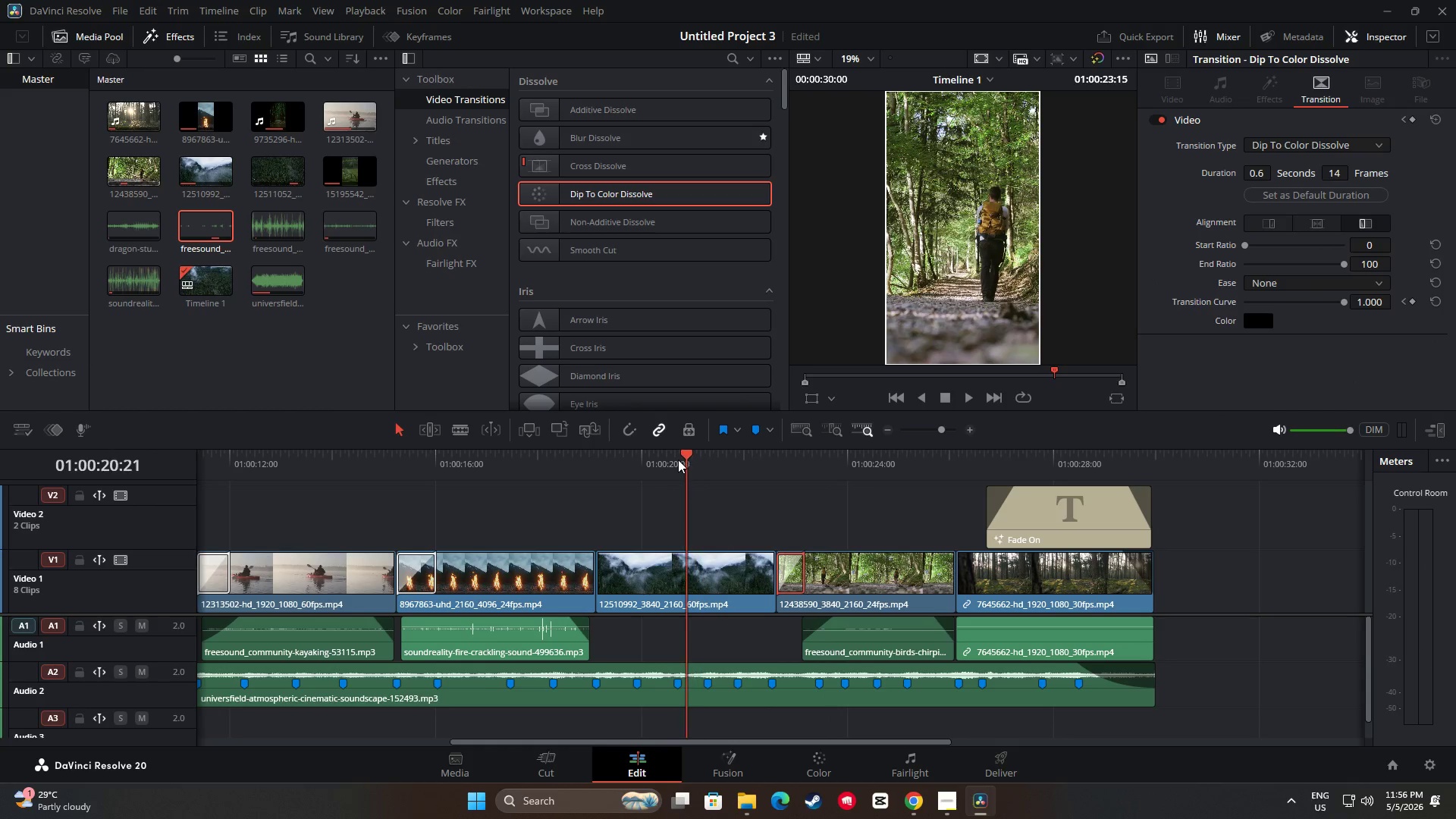 
key(Space)
 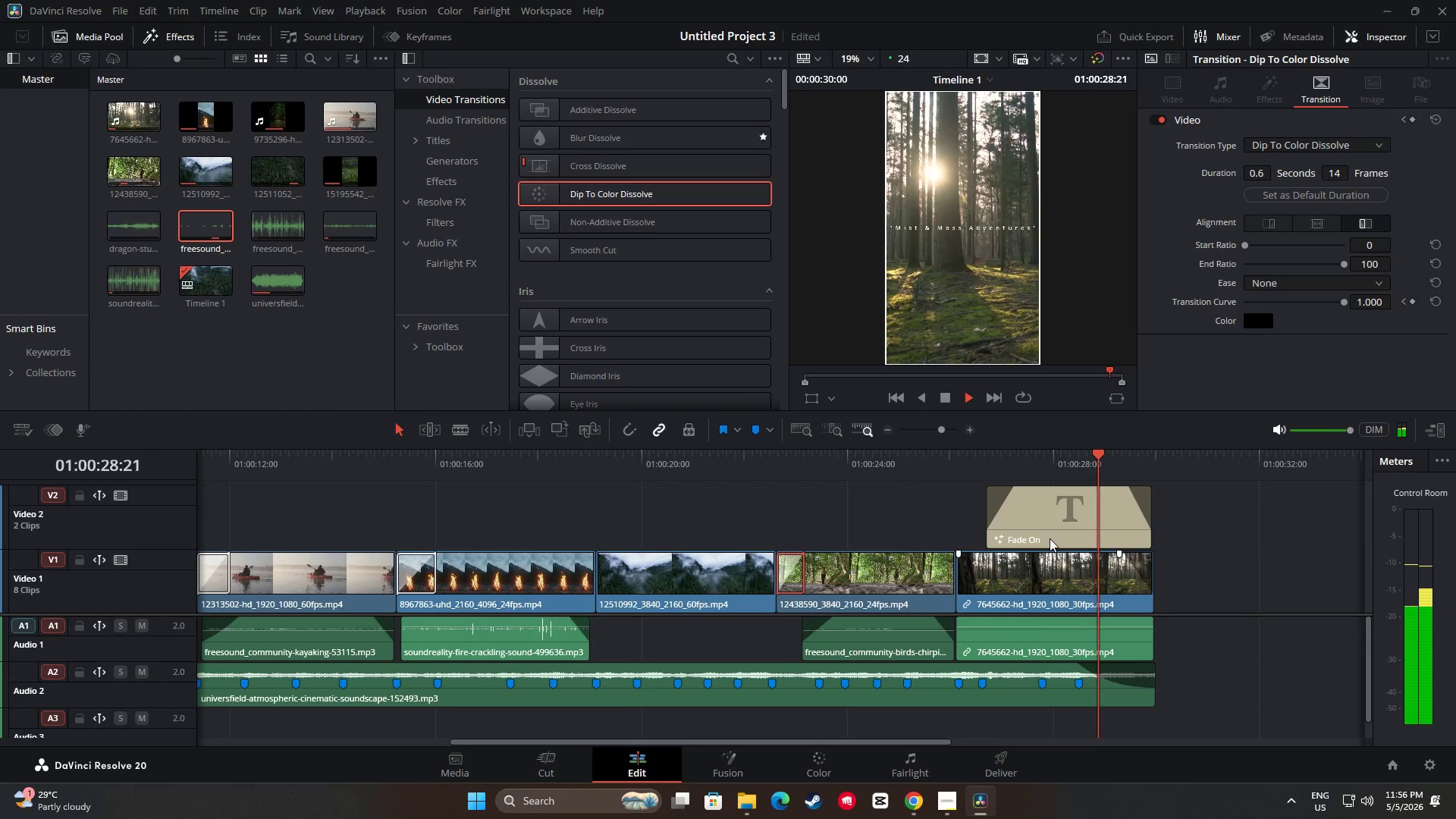 
wait(14.31)
 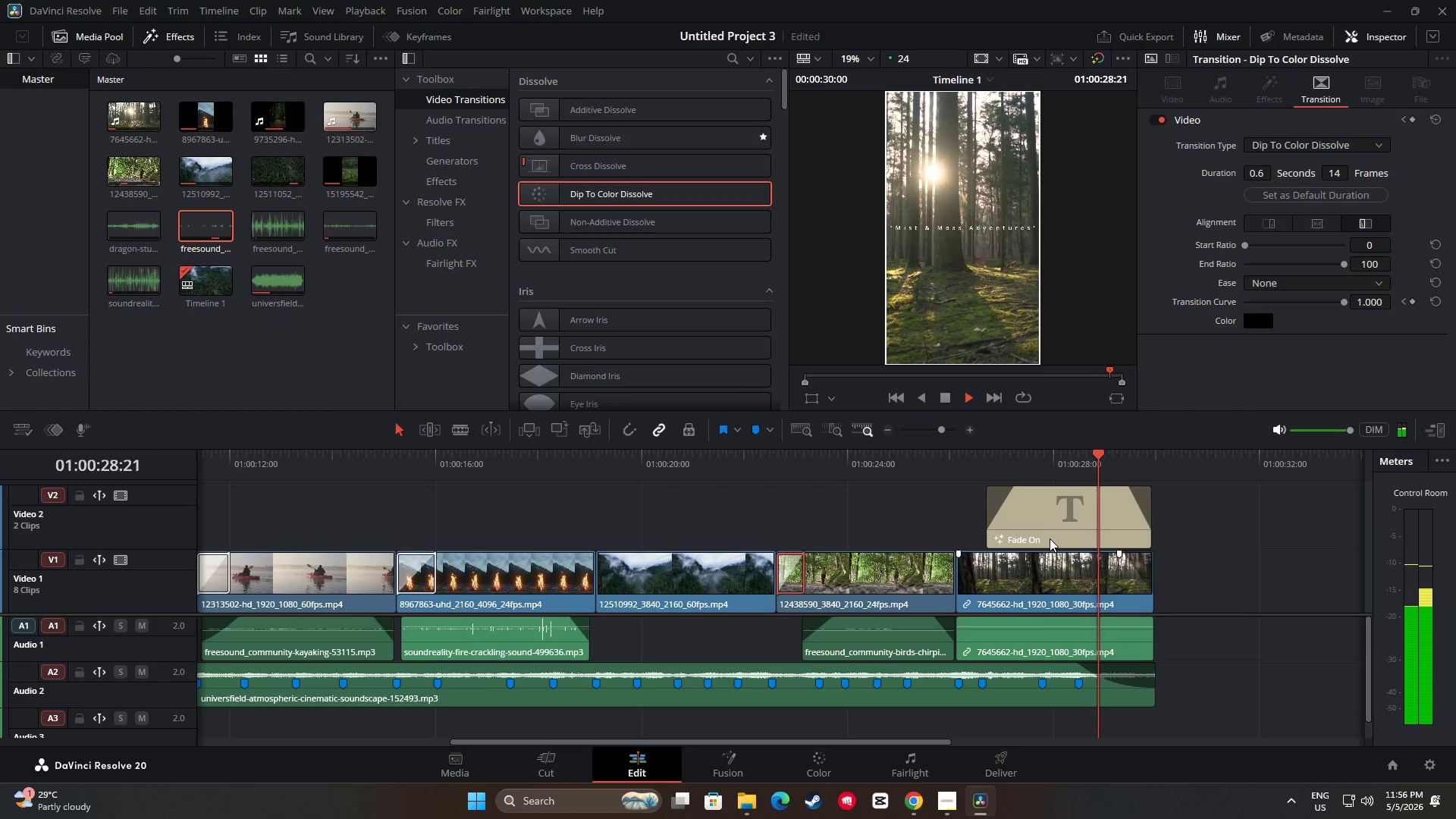 
left_click_drag(start_coordinate=[1160, 450], to_coordinate=[730, 475])
 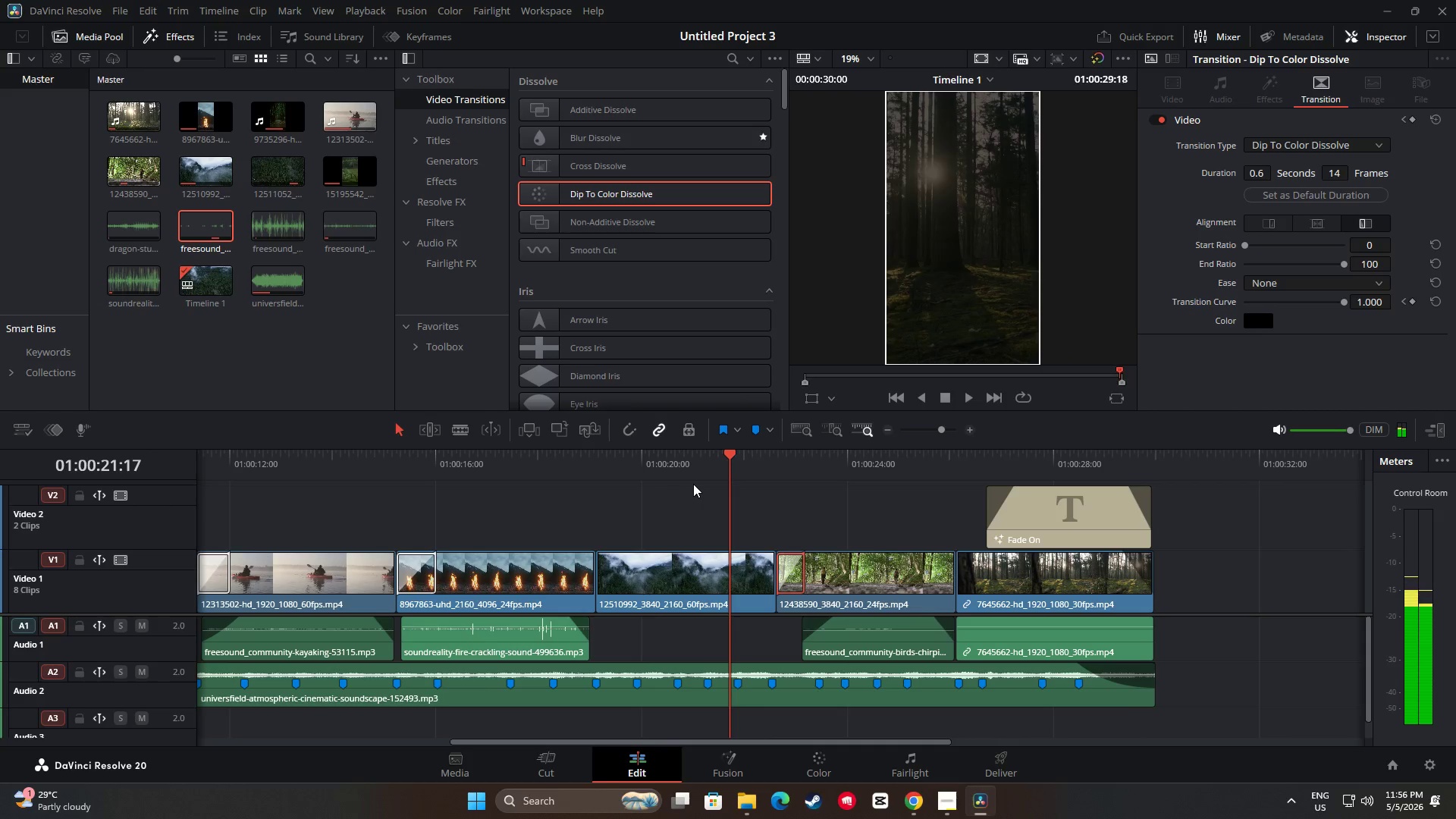 
key(Space)
 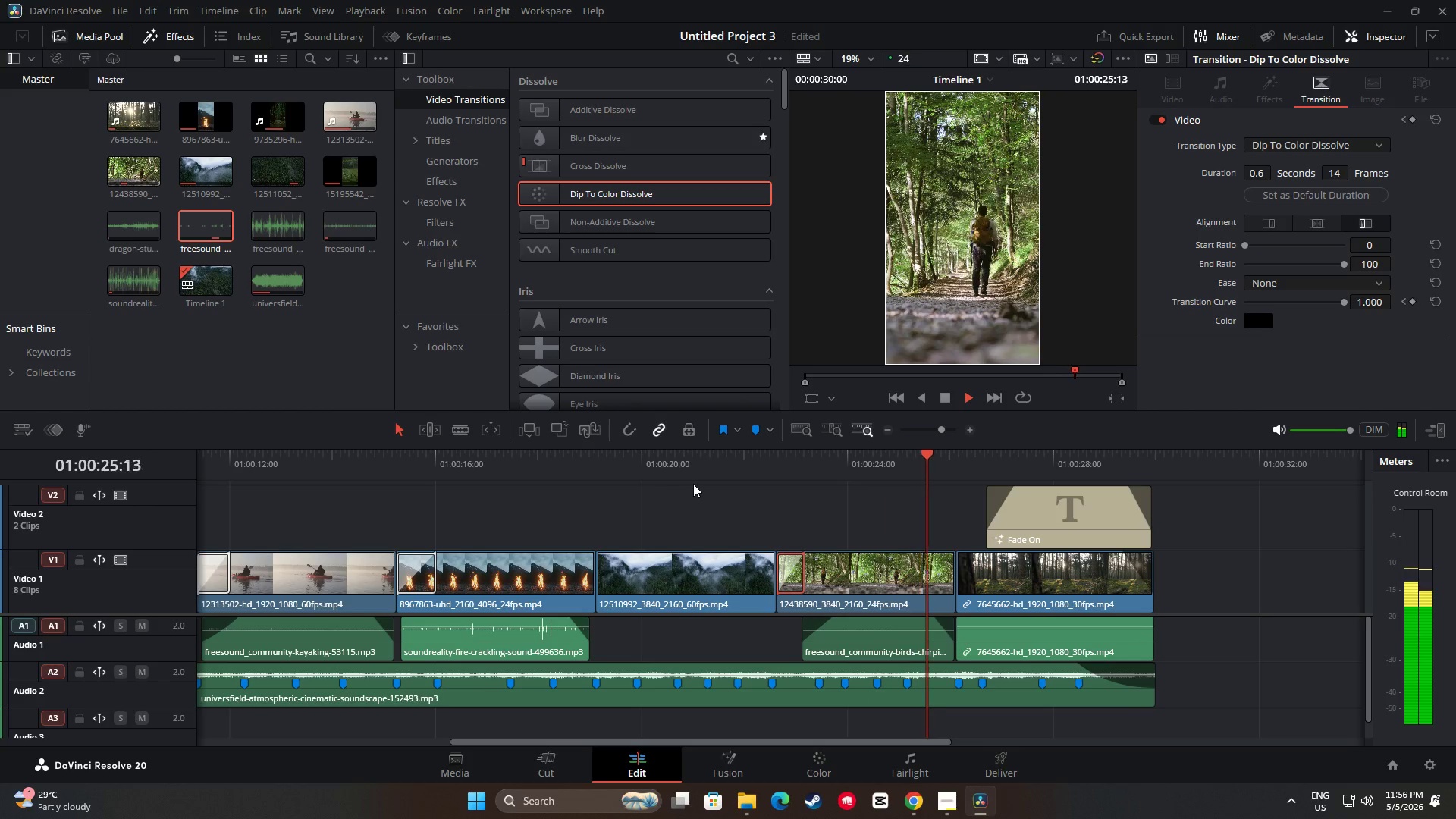 
wait(10.45)
 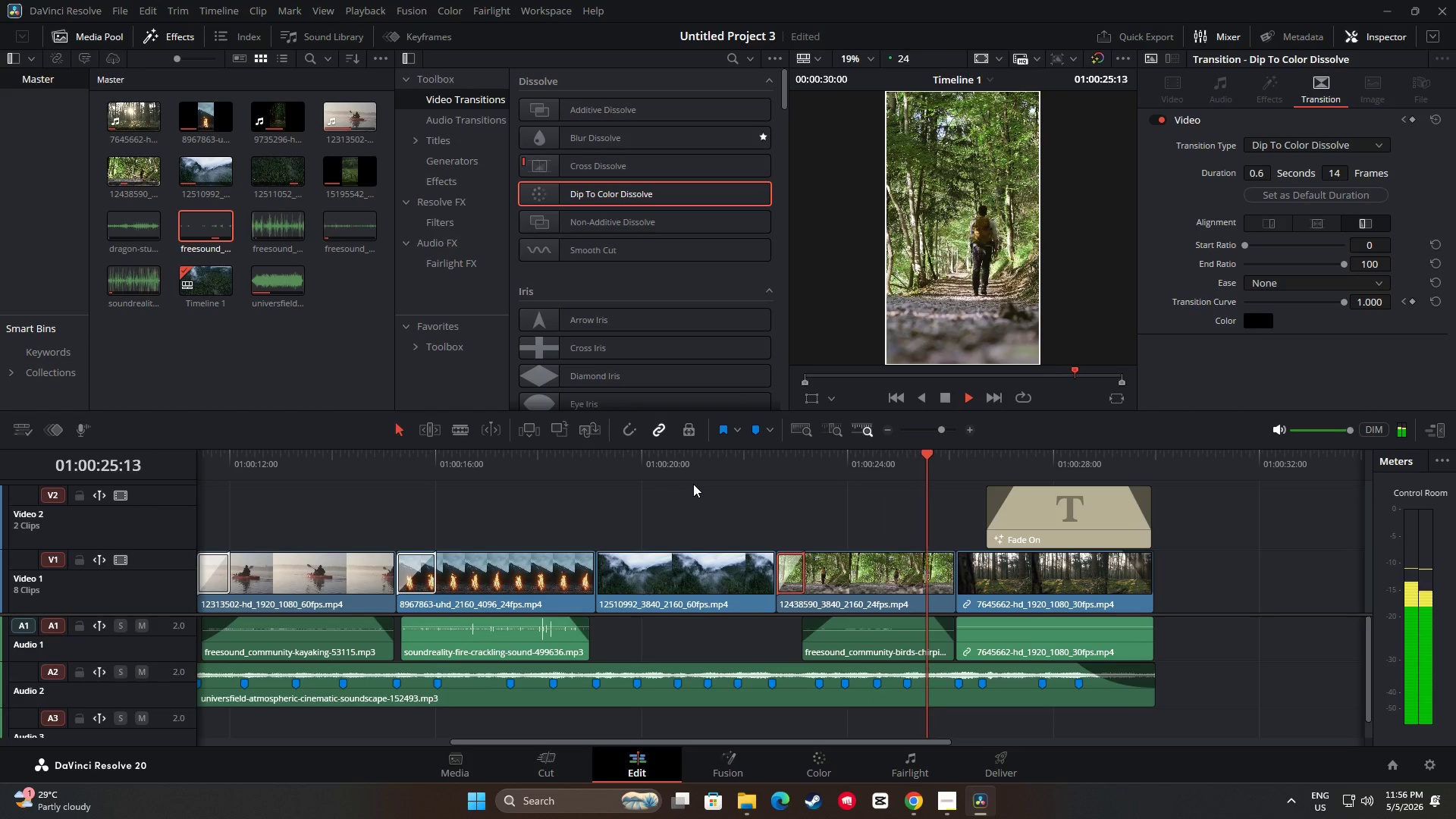 
left_click_drag(start_coordinate=[1153, 450], to_coordinate=[628, 460])
 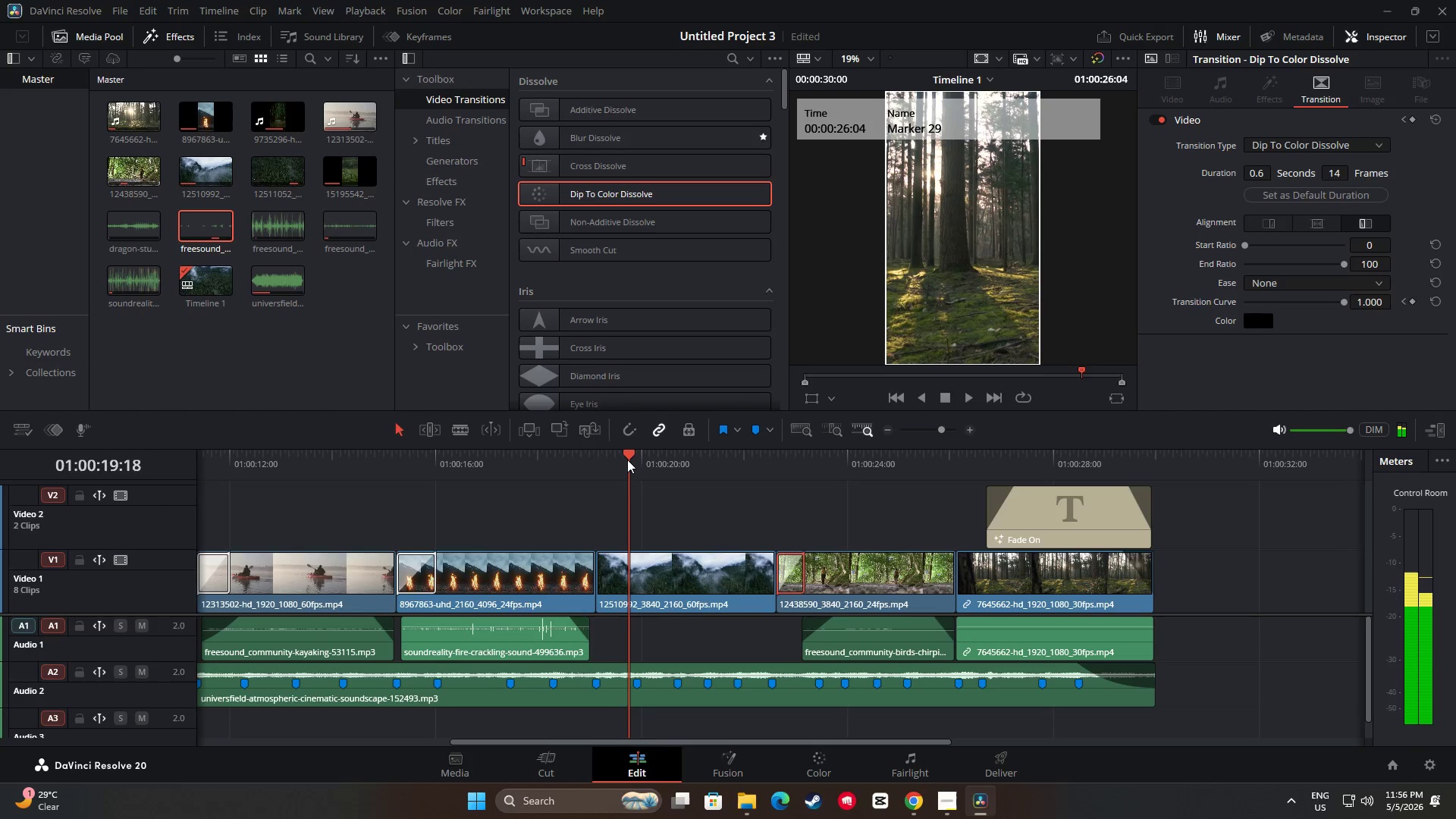 
key(Space)
 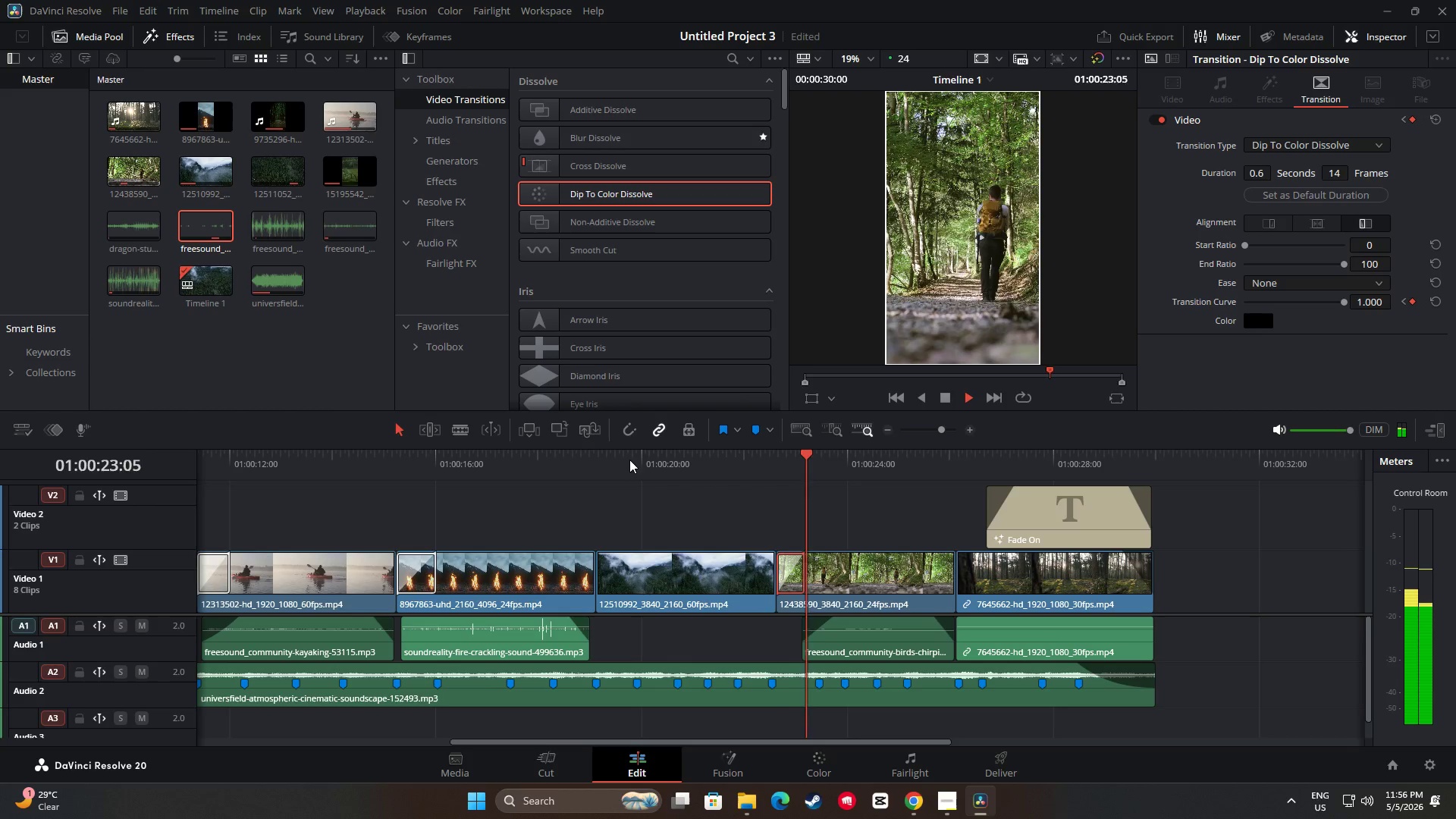 
wait(9.03)
 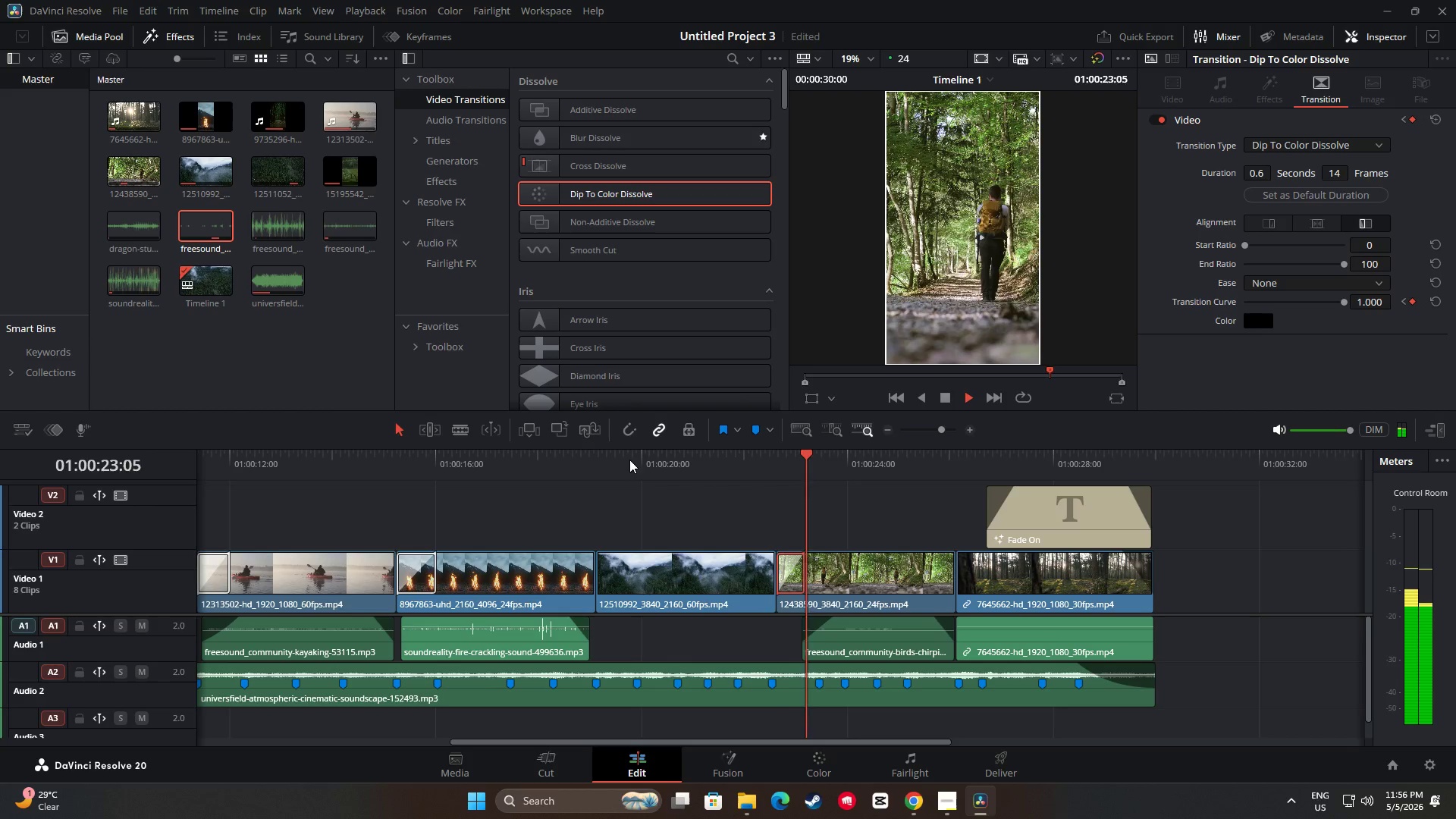 
key(Space)
 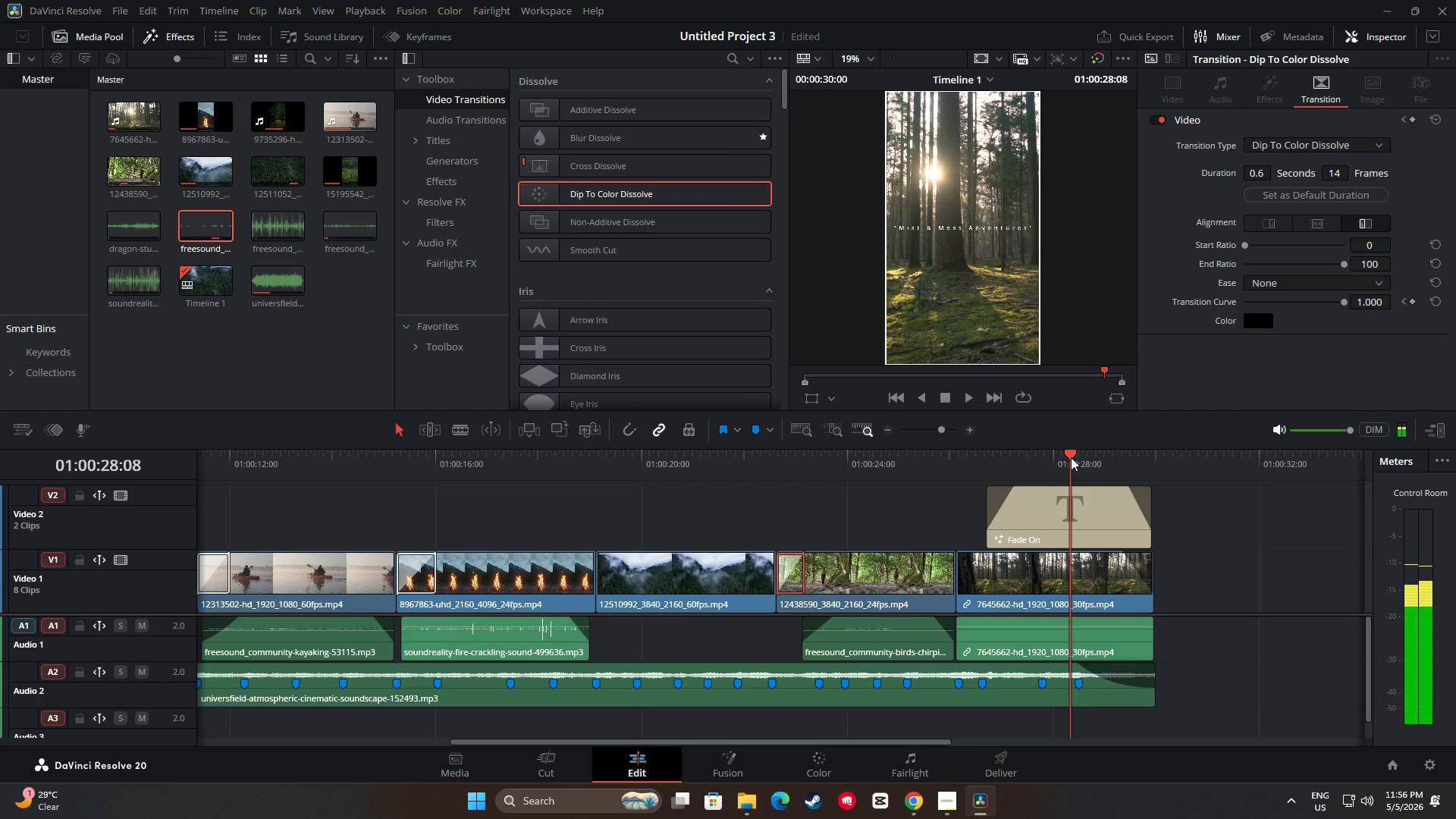 
left_click_drag(start_coordinate=[1068, 457], to_coordinate=[470, 480])
 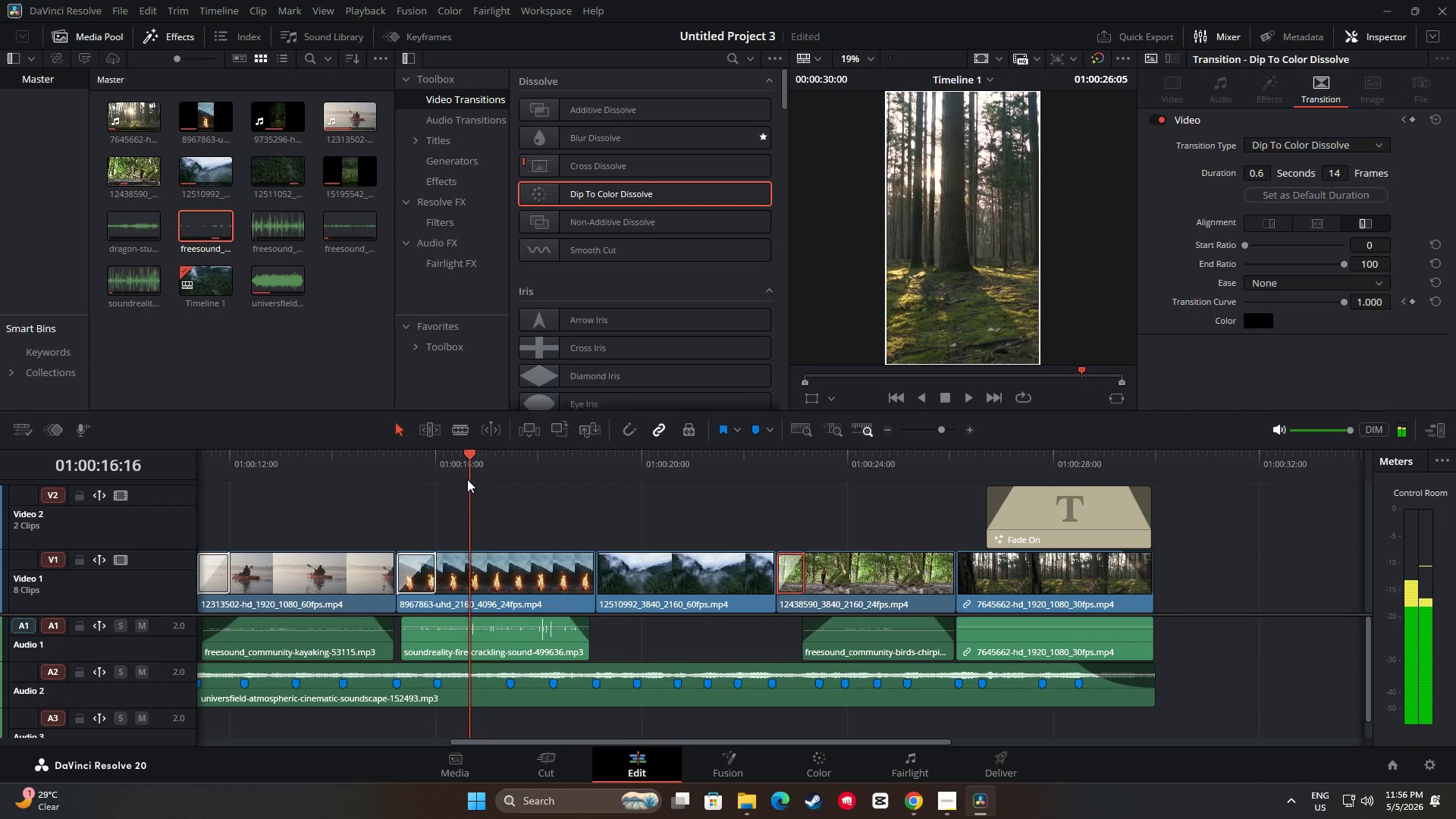 
key(Space)
 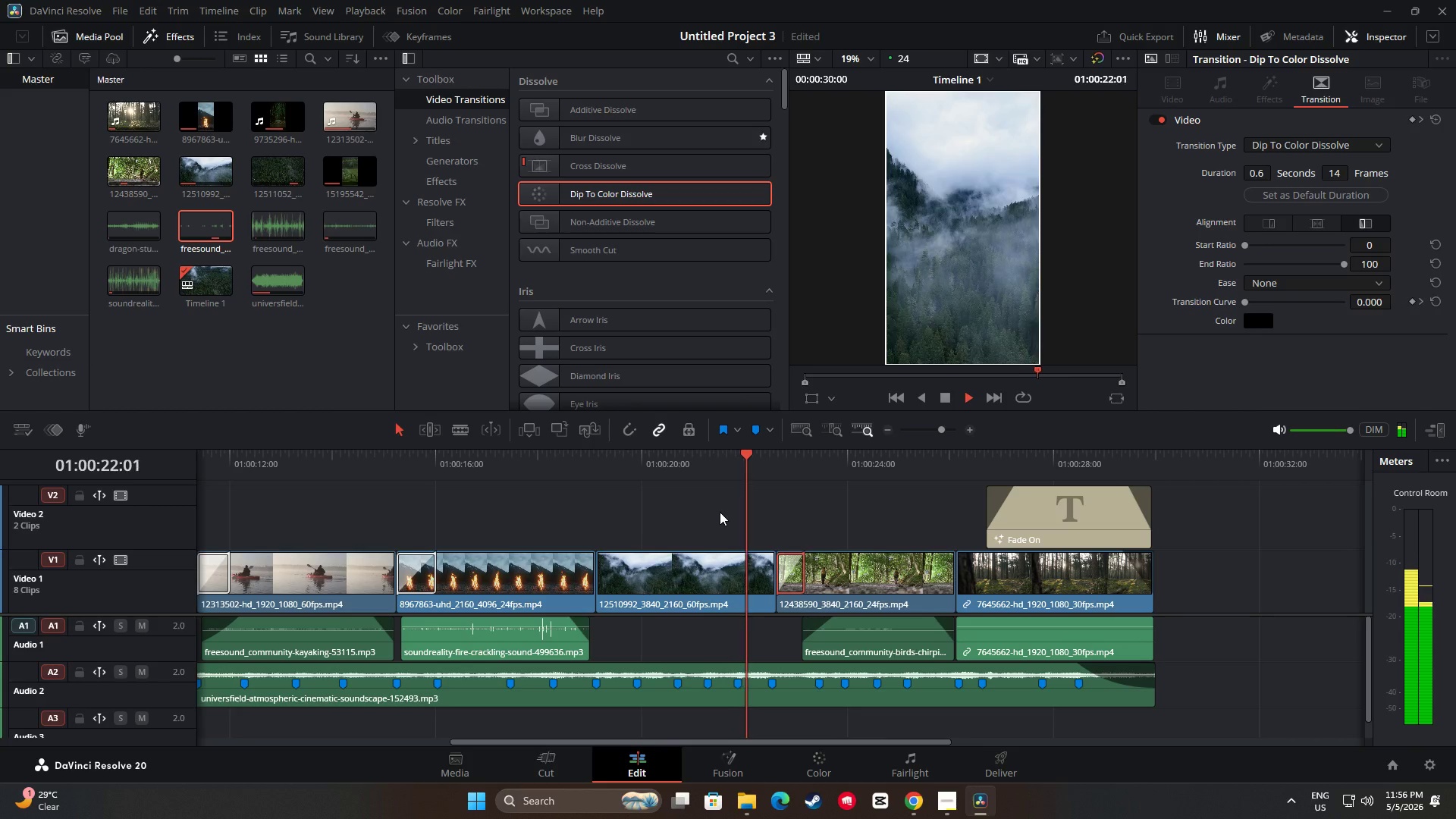 
wait(7.92)
 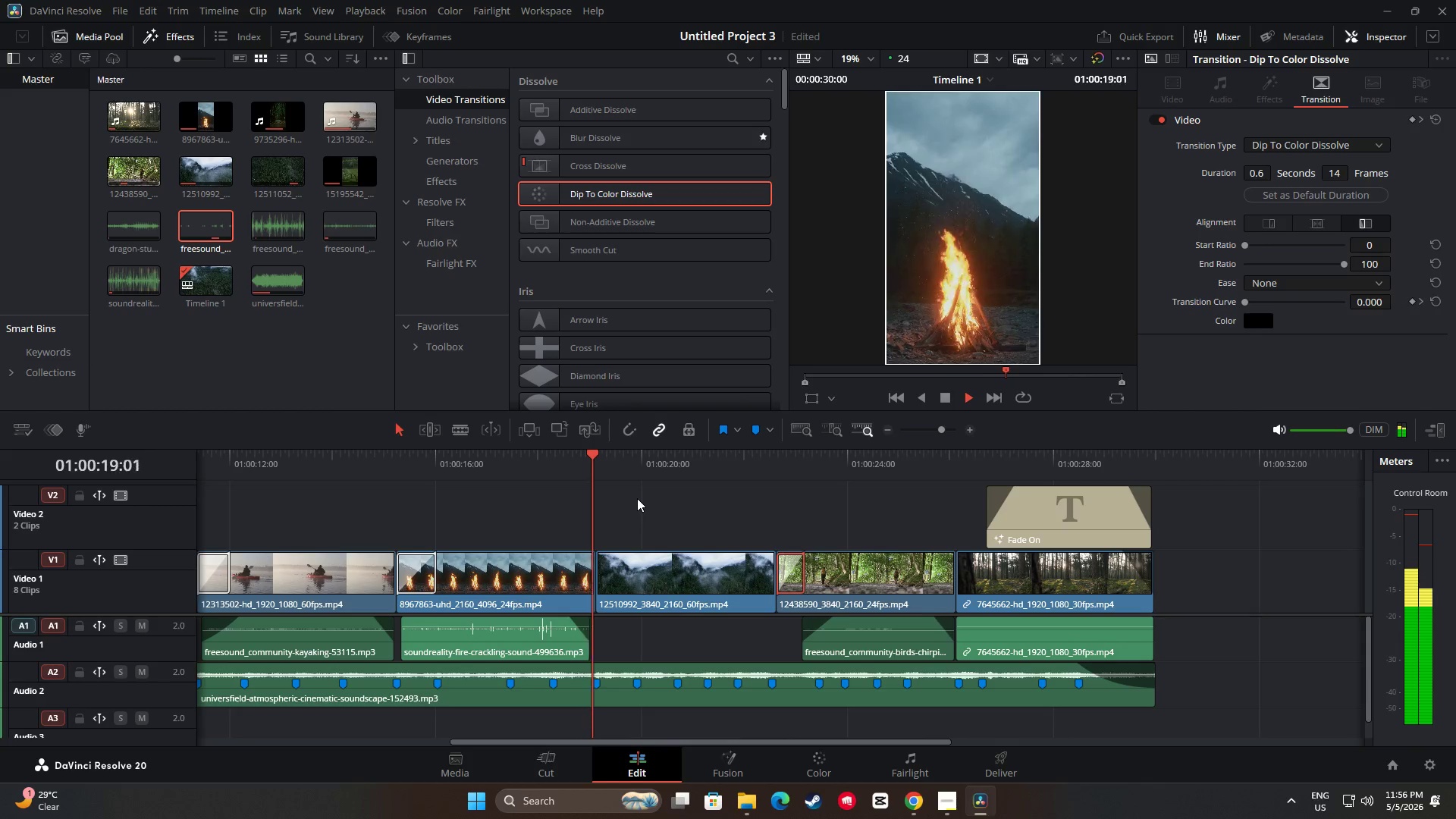 
key(Space)
 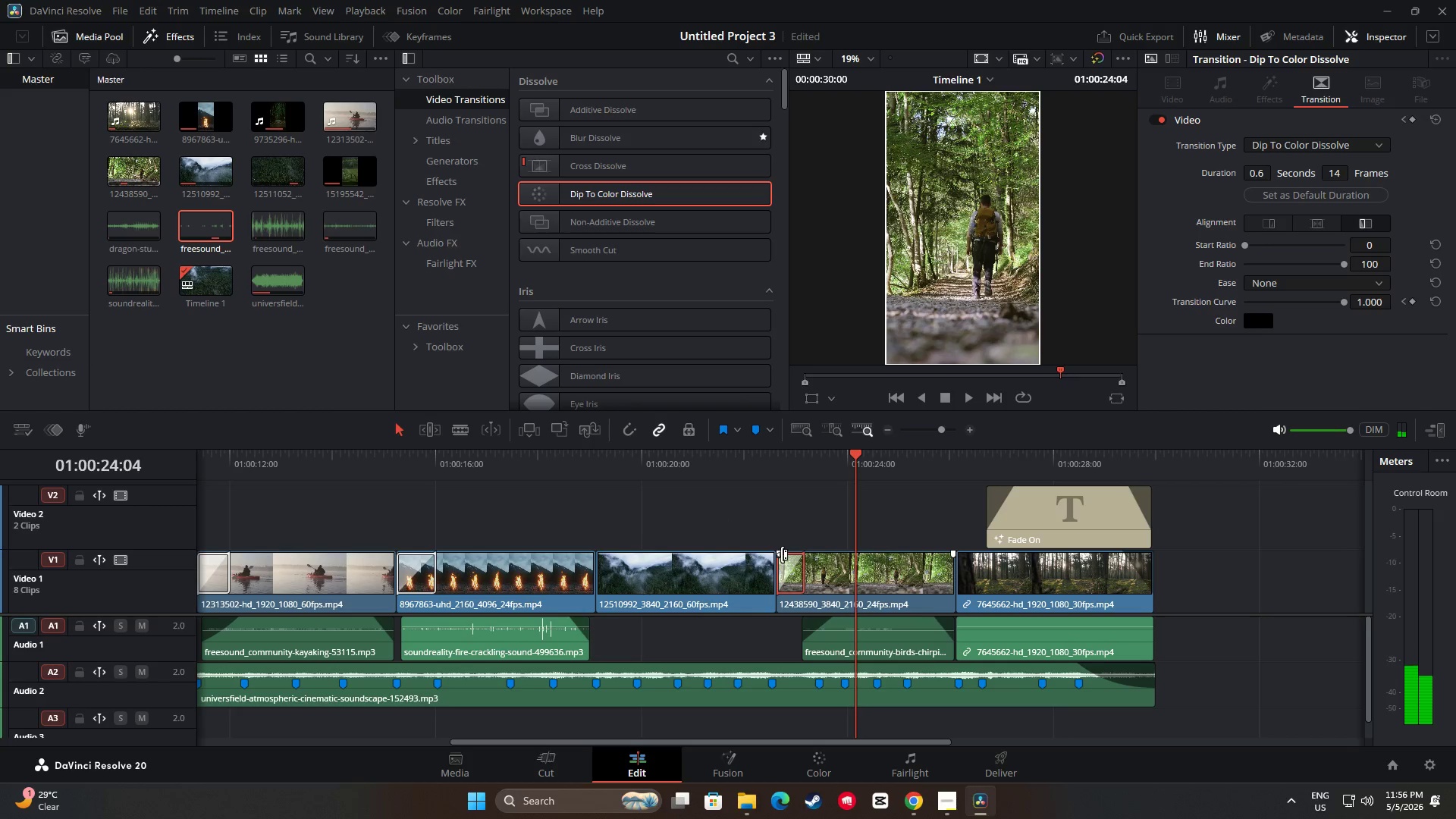 
left_click_drag(start_coordinate=[781, 558], to_coordinate=[794, 558])
 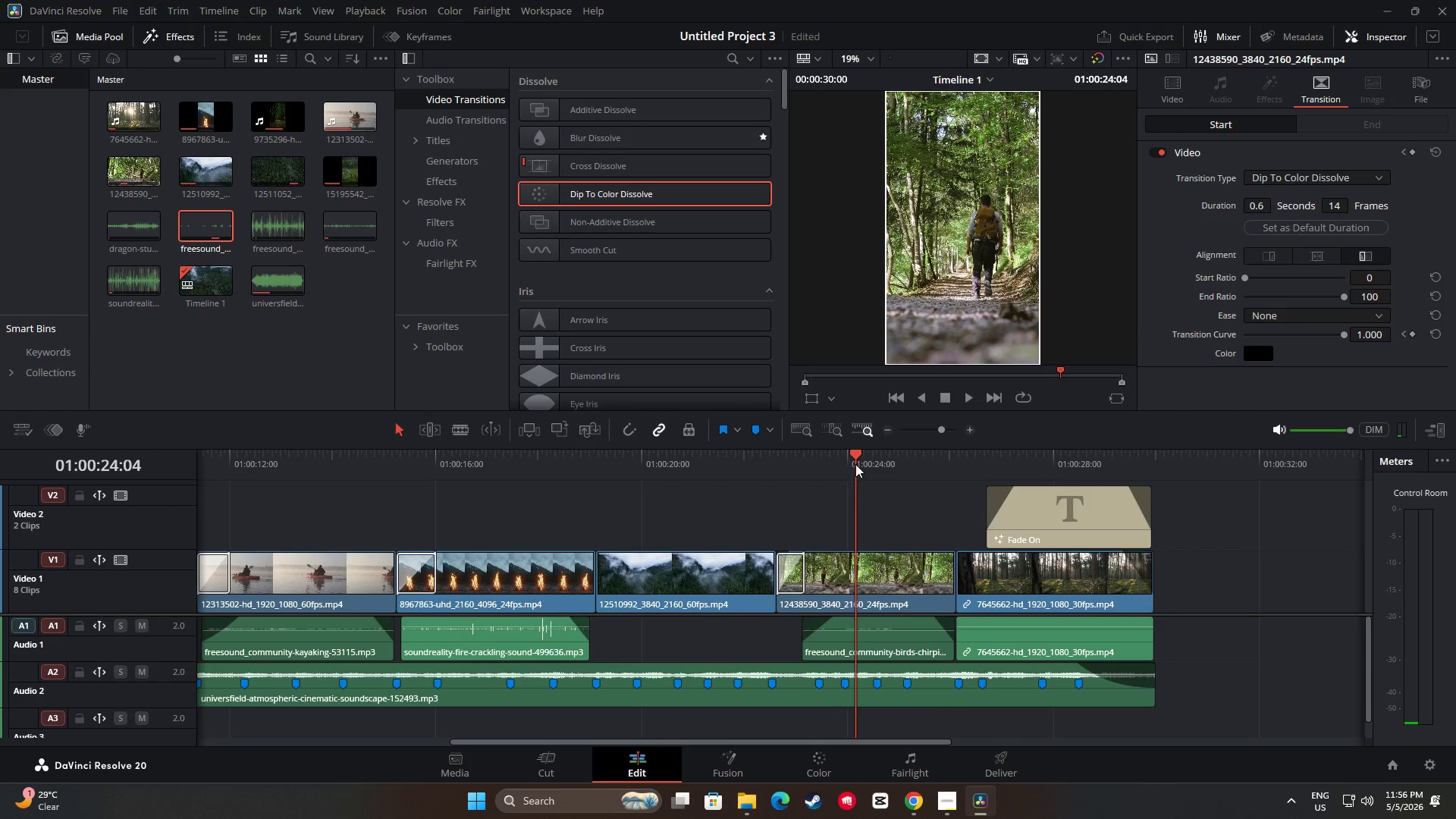 
left_click_drag(start_coordinate=[854, 455], to_coordinate=[726, 466])
 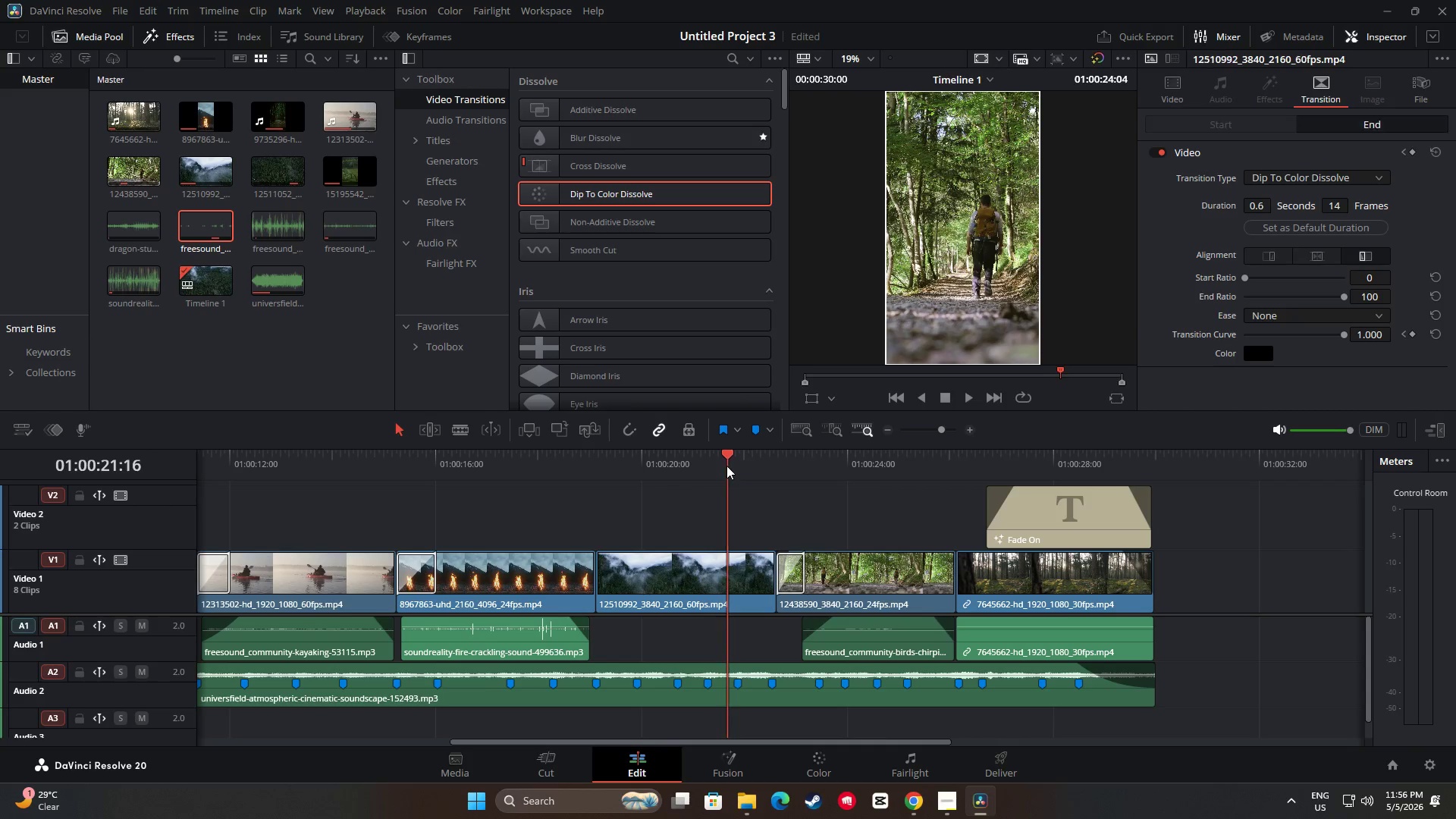 
key(Space)
 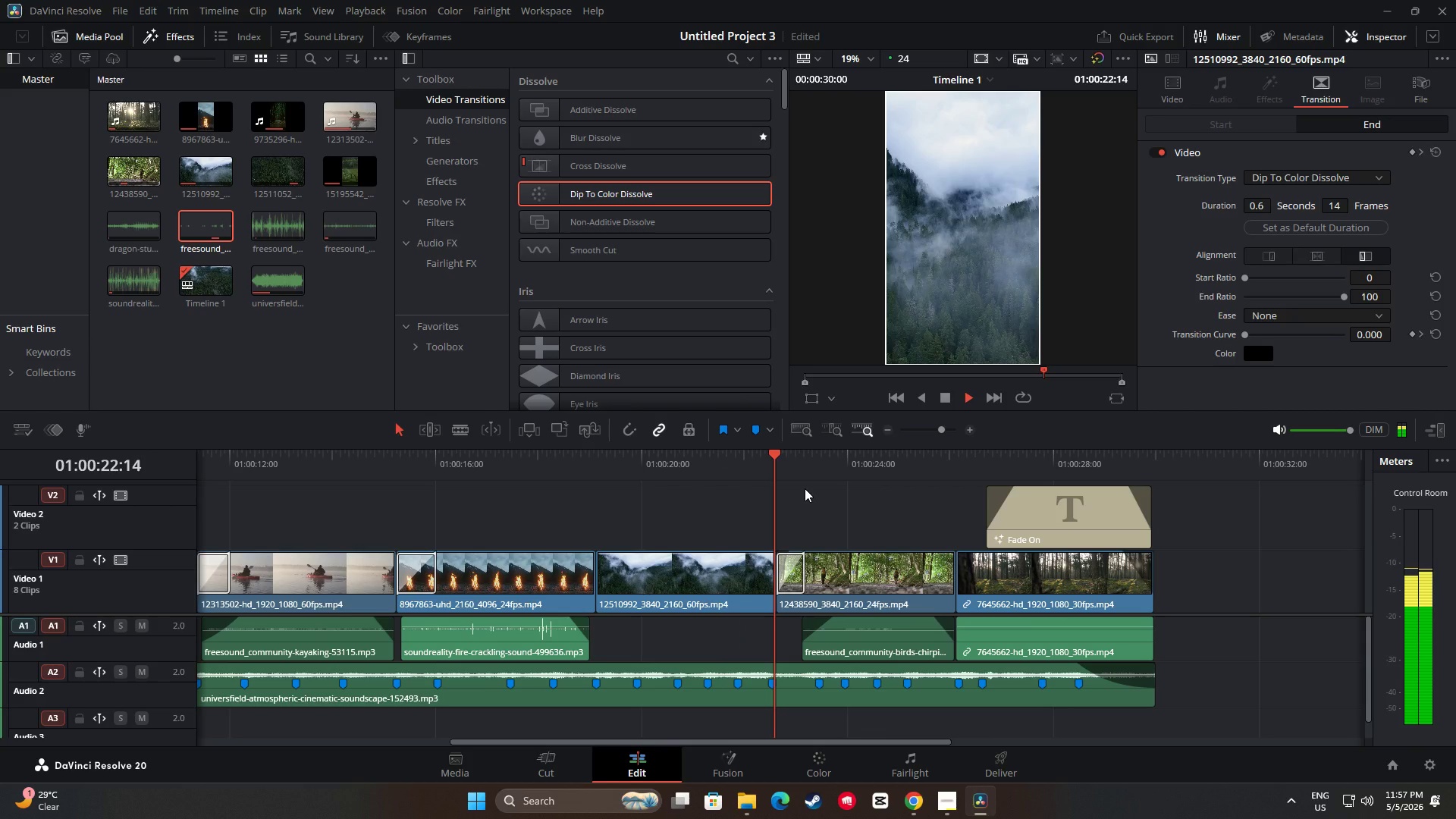 
key(Space)
 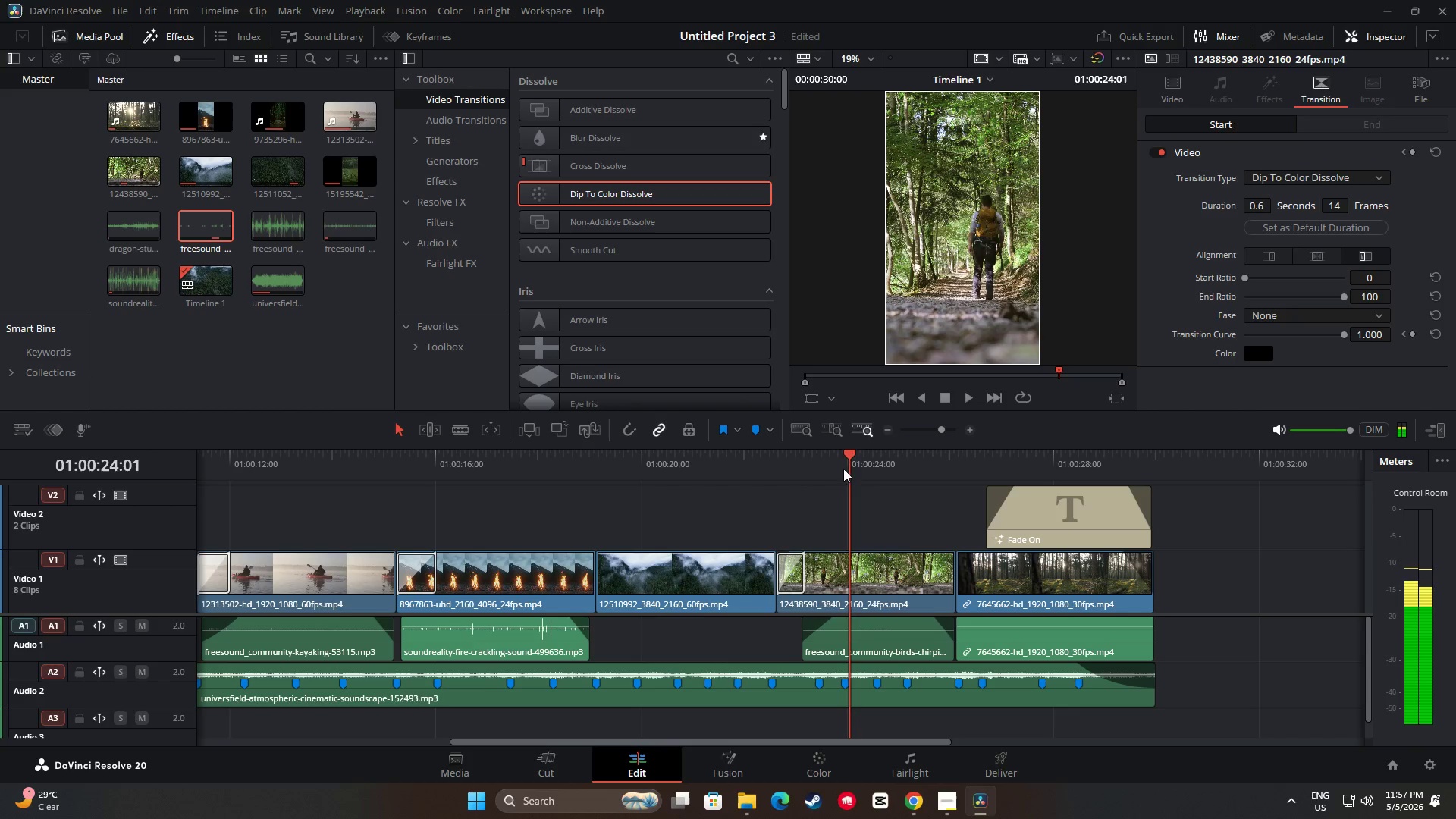 
left_click_drag(start_coordinate=[848, 454], to_coordinate=[565, 472])
 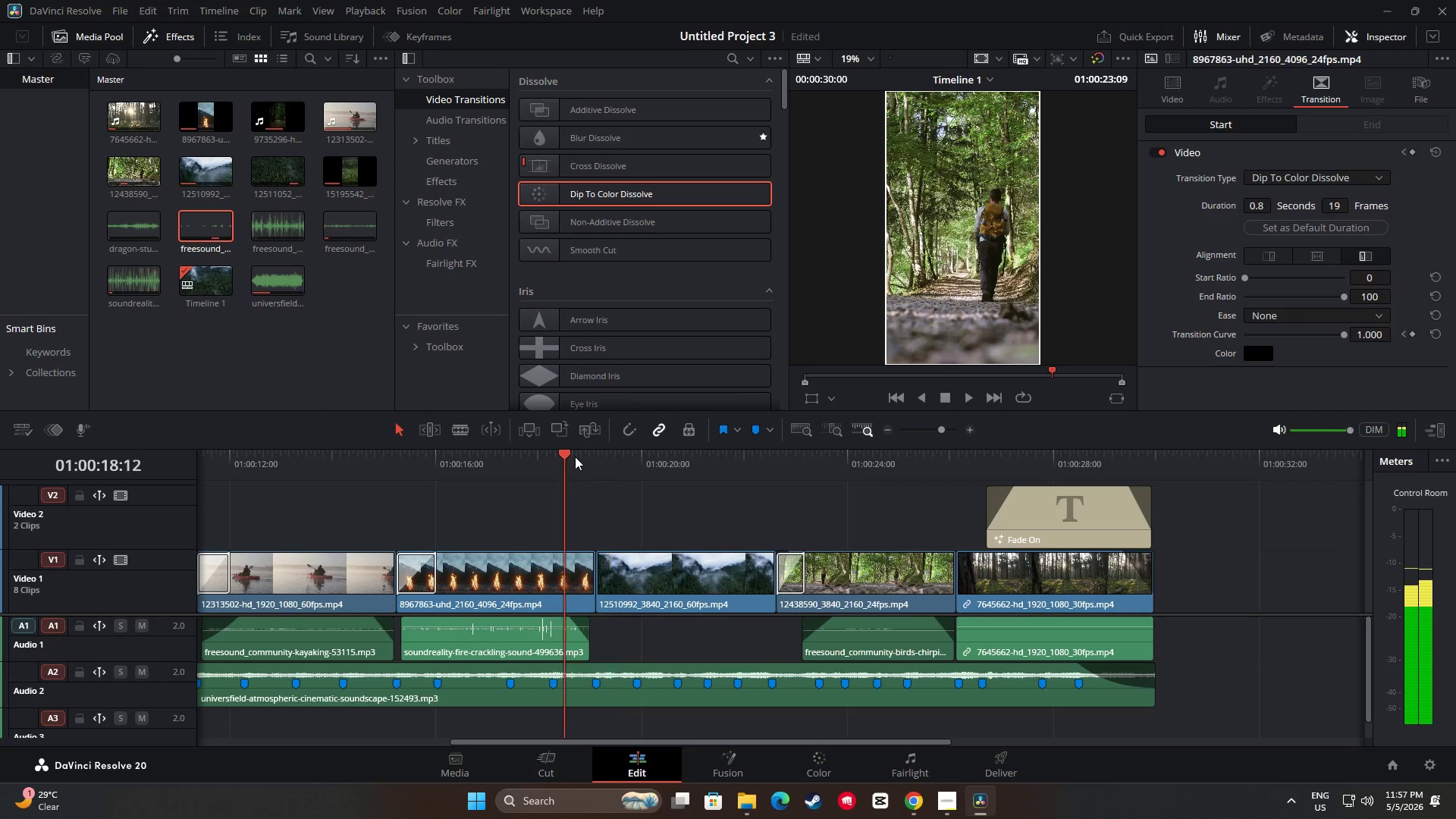 
key(Space)
 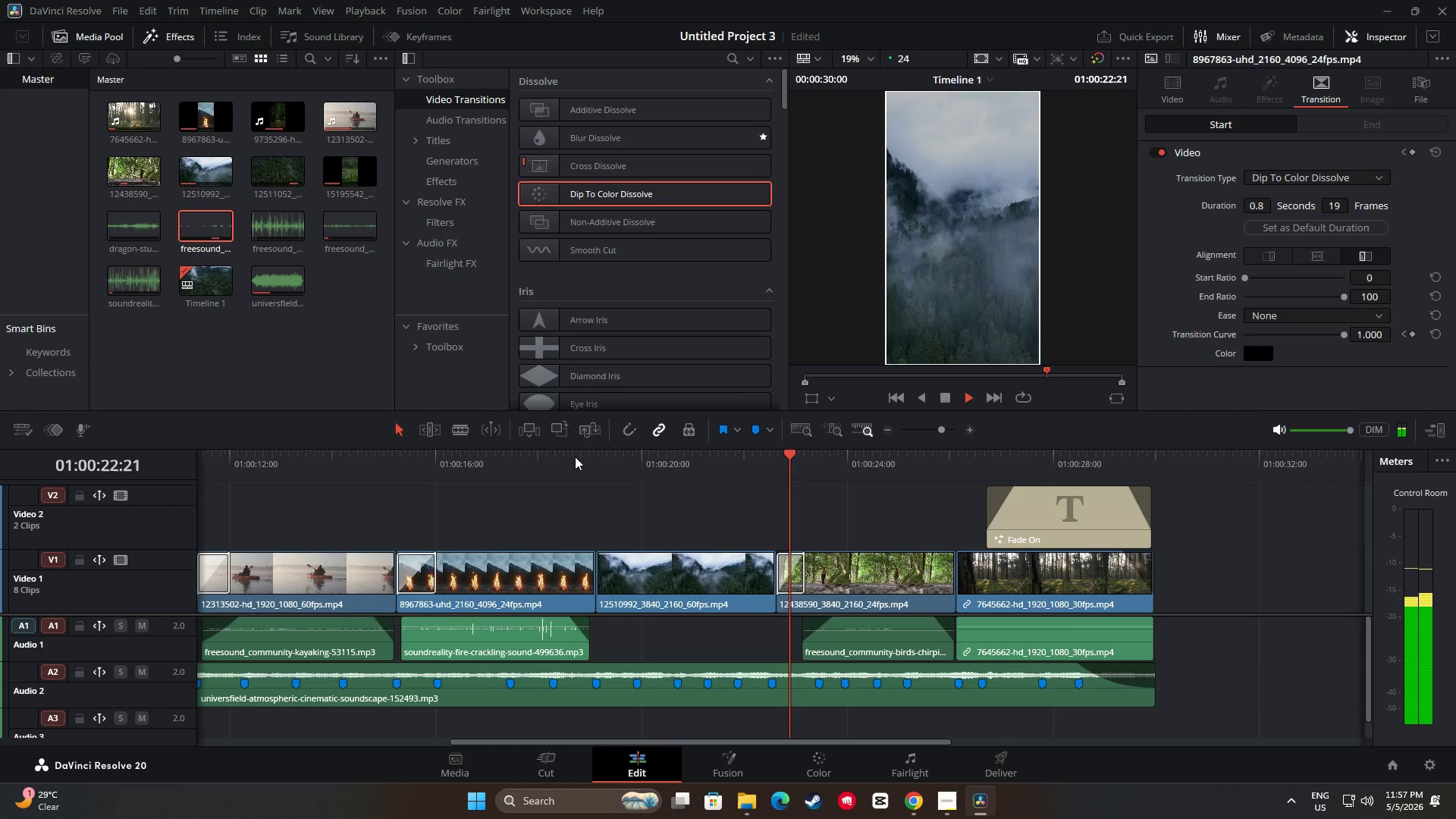 
wait(6.22)
 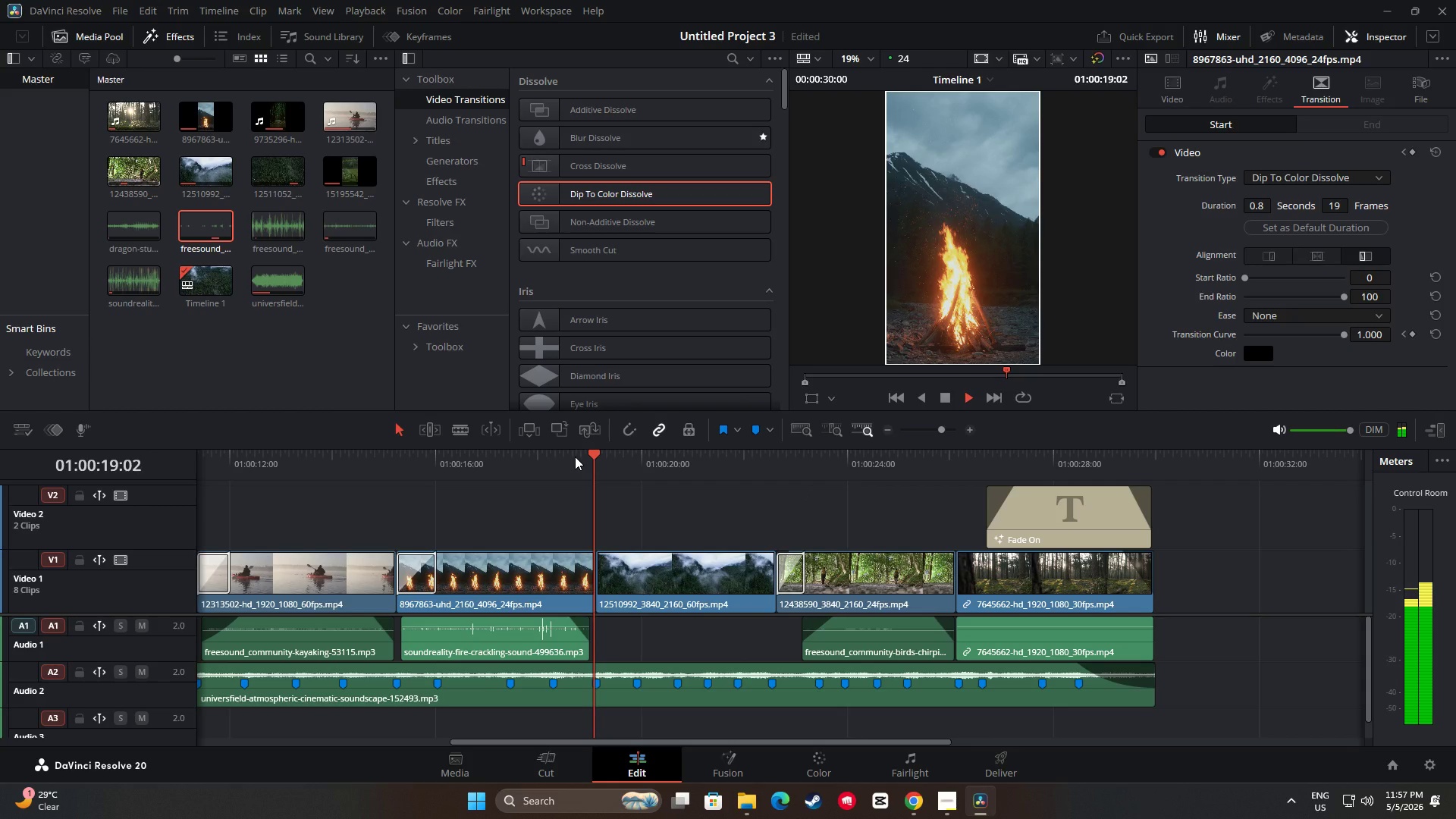 
key(Space)
 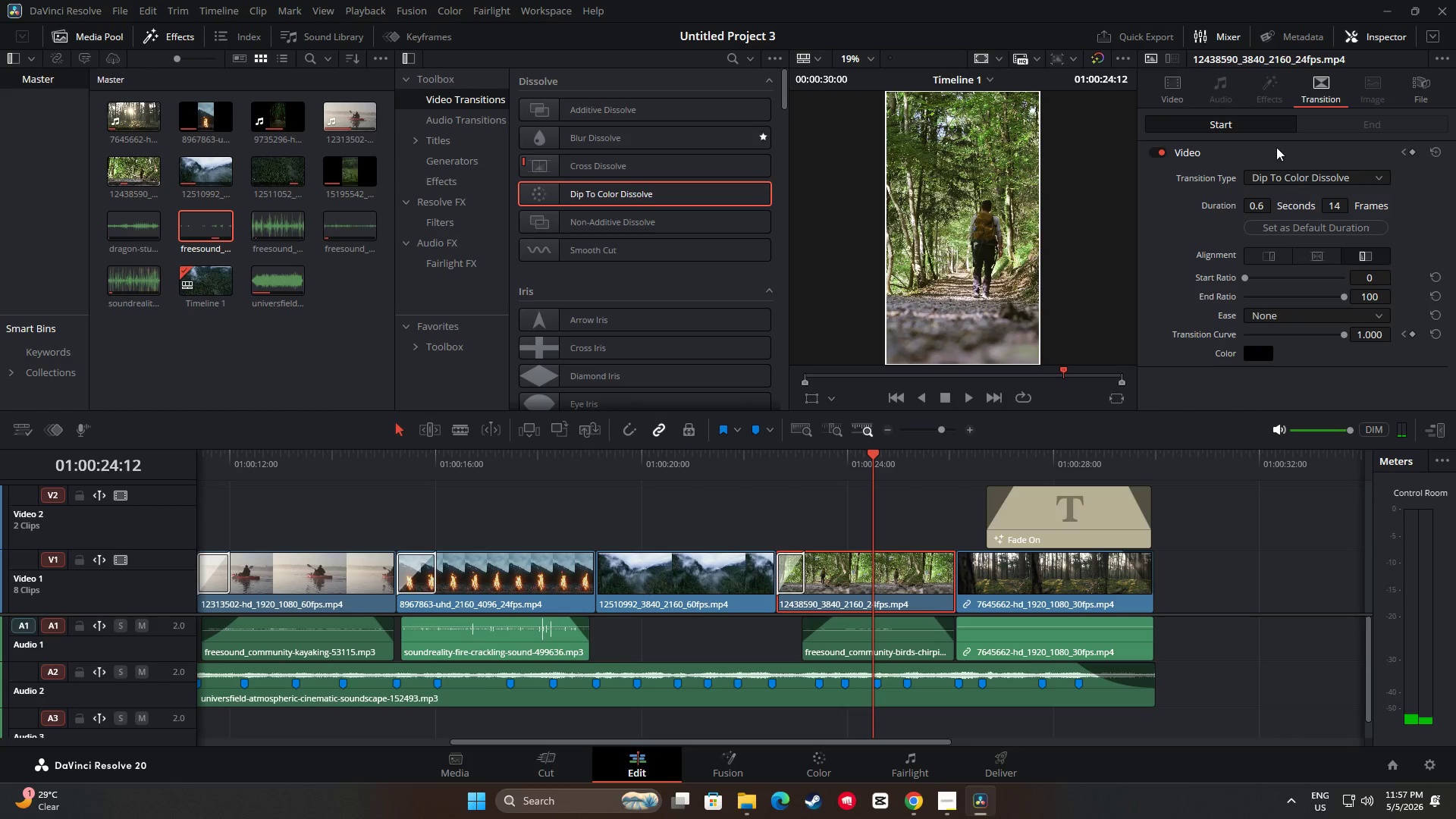 
left_click([1182, 93])
 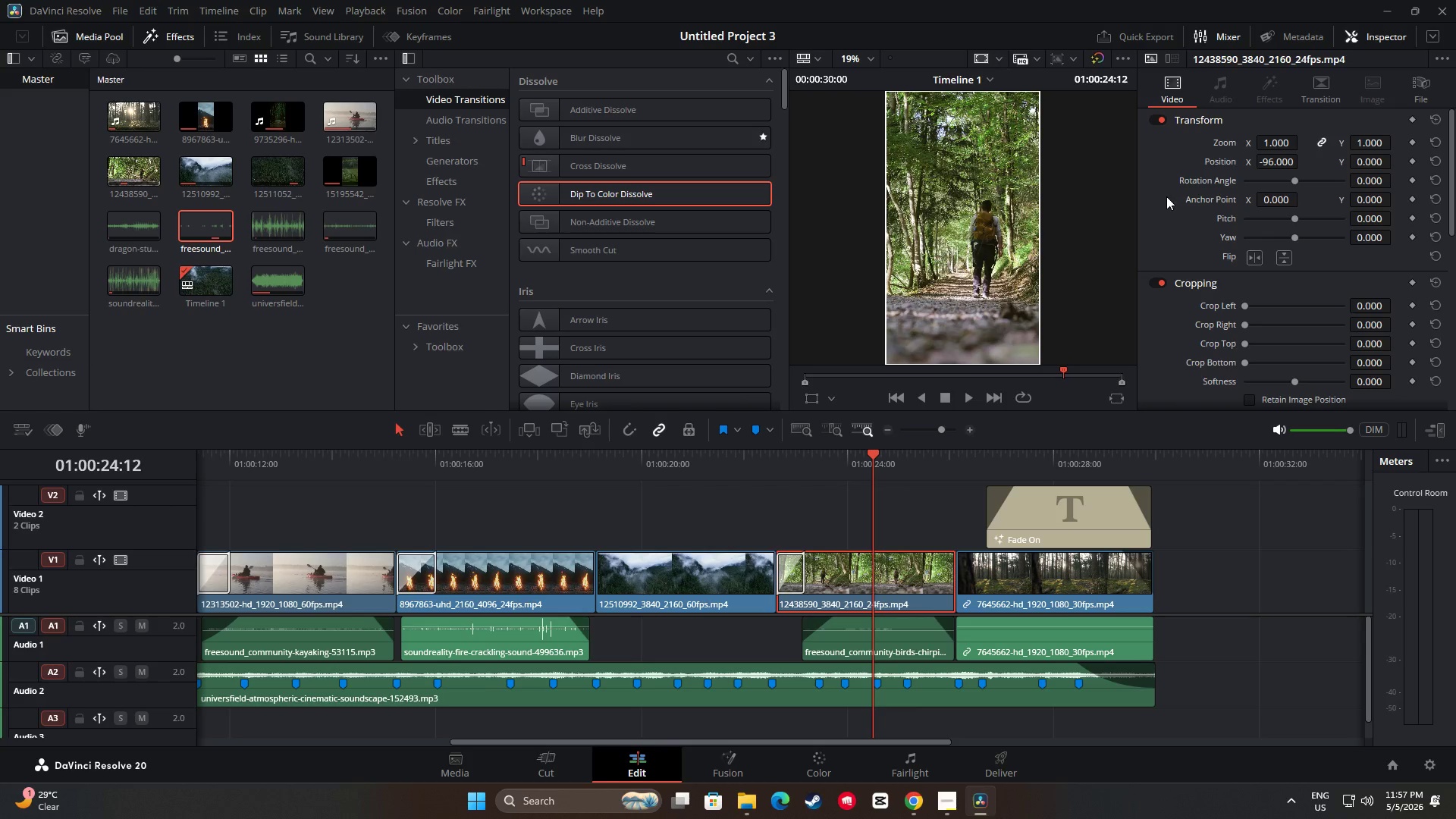 
left_click_drag(start_coordinate=[1451, 208], to_coordinate=[1445, 378])
 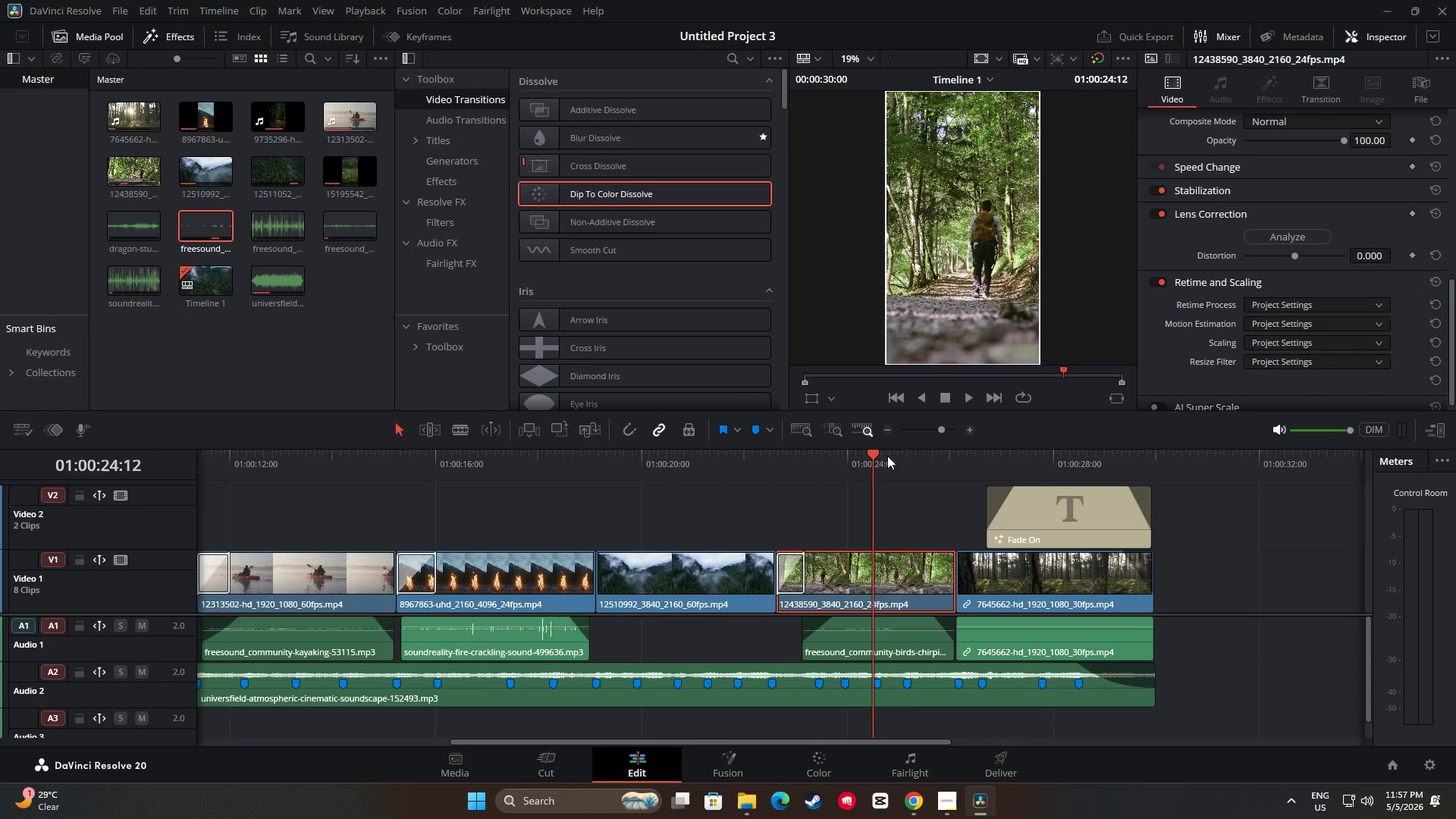 
left_click_drag(start_coordinate=[880, 454], to_coordinate=[709, 468])
 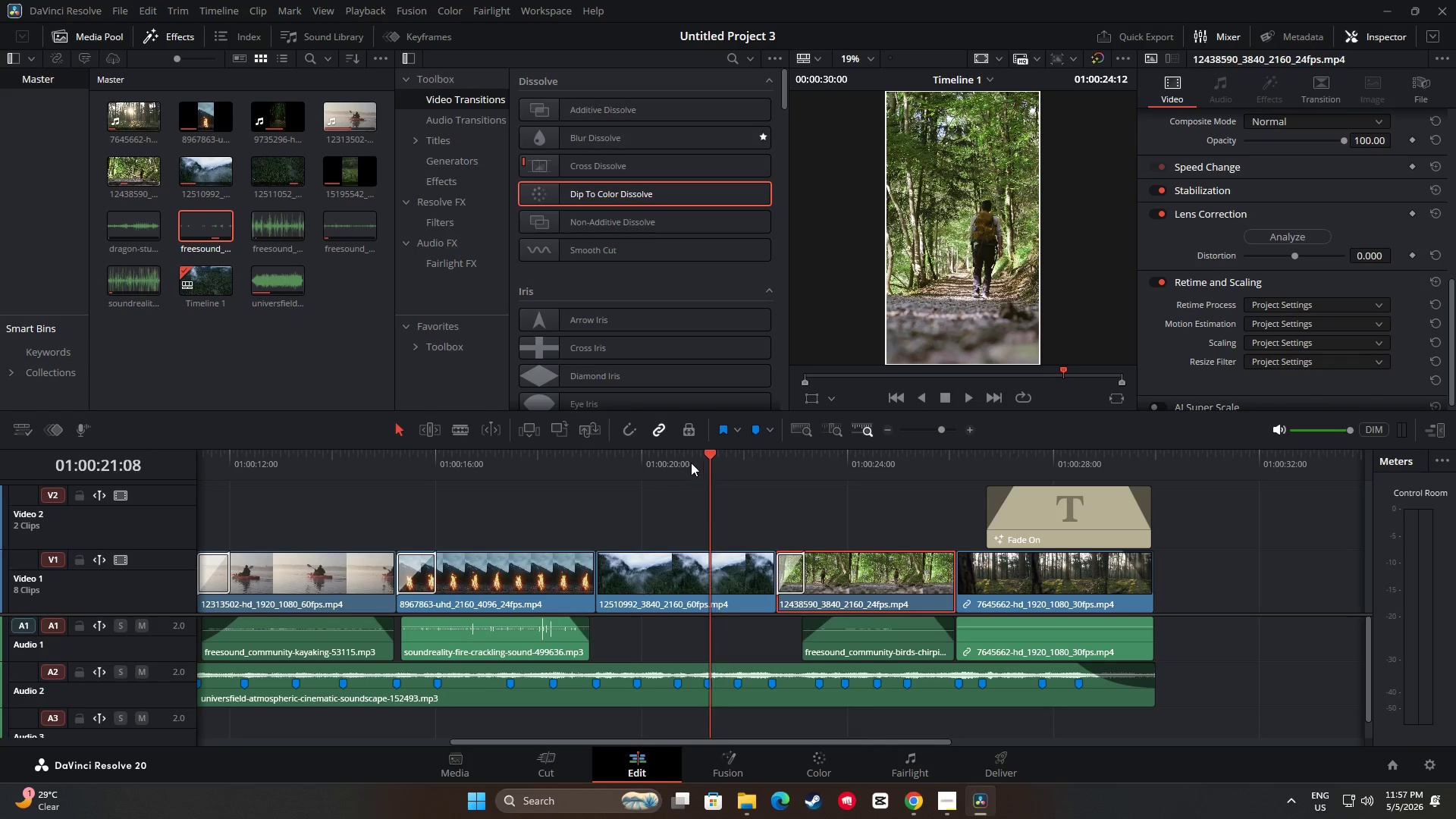 
key(Space)
 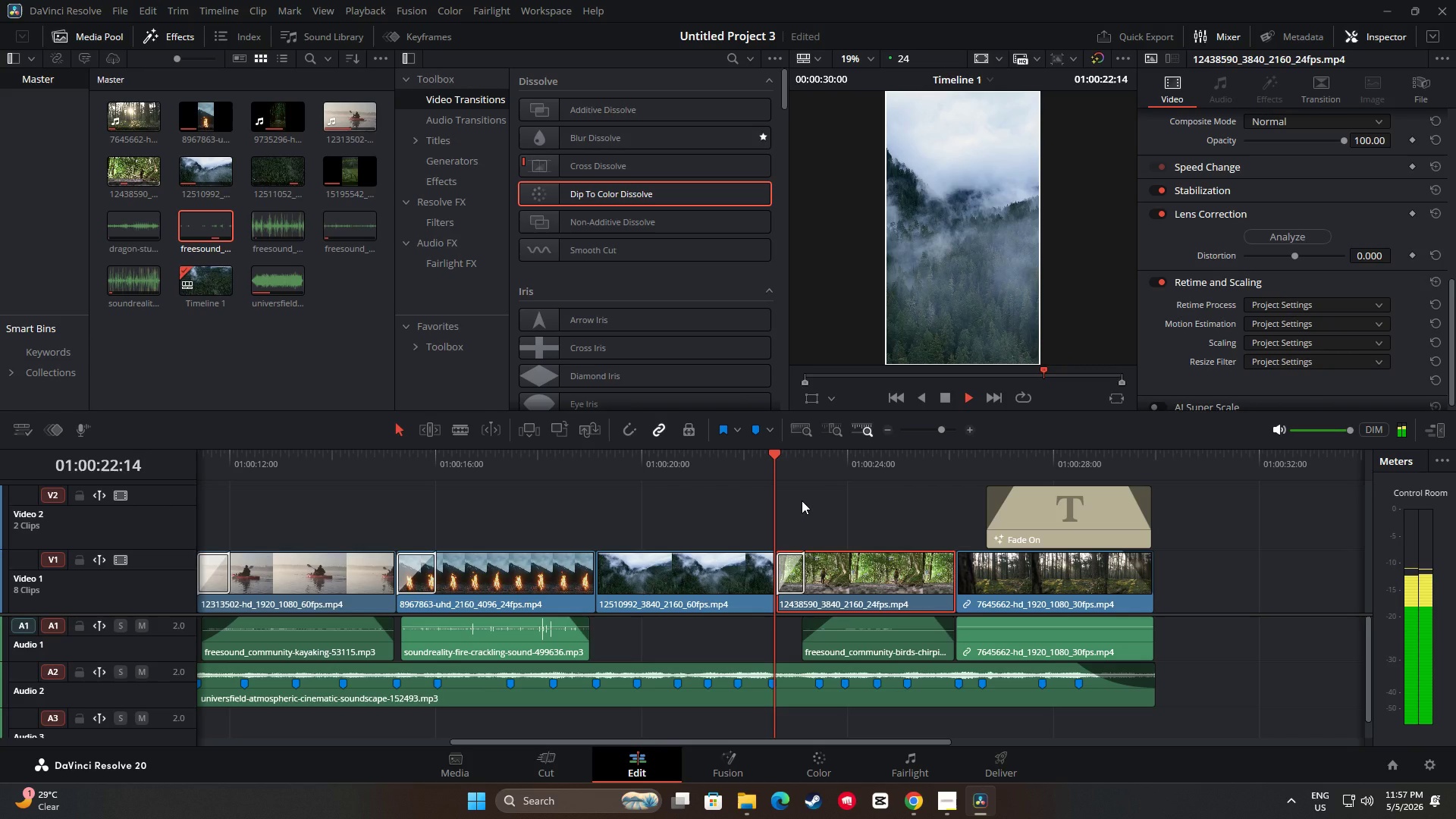 
key(Space)
 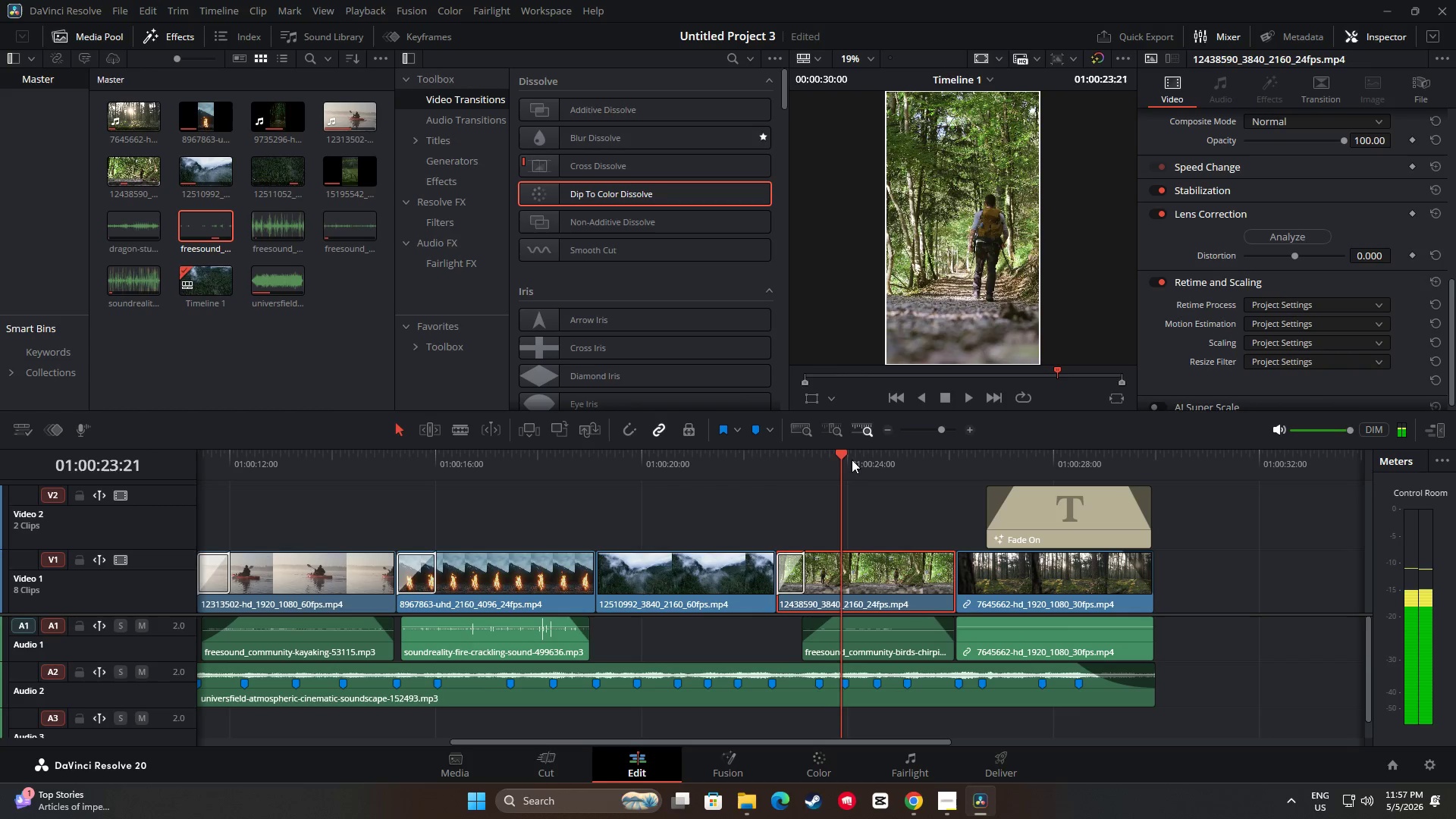 
left_click_drag(start_coordinate=[843, 452], to_coordinate=[9, 482])
 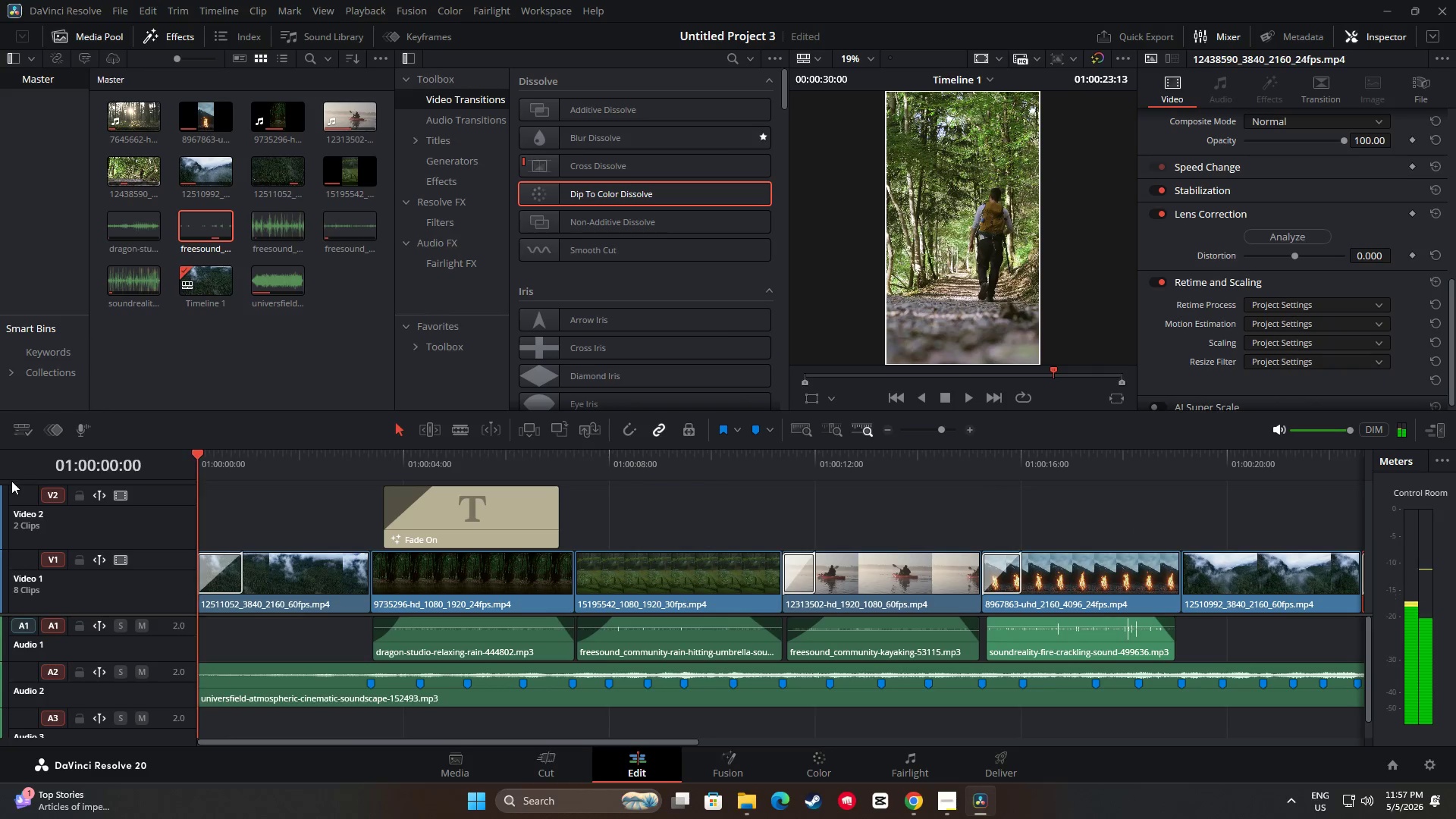 
key(Space)
 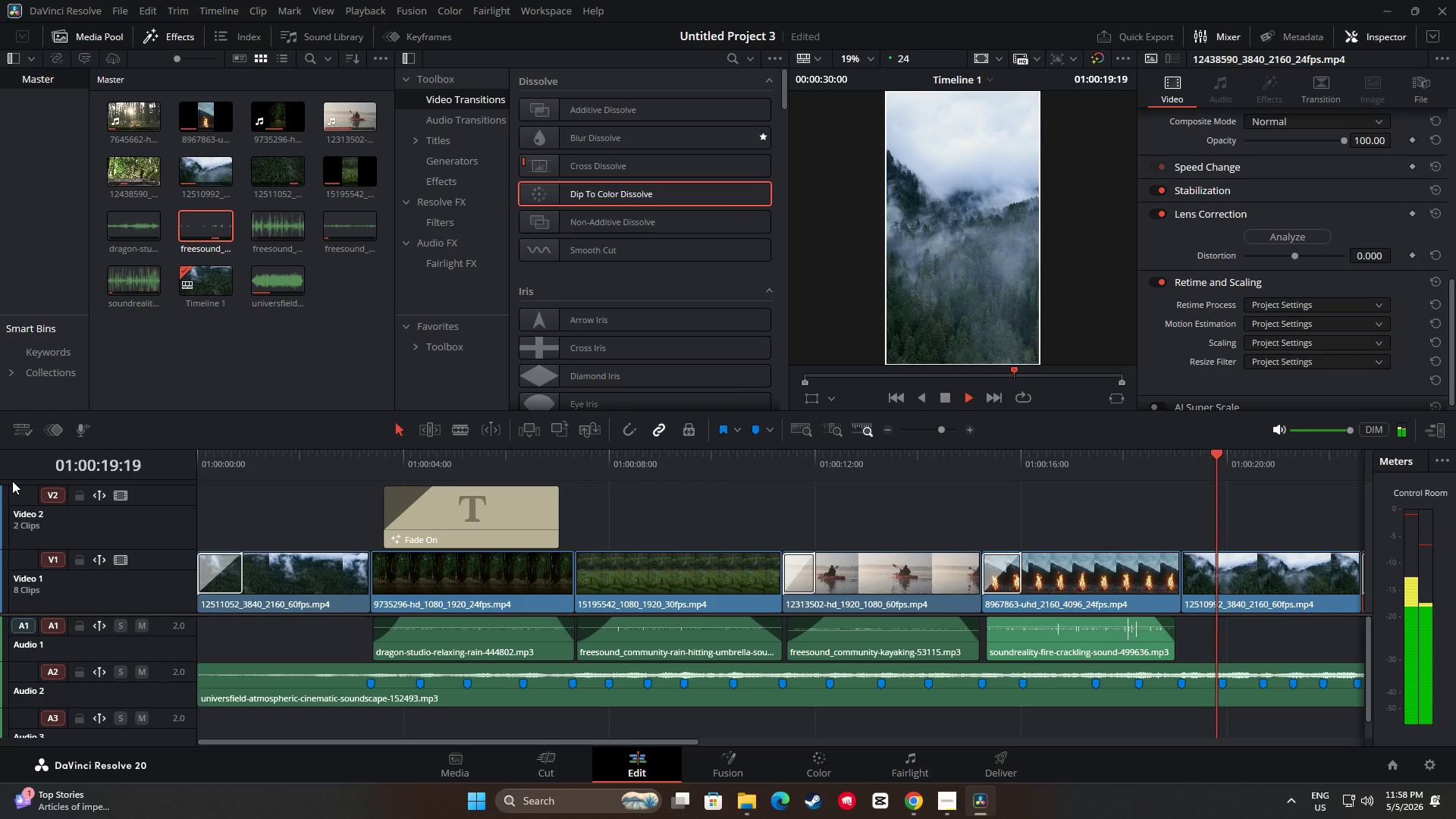 
wait(27.5)
 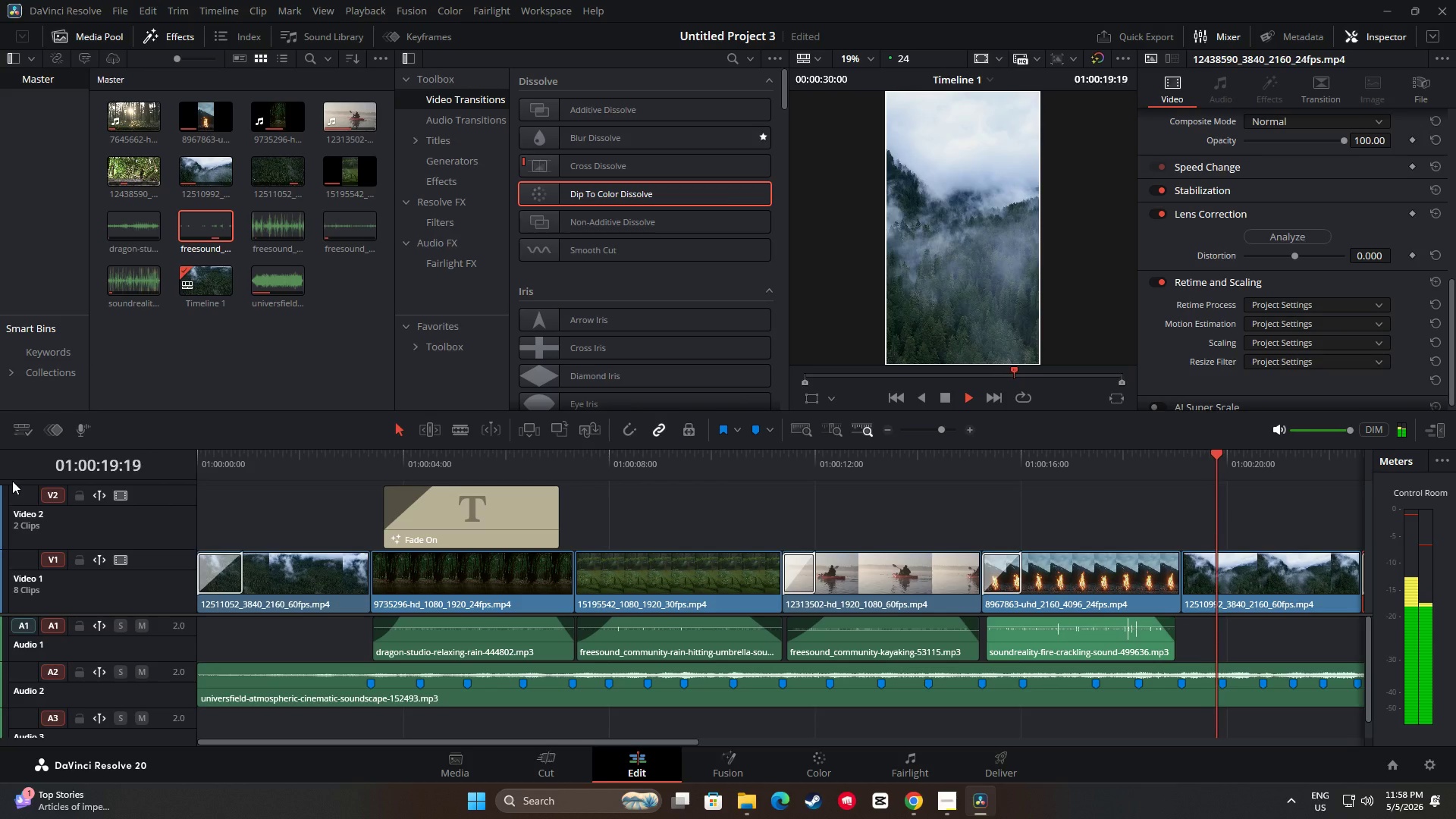 
key(Space)
 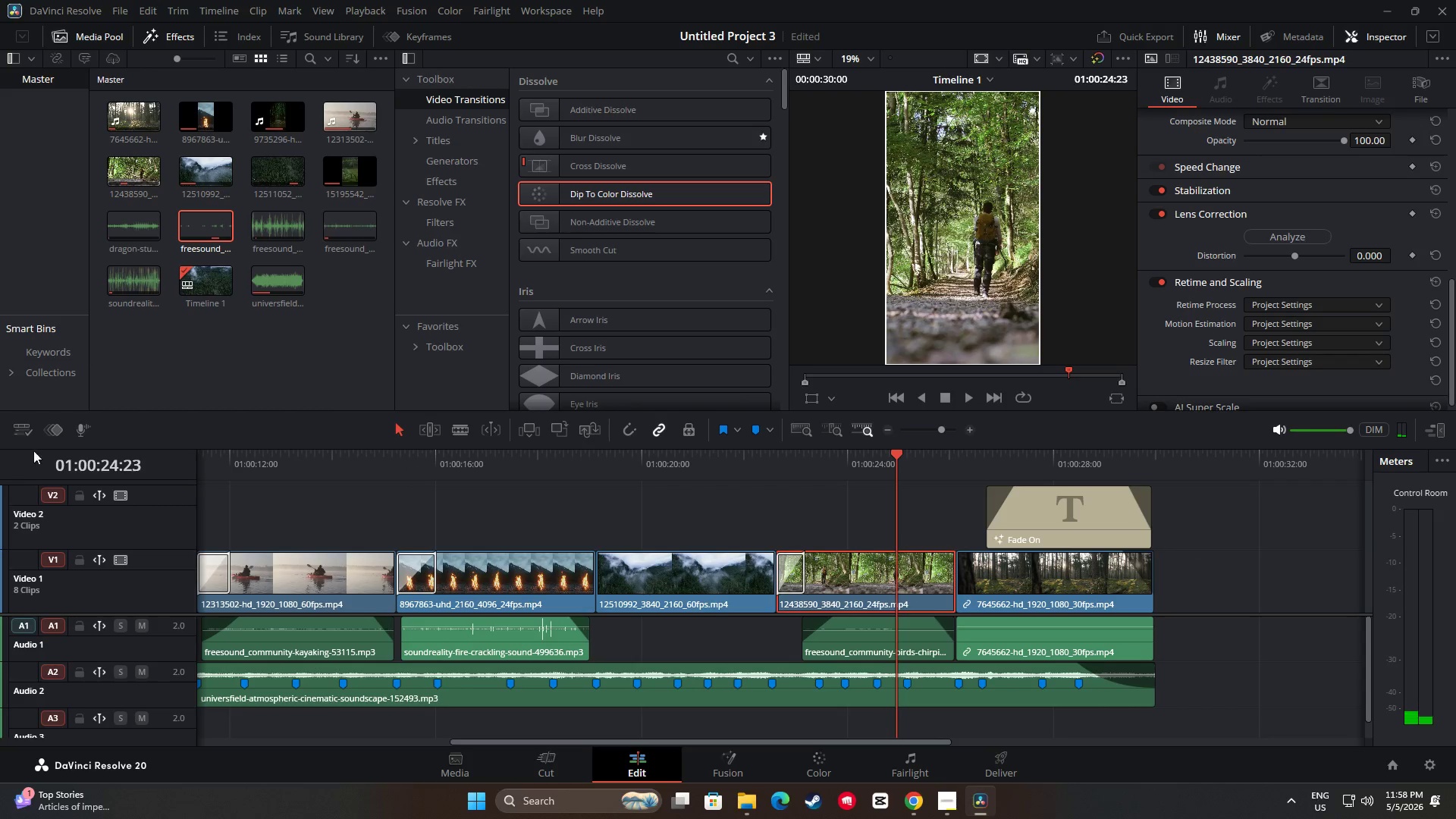 
left_click_drag(start_coordinate=[1455, 334], to_coordinate=[1452, 153])
 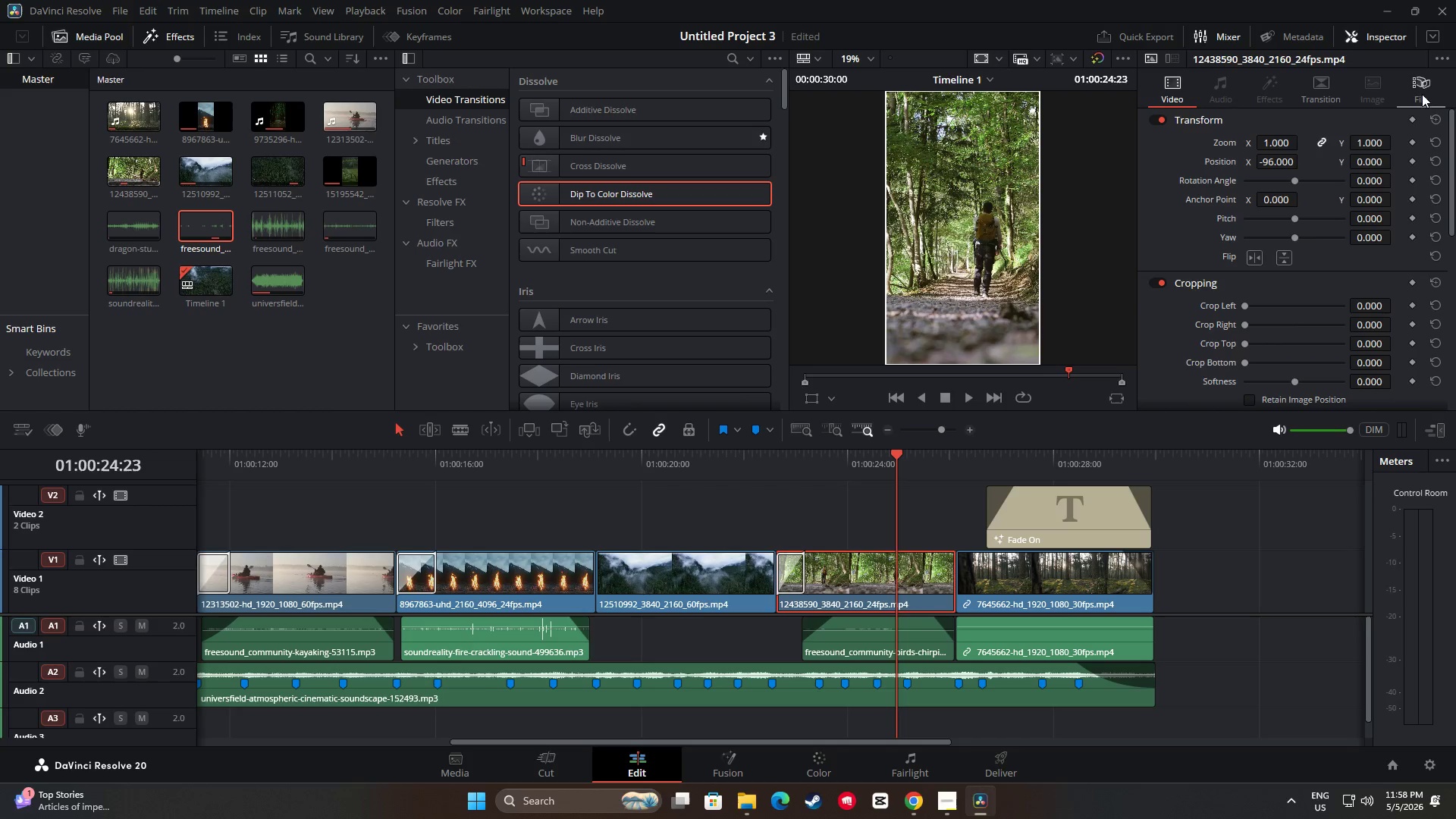 
left_click([1424, 91])
 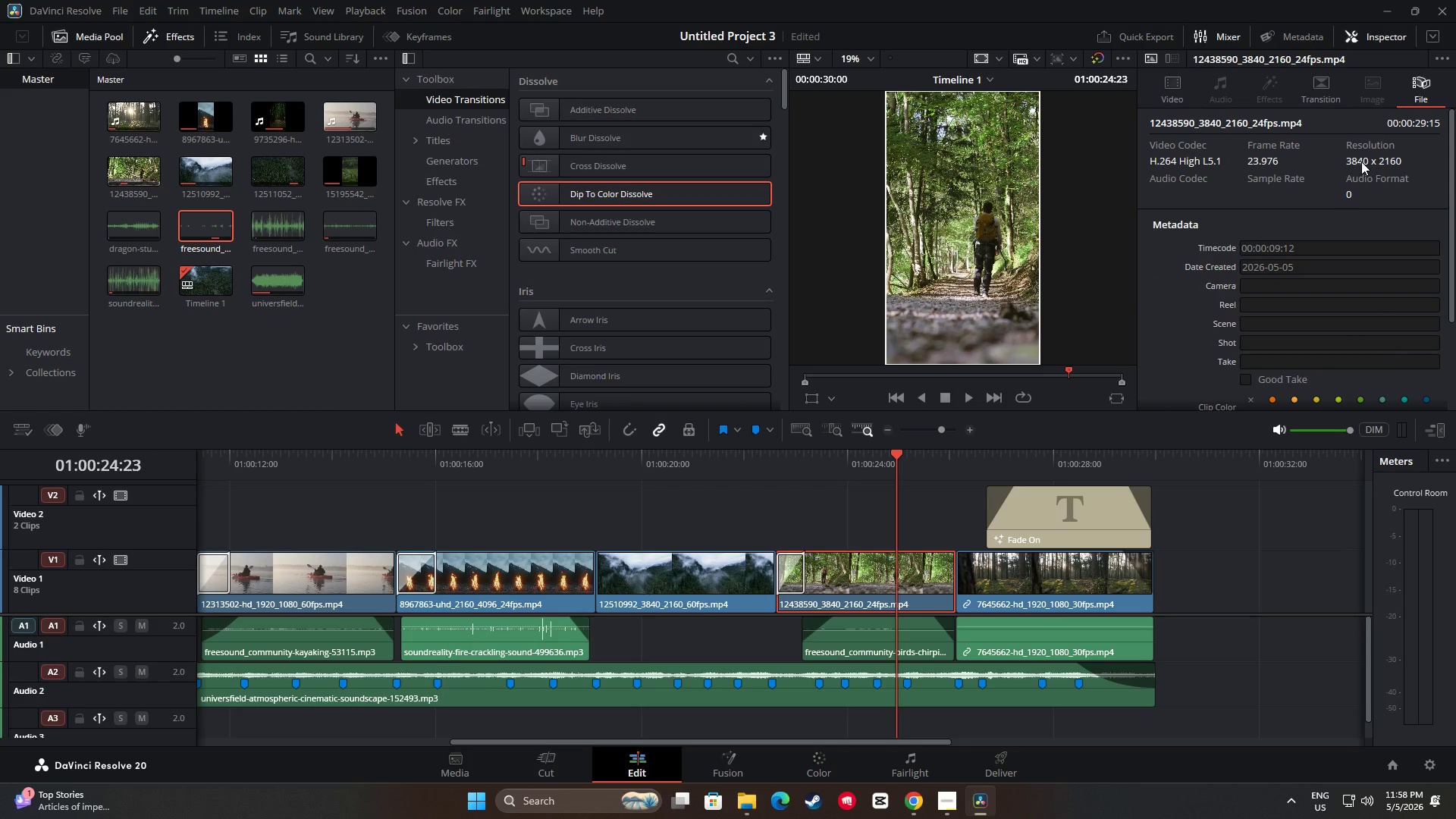 
left_click([720, 580])
 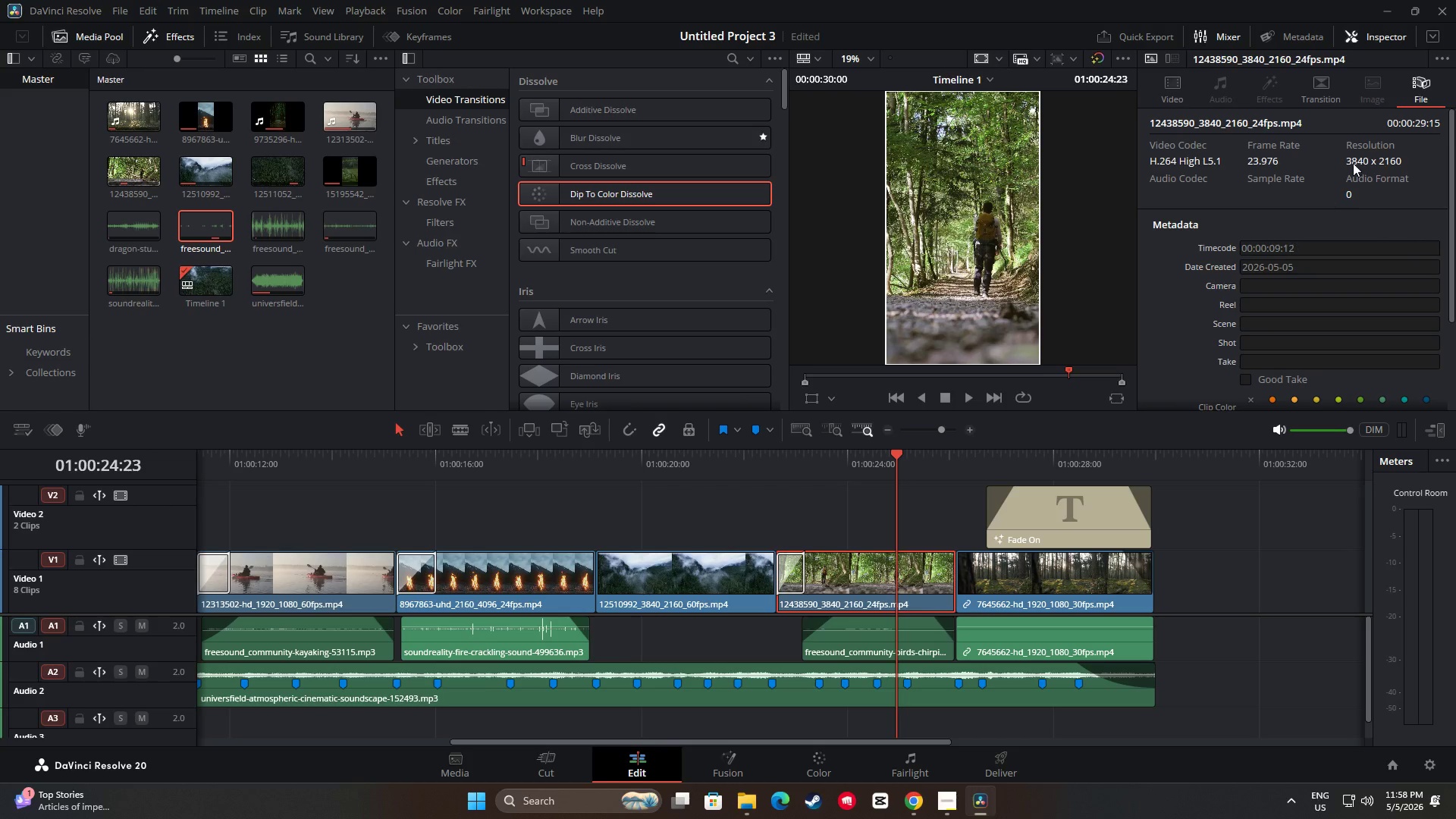 
wait(5.02)
 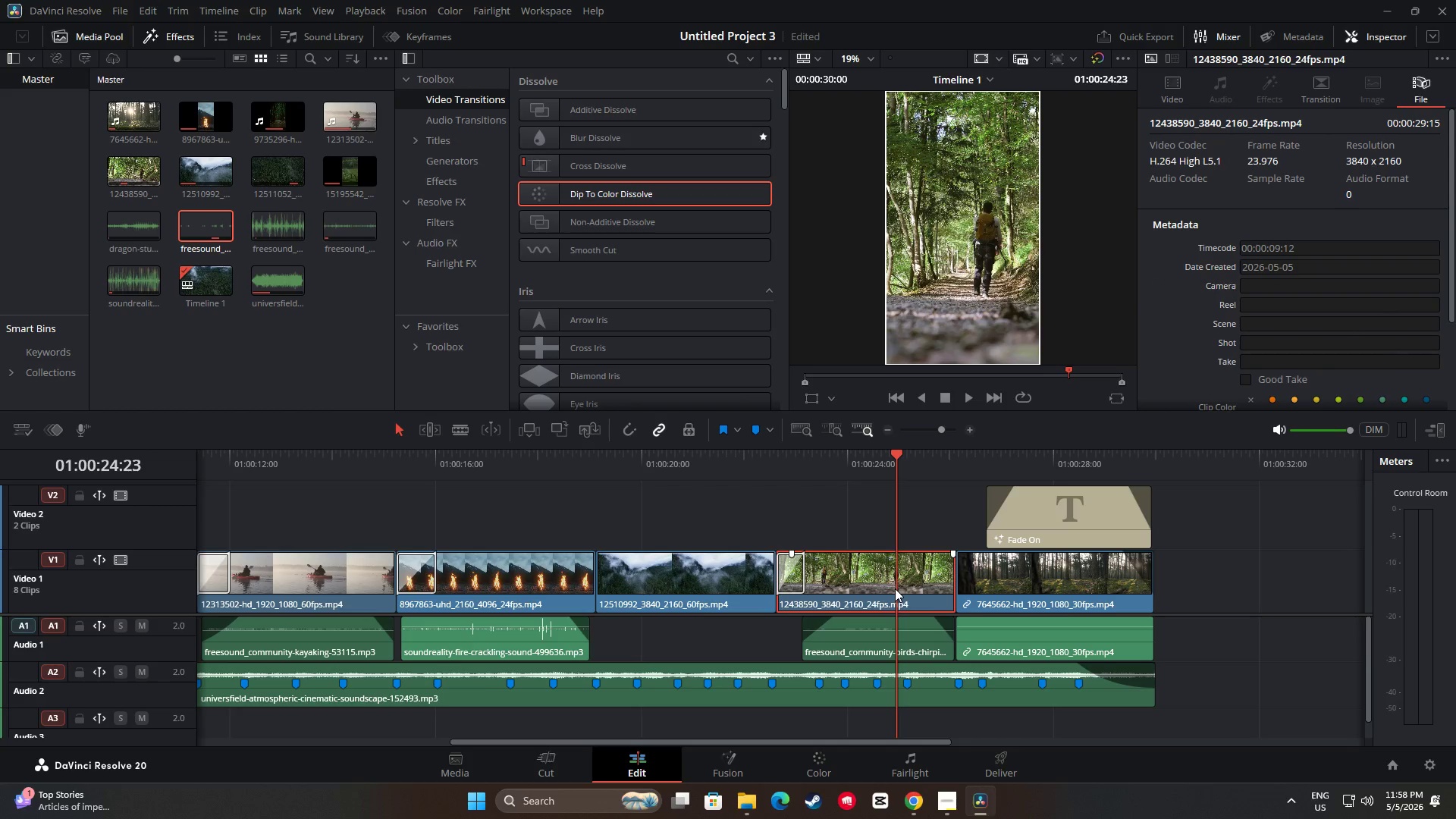 
left_click([1329, 93])
 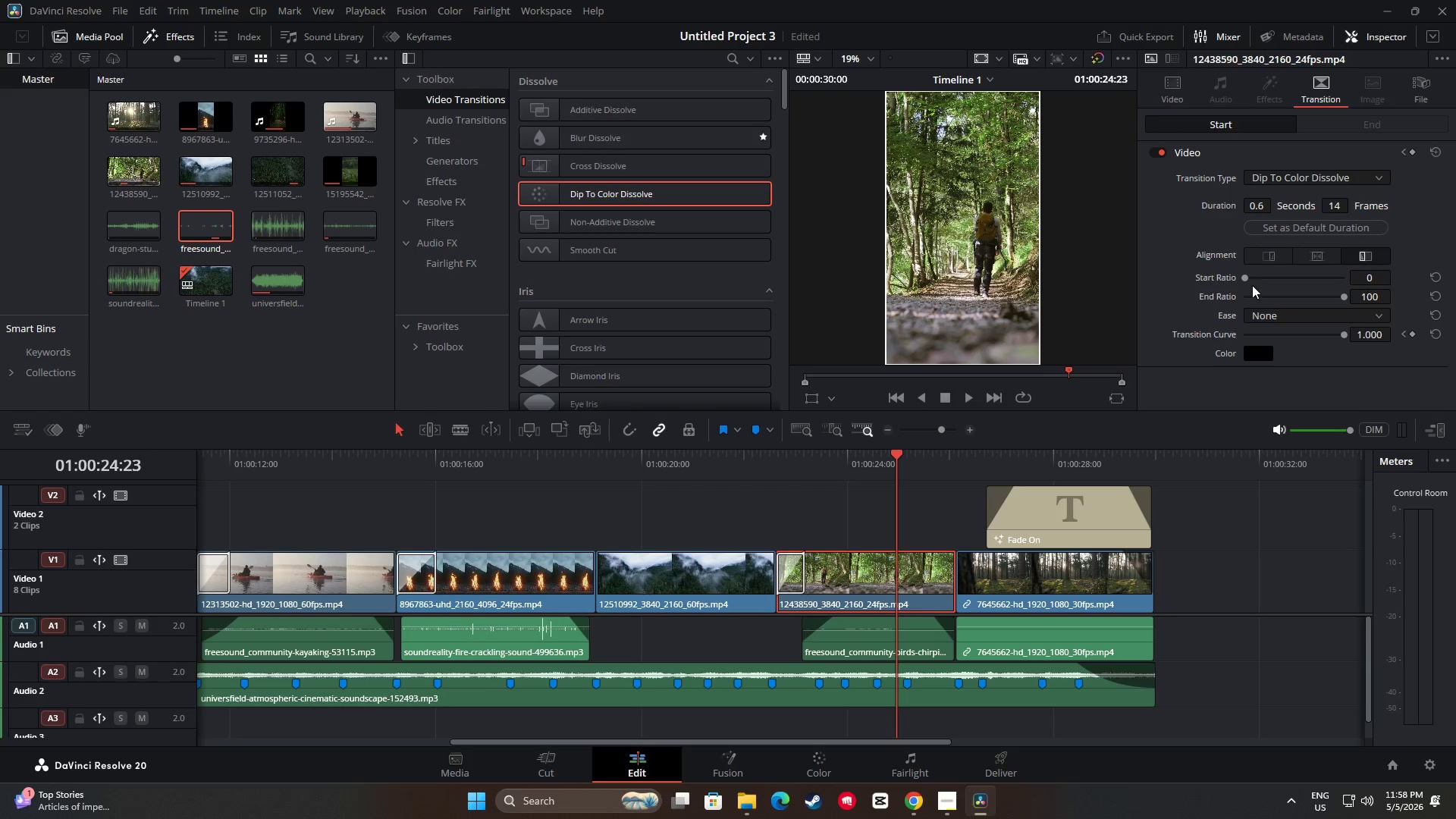 
wait(6.78)
 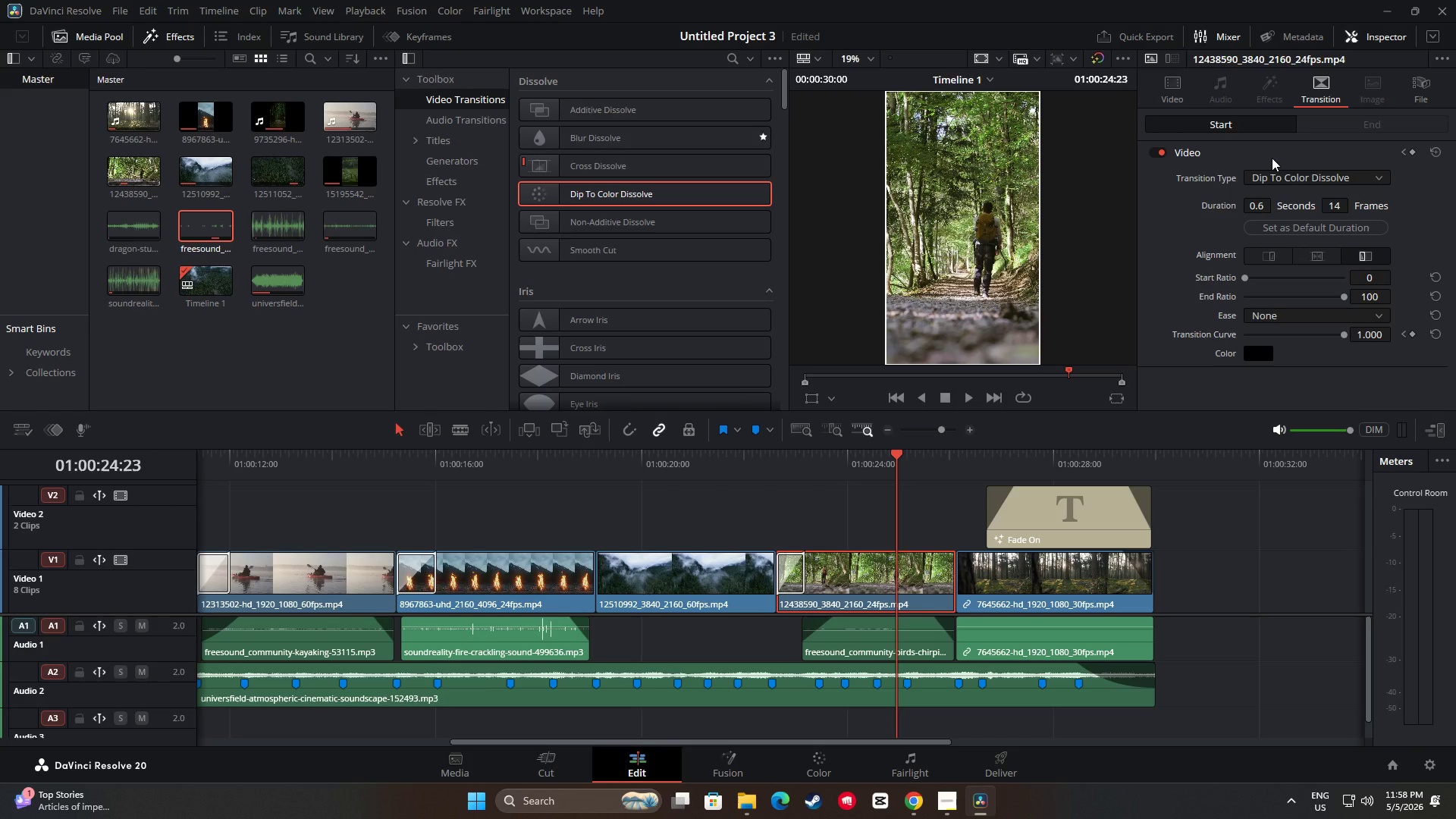 
left_click([1180, 91])
 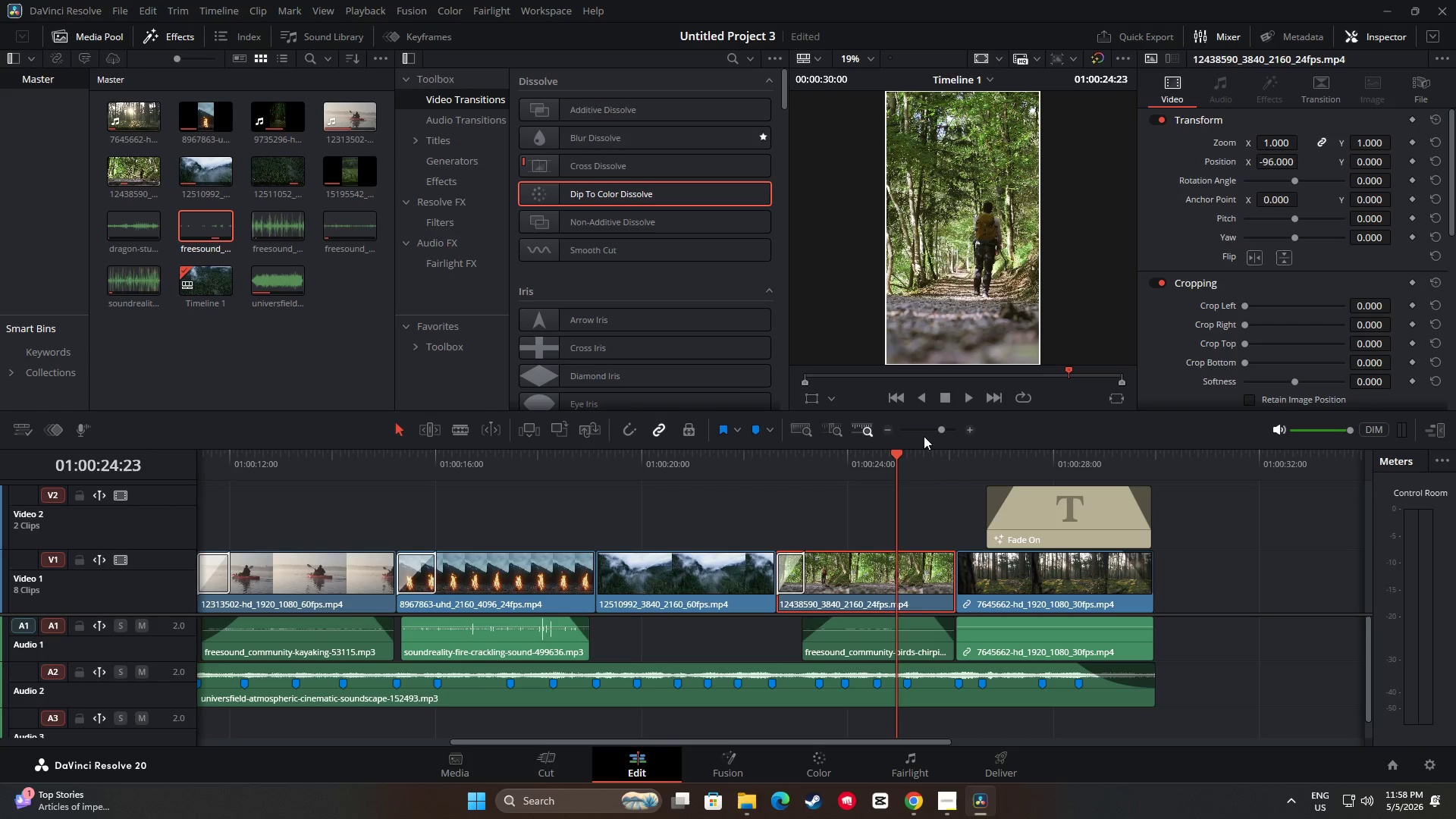 
left_click_drag(start_coordinate=[887, 457], to_coordinate=[680, 476])
 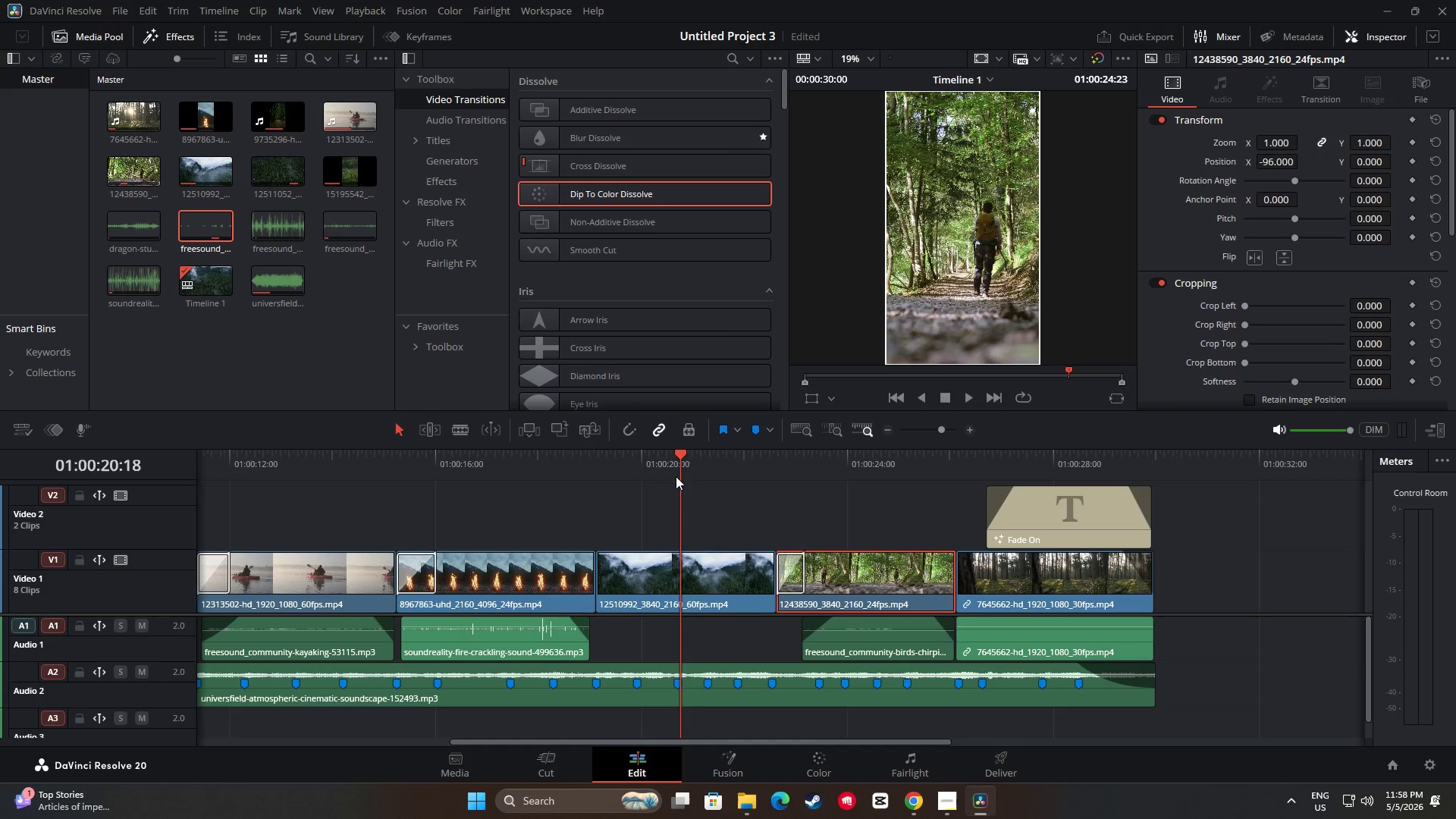 
key(Space)
 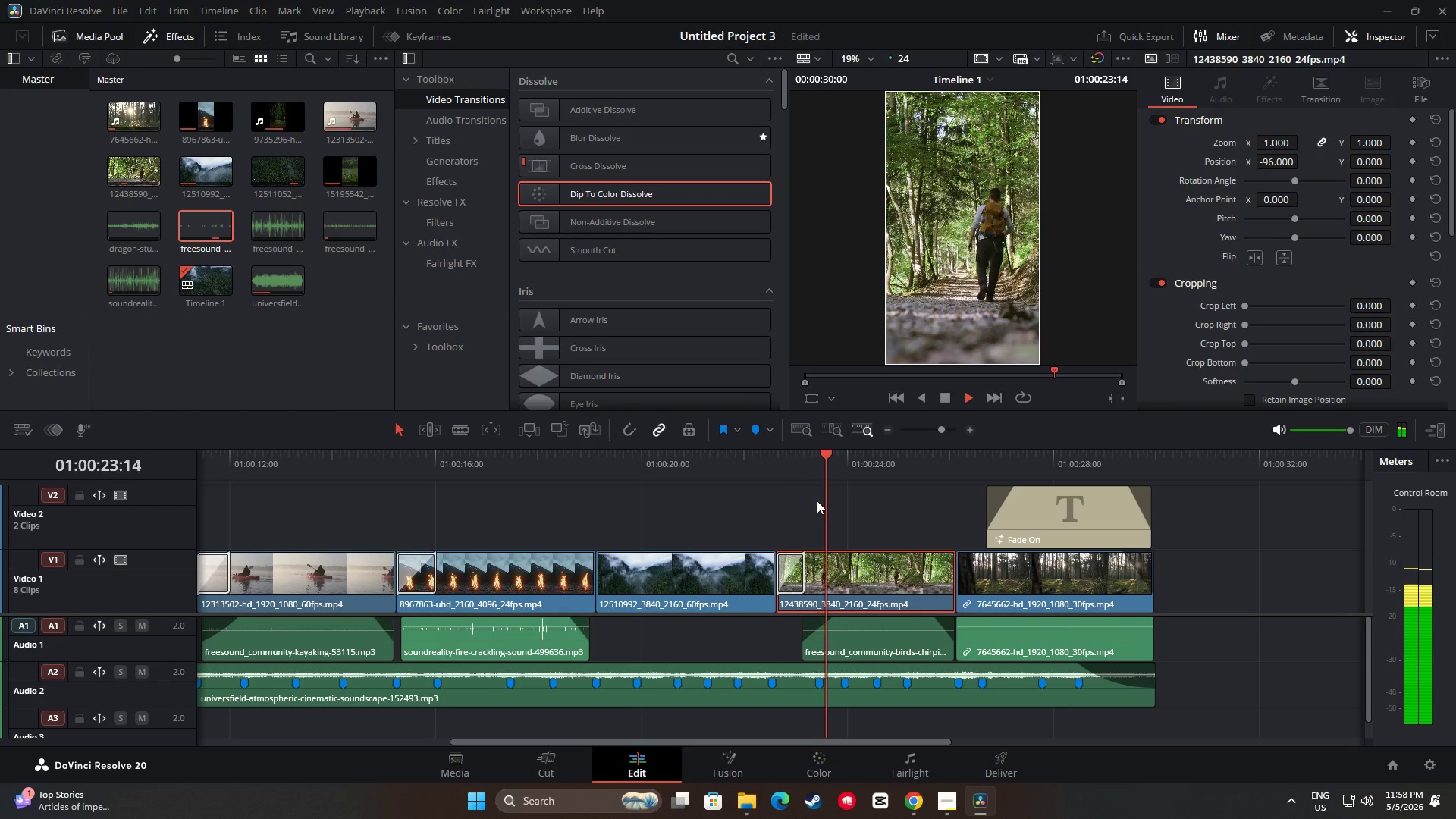 
wait(5.52)
 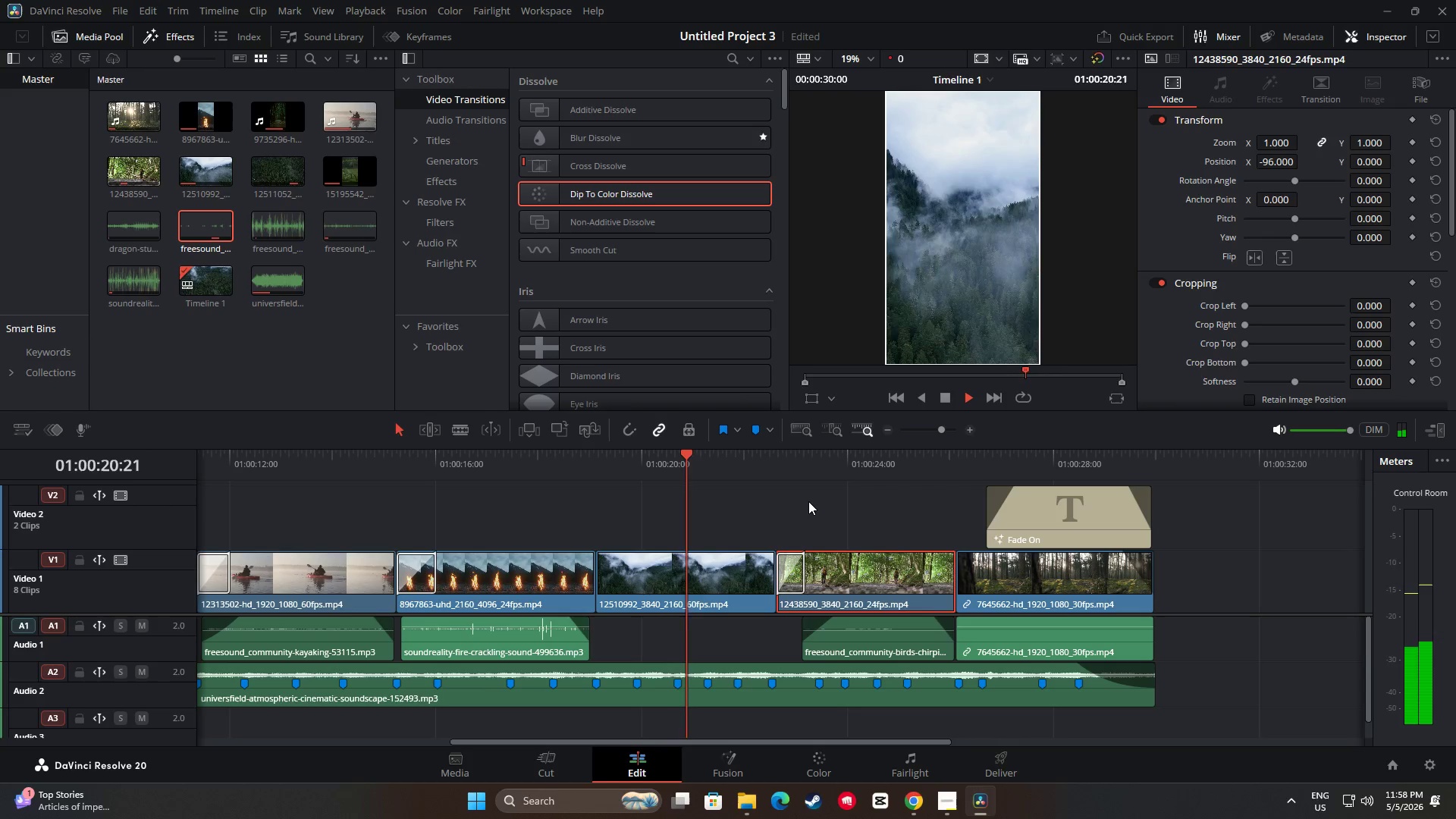 
key(Space)
 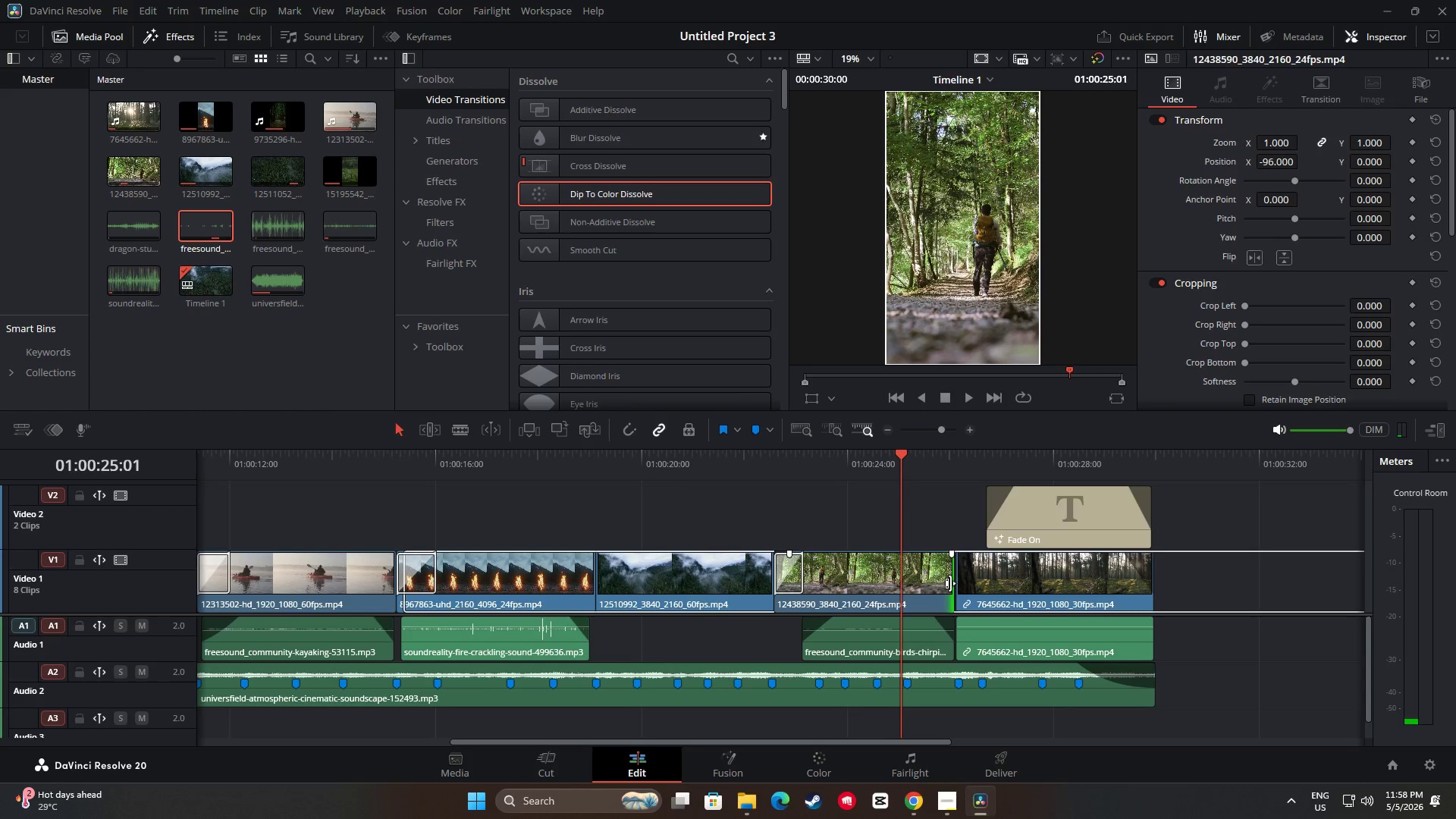 
wait(5.19)
 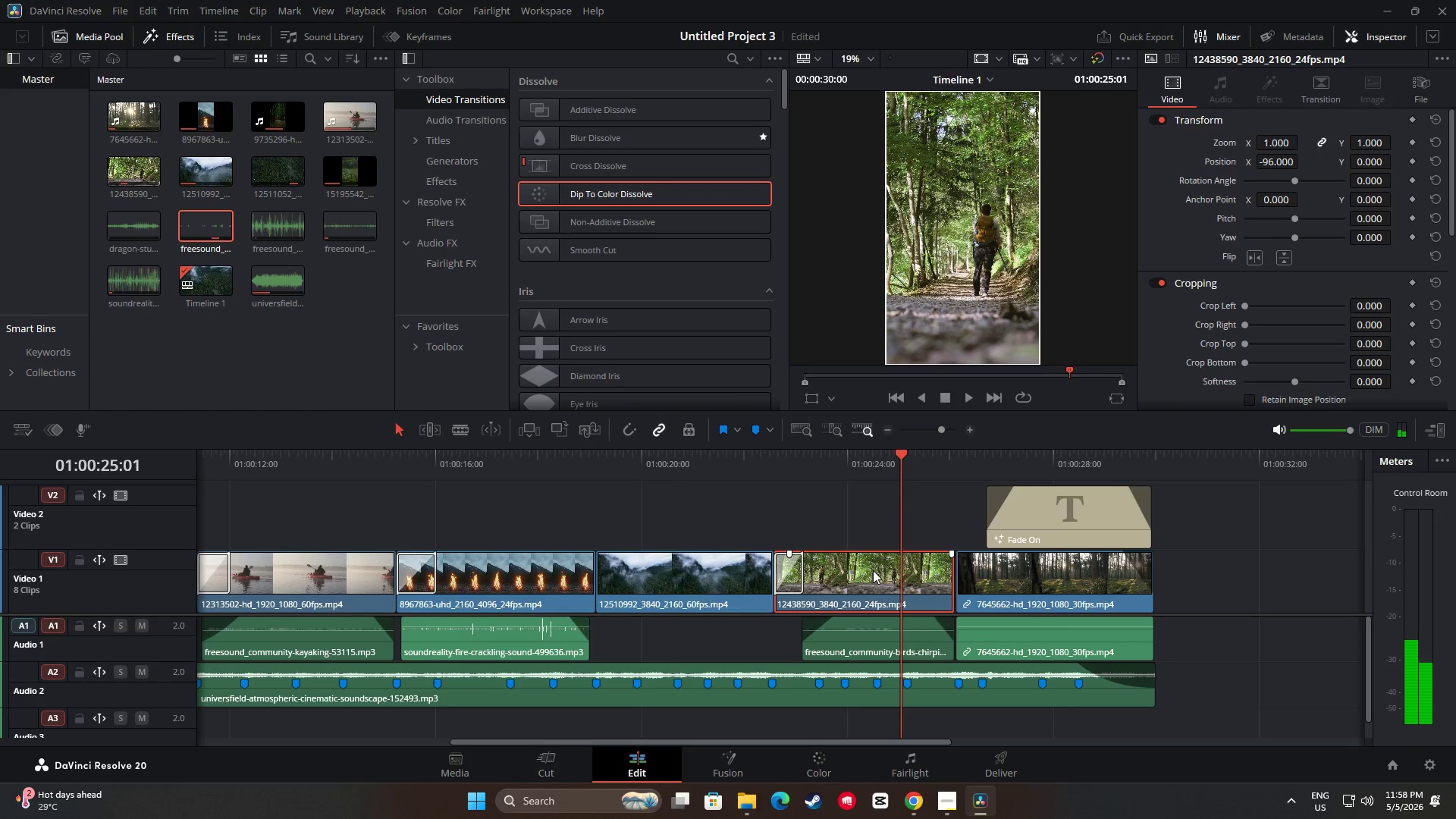 
left_click_drag(start_coordinate=[897, 460], to_coordinate=[643, 454])
 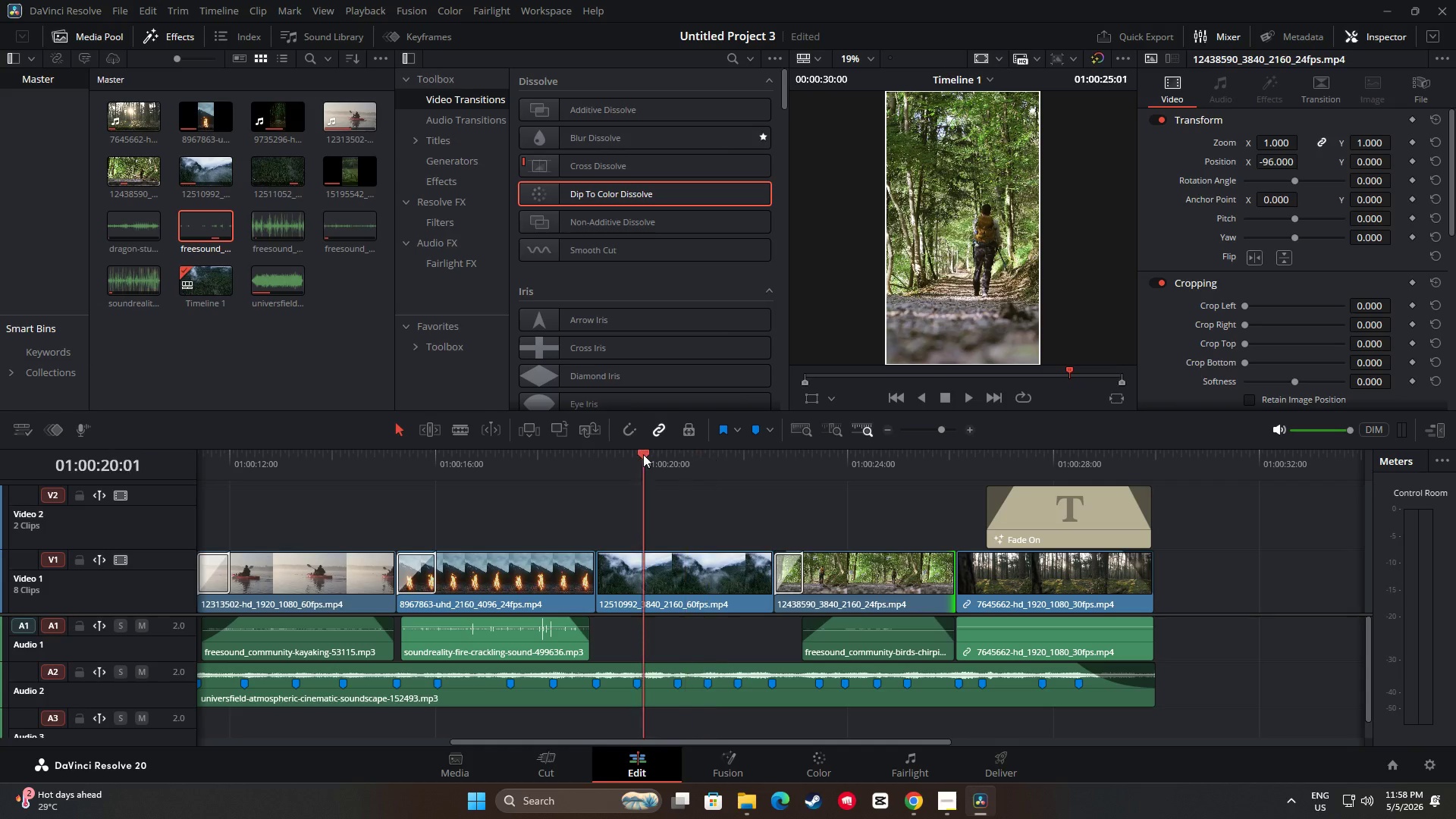 
key(Space)
 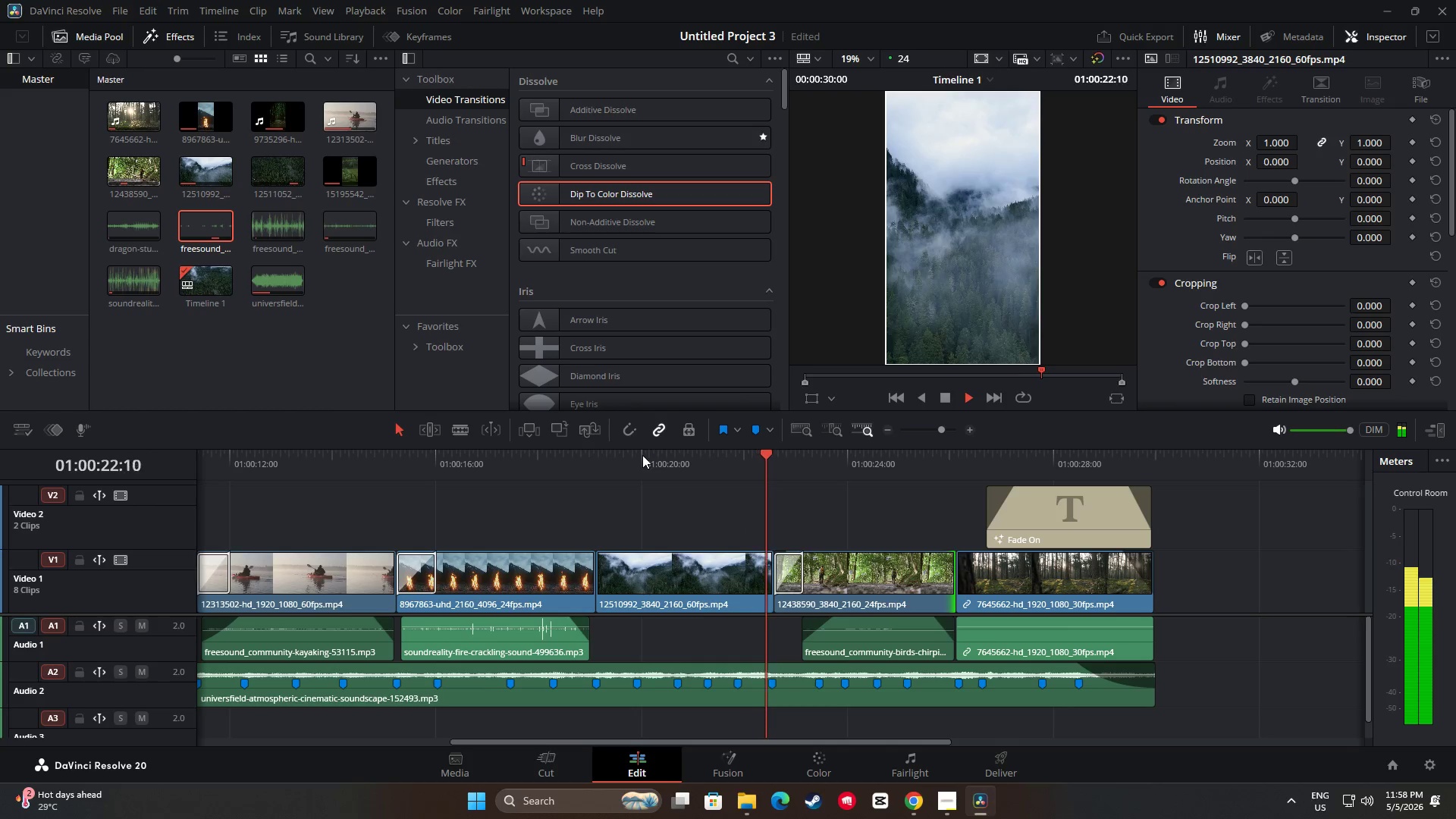 
key(Space)
 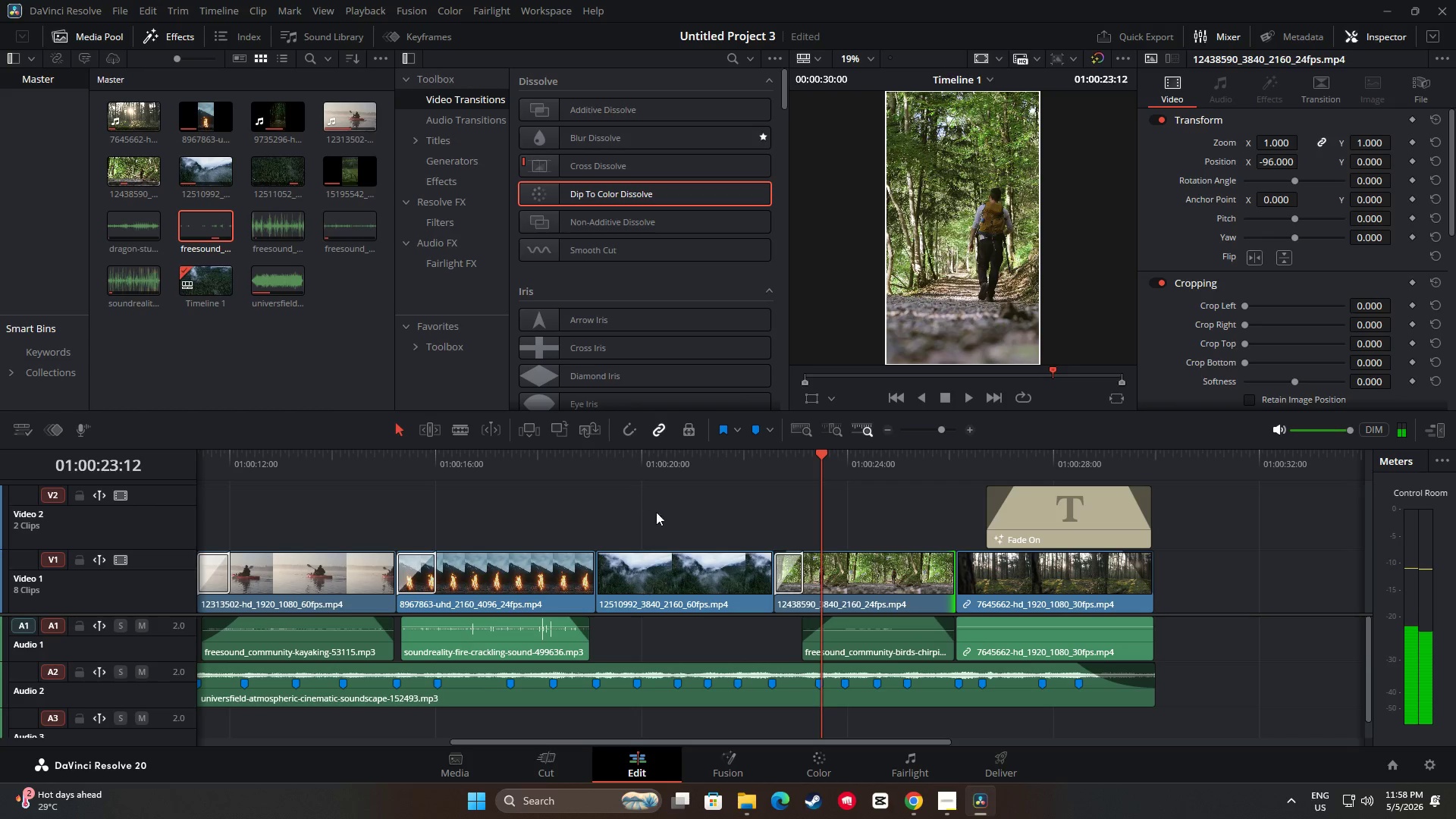 
left_click([756, 571])
 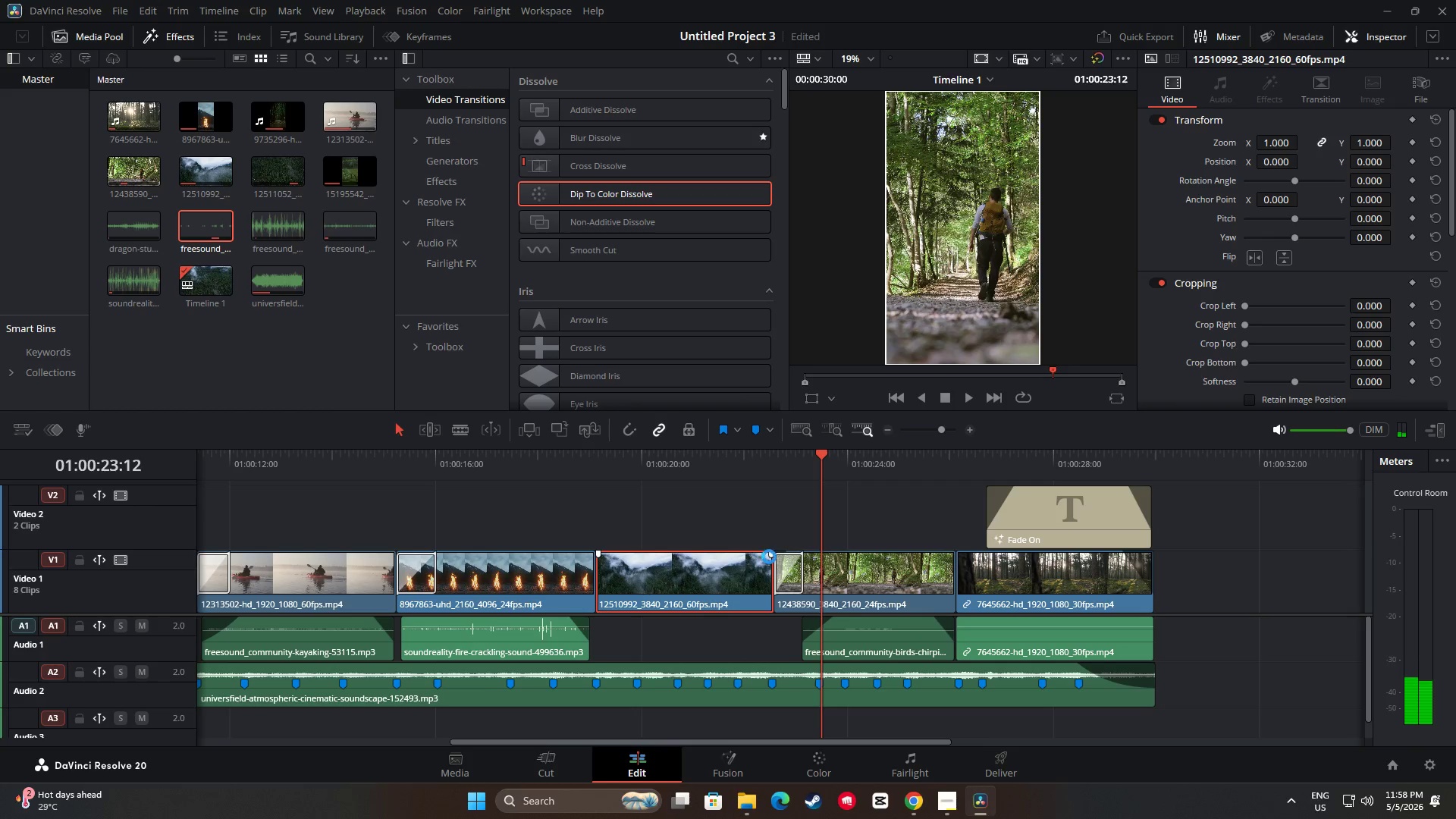 
left_click_drag(start_coordinate=[769, 556], to_coordinate=[746, 556])
 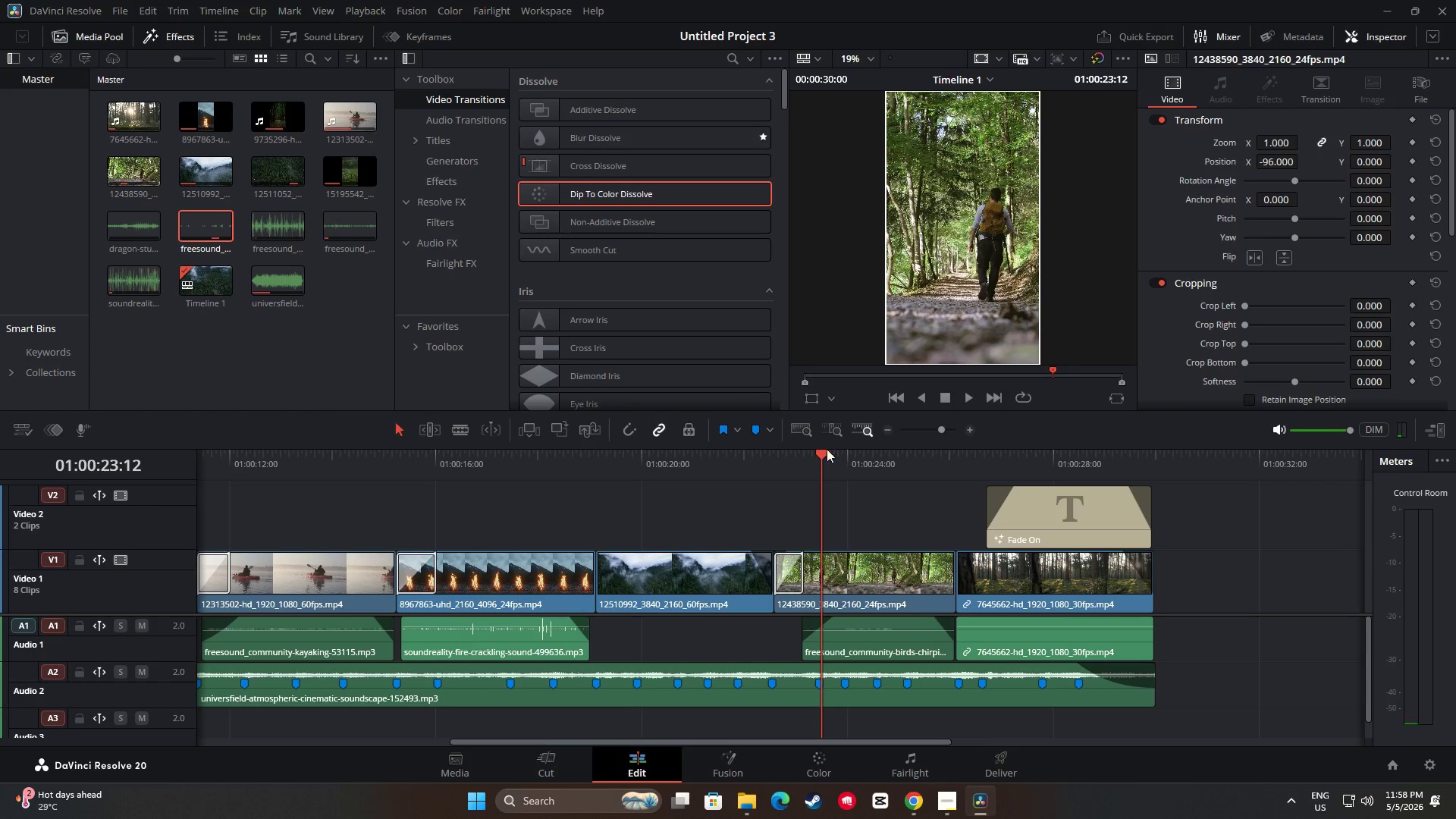 
left_click_drag(start_coordinate=[820, 450], to_coordinate=[717, 453])
 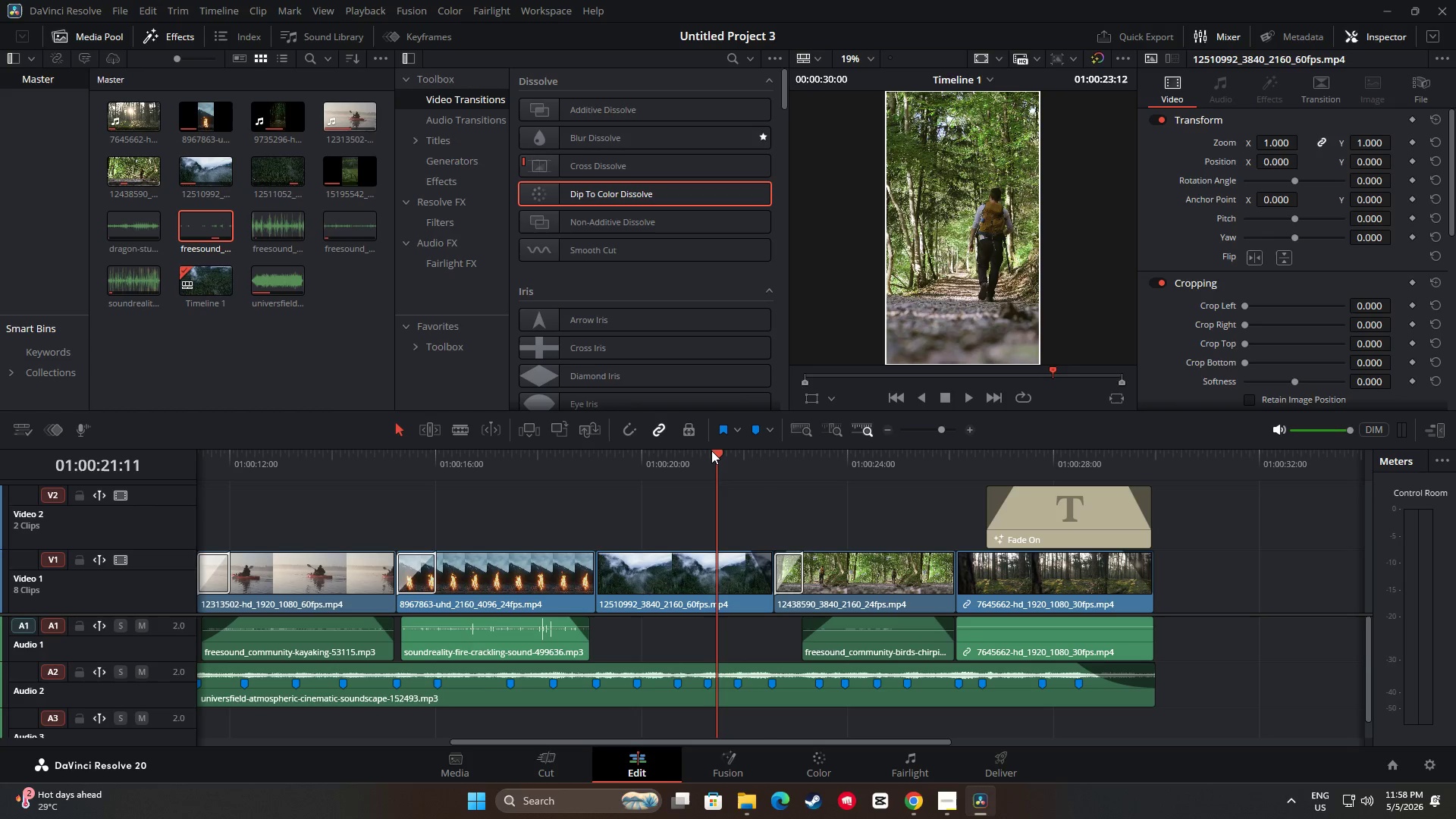 
key(Space)
 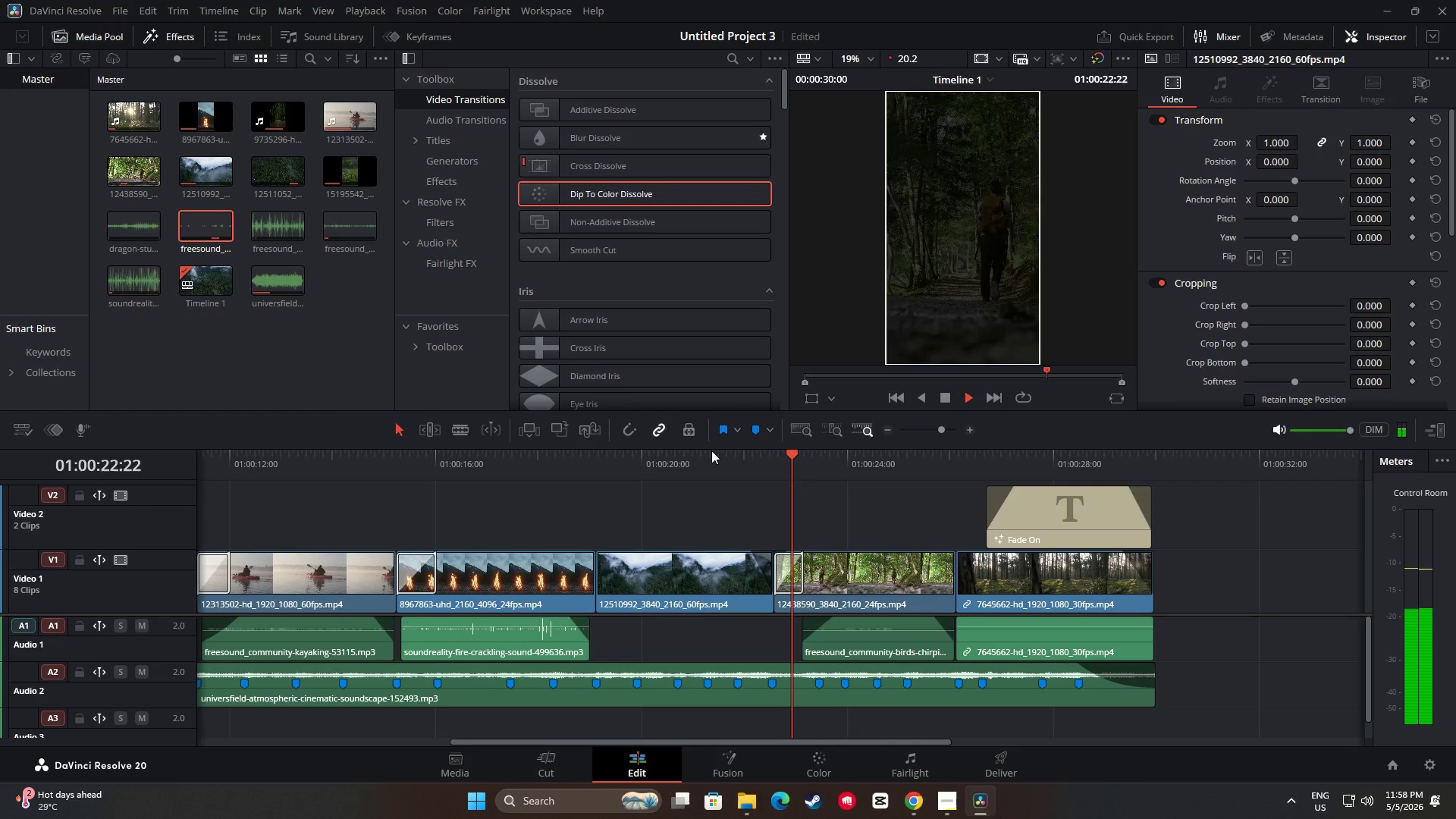 
key(Space)
 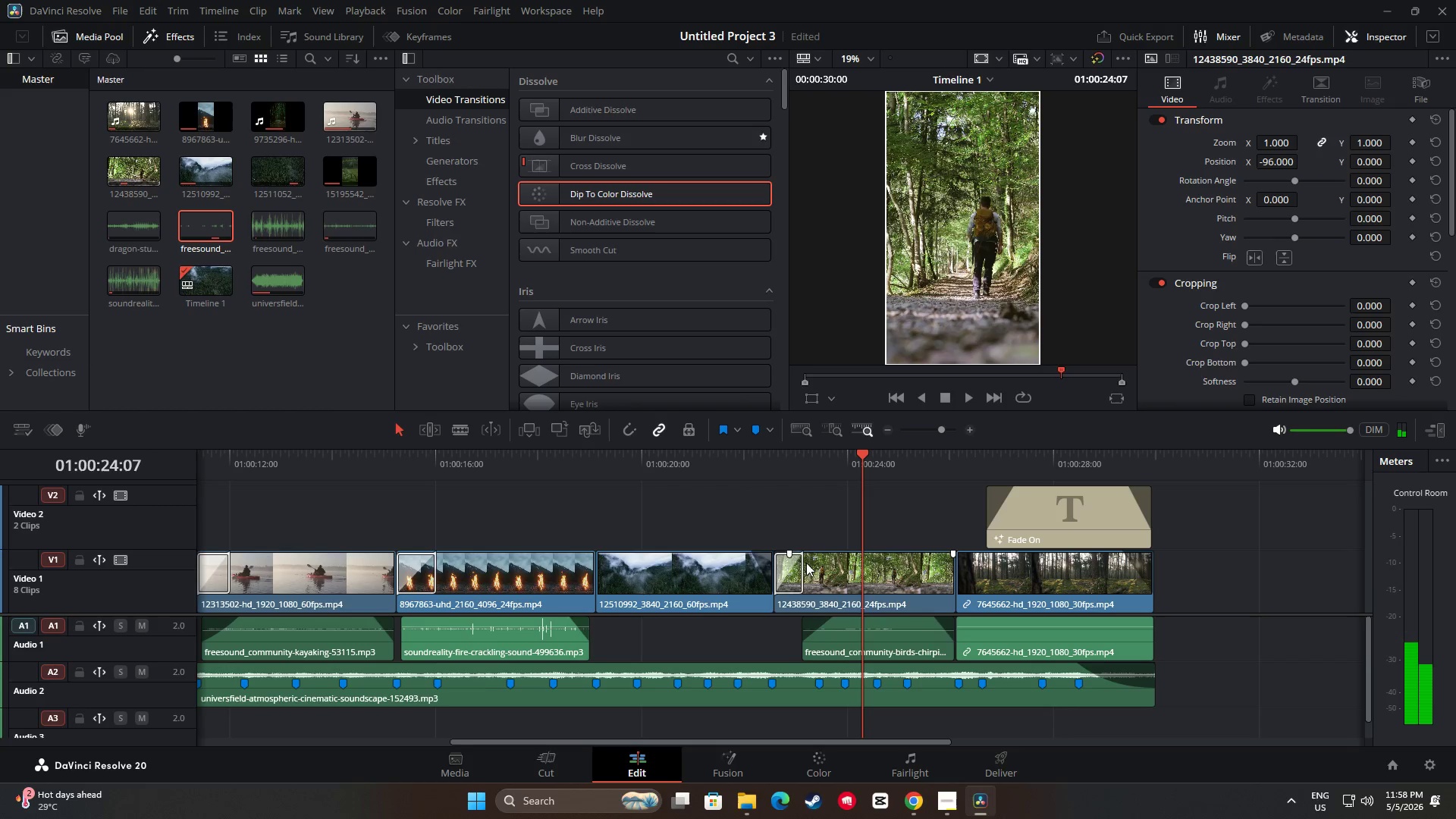 
left_click_drag(start_coordinate=[804, 565], to_coordinate=[814, 566])
 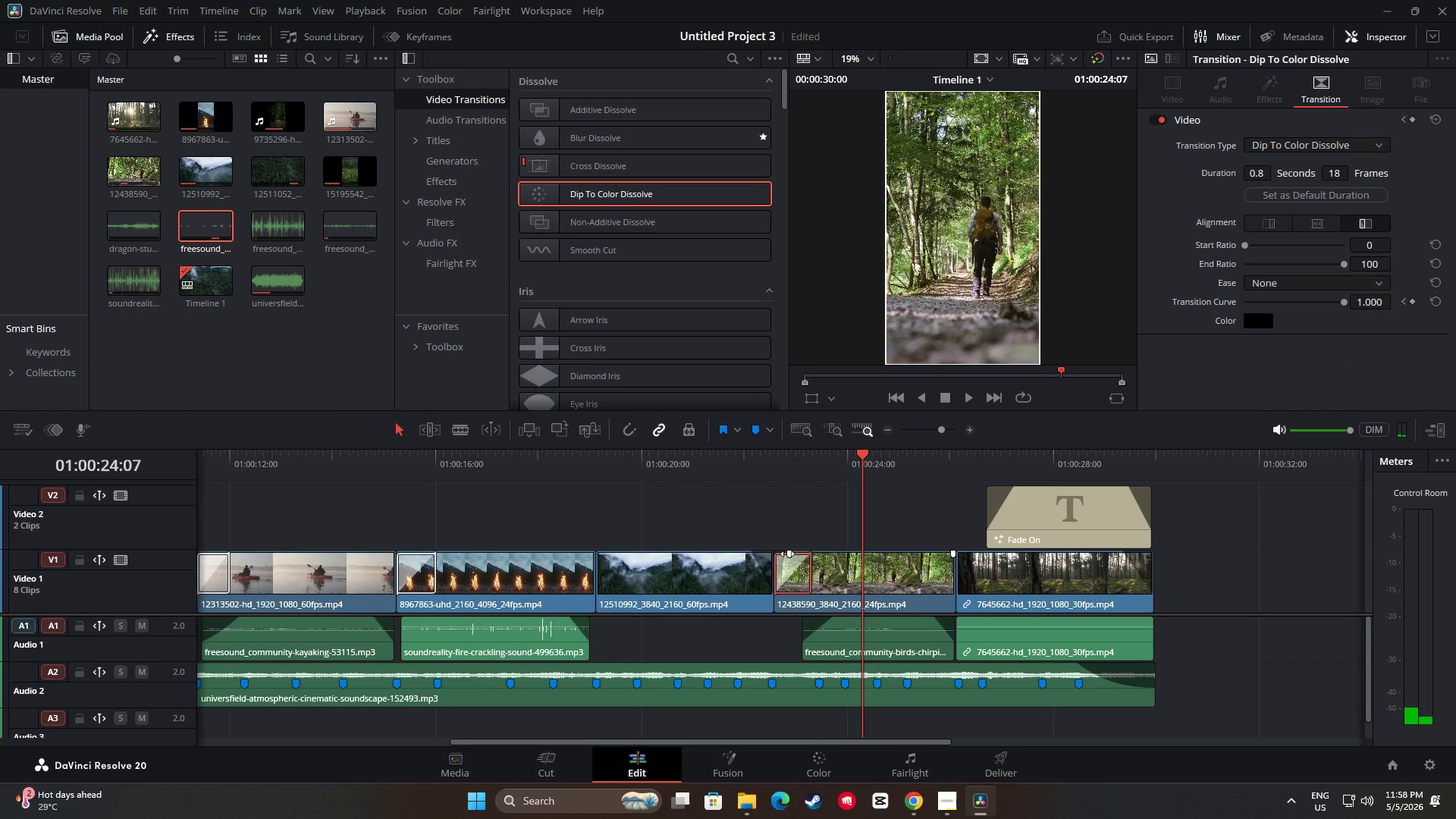 
left_click_drag(start_coordinate=[787, 554], to_coordinate=[772, 551])
 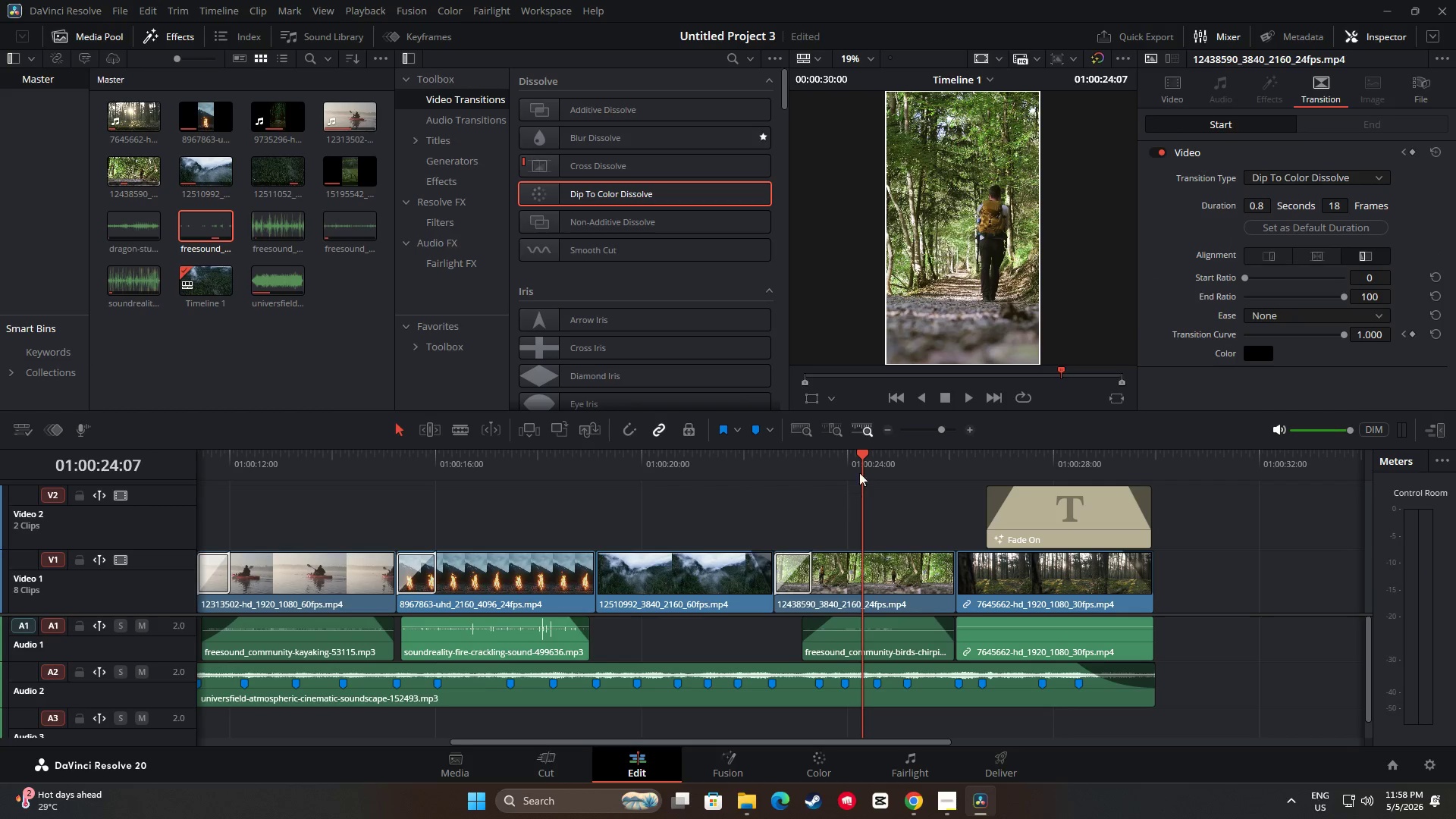 
left_click_drag(start_coordinate=[863, 456], to_coordinate=[654, 467])
 